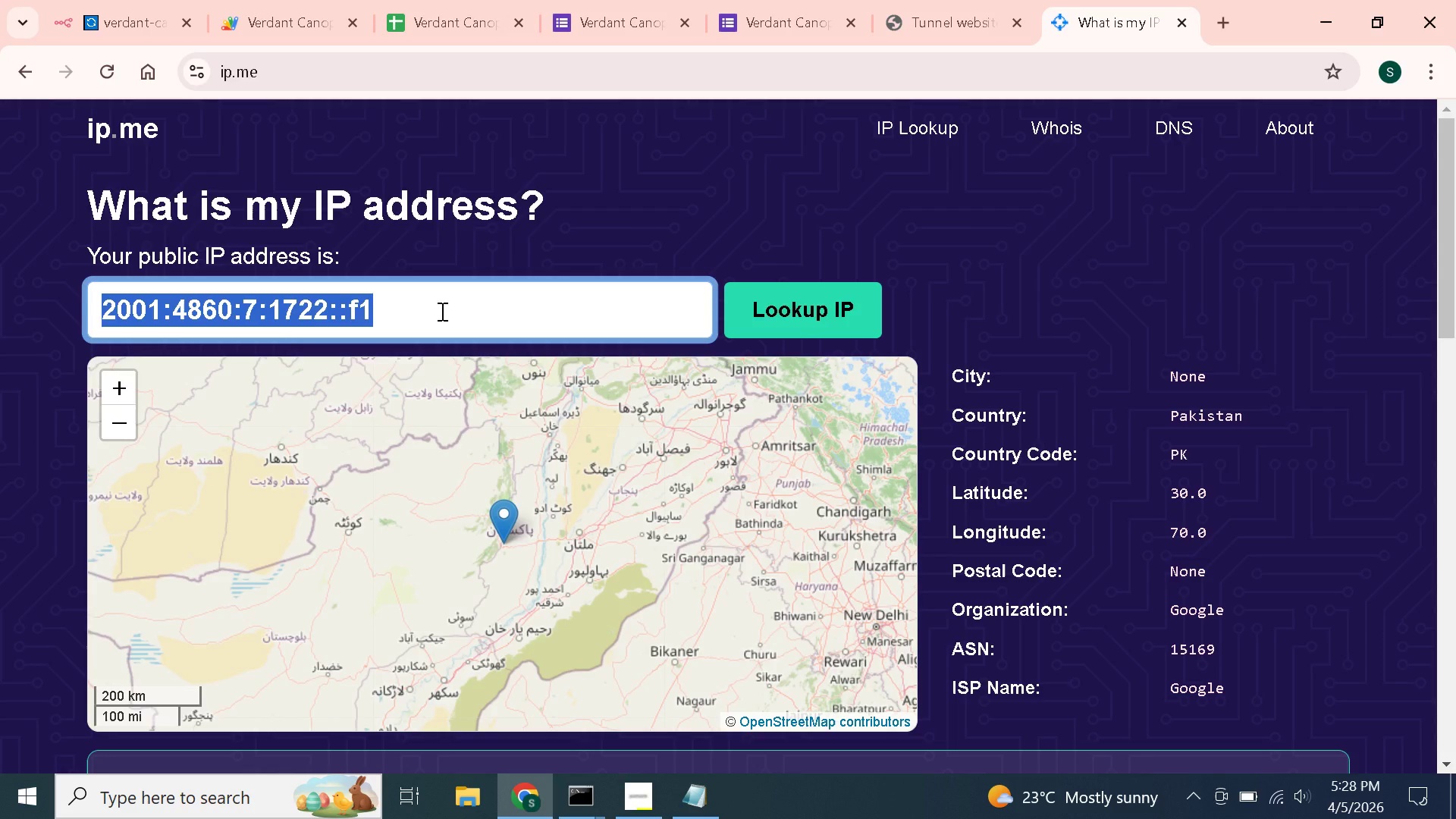 
key(Control+C)
 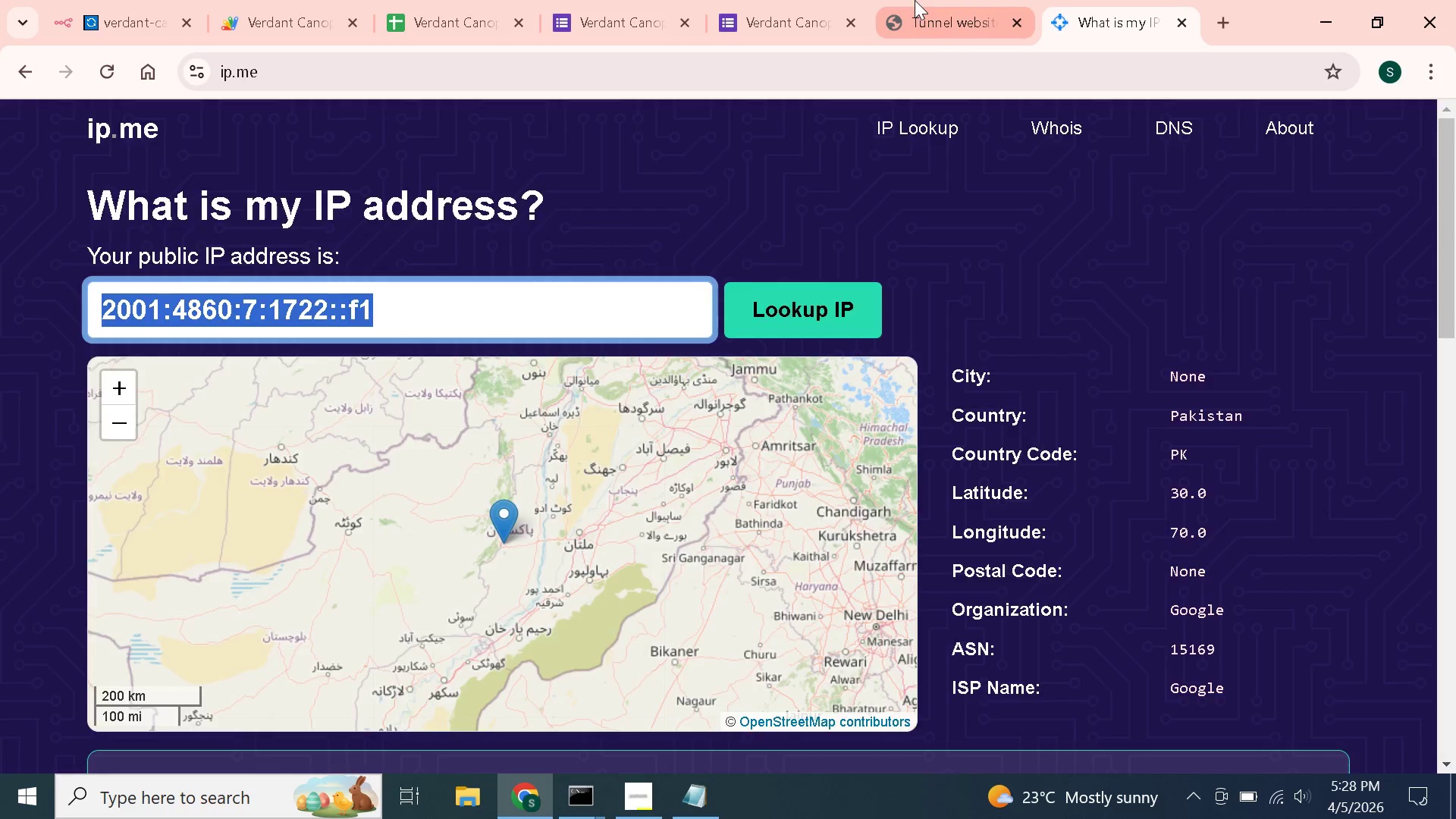 
left_click([915, 0])
 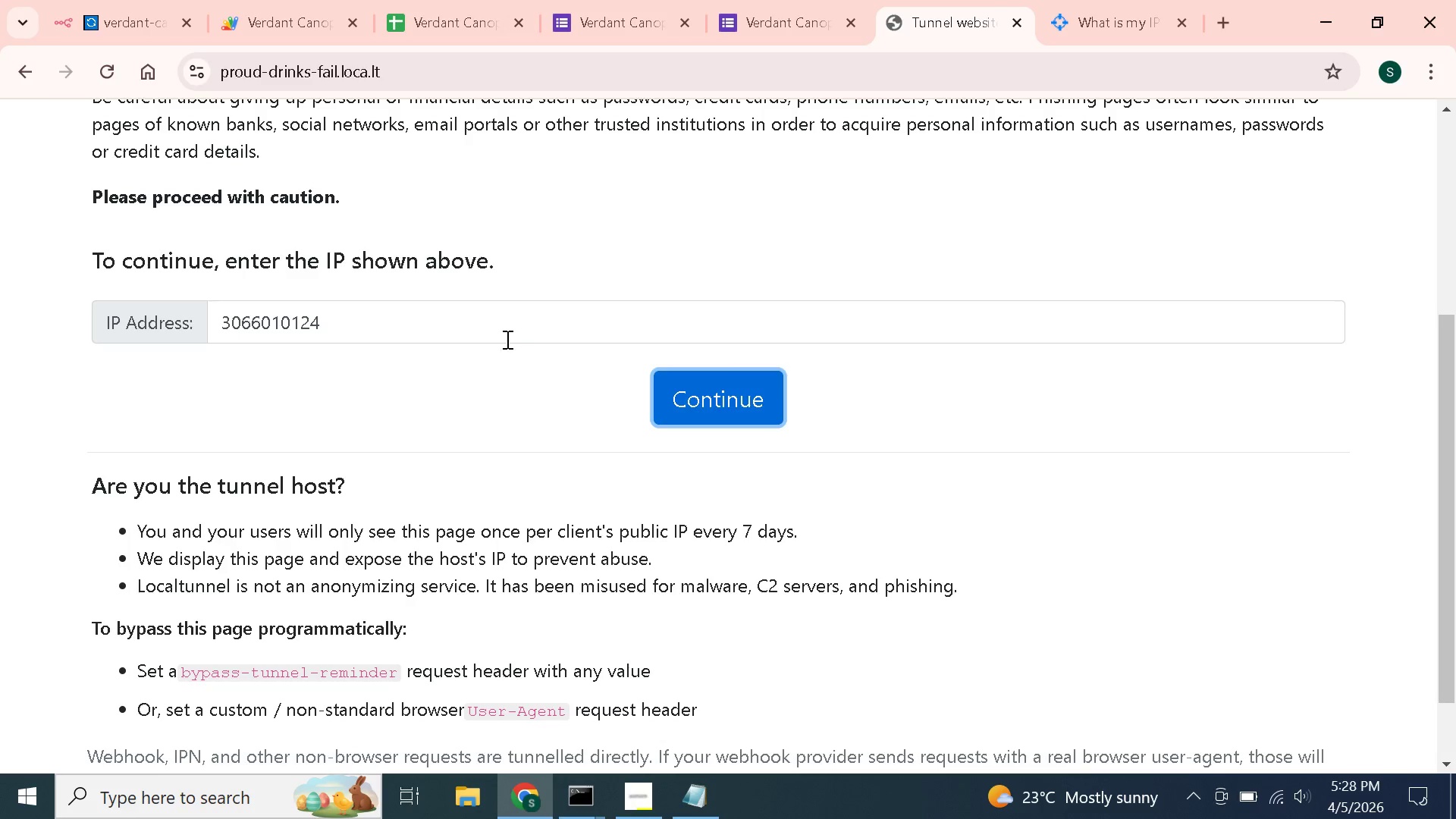 
left_click([506, 339])
 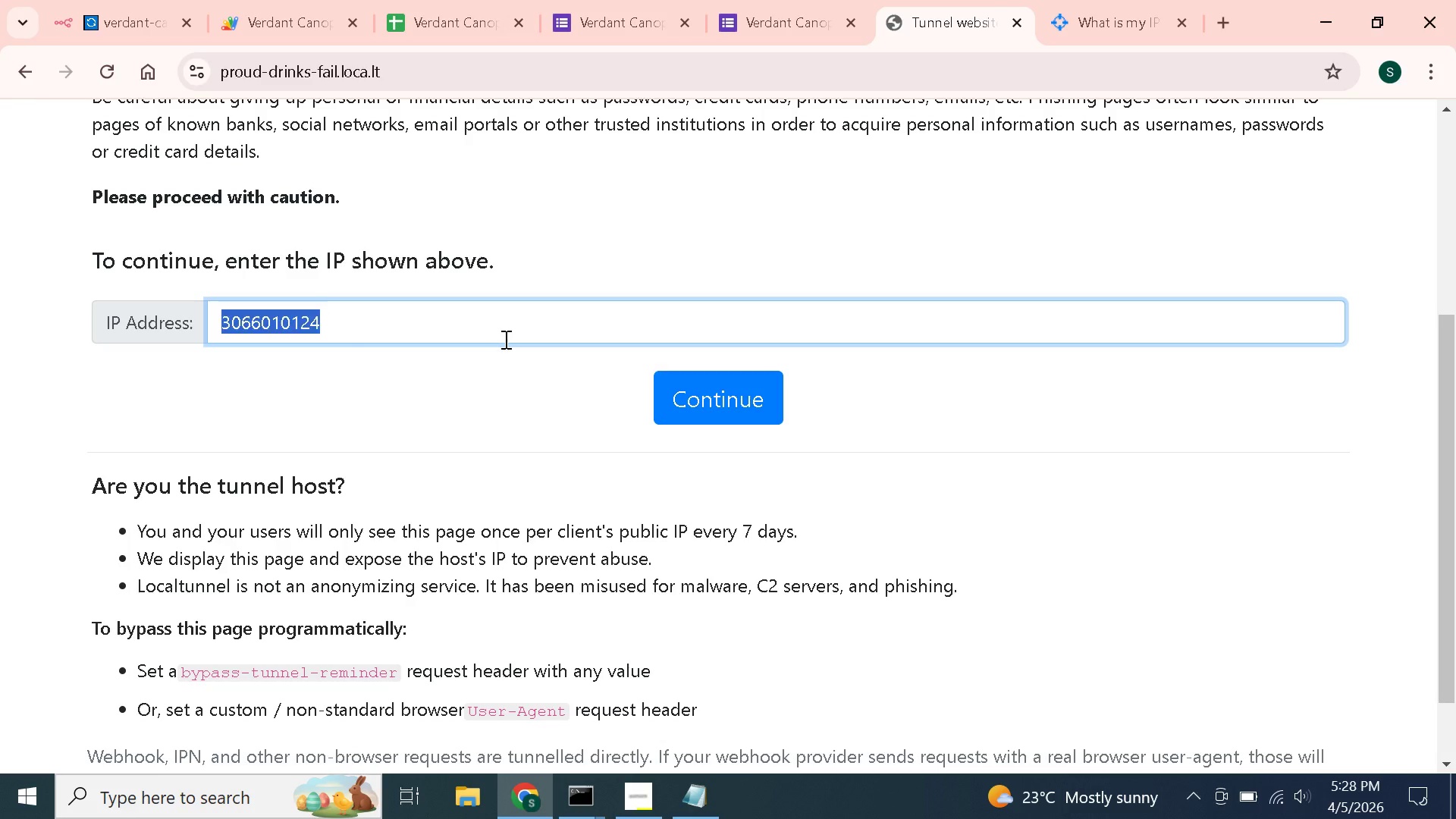 
key(Control+ControlLeft)
 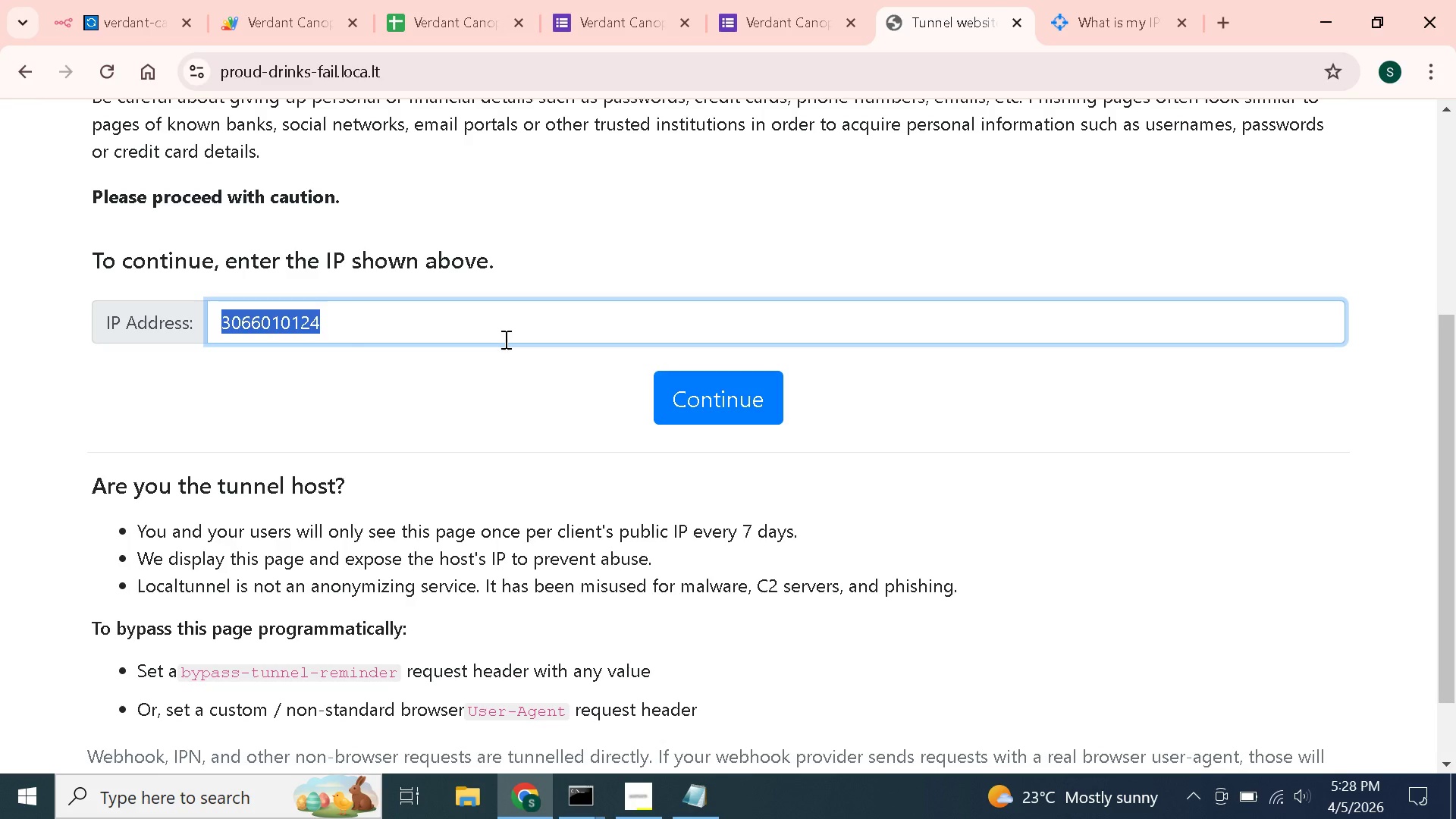 
key(Control+A)
 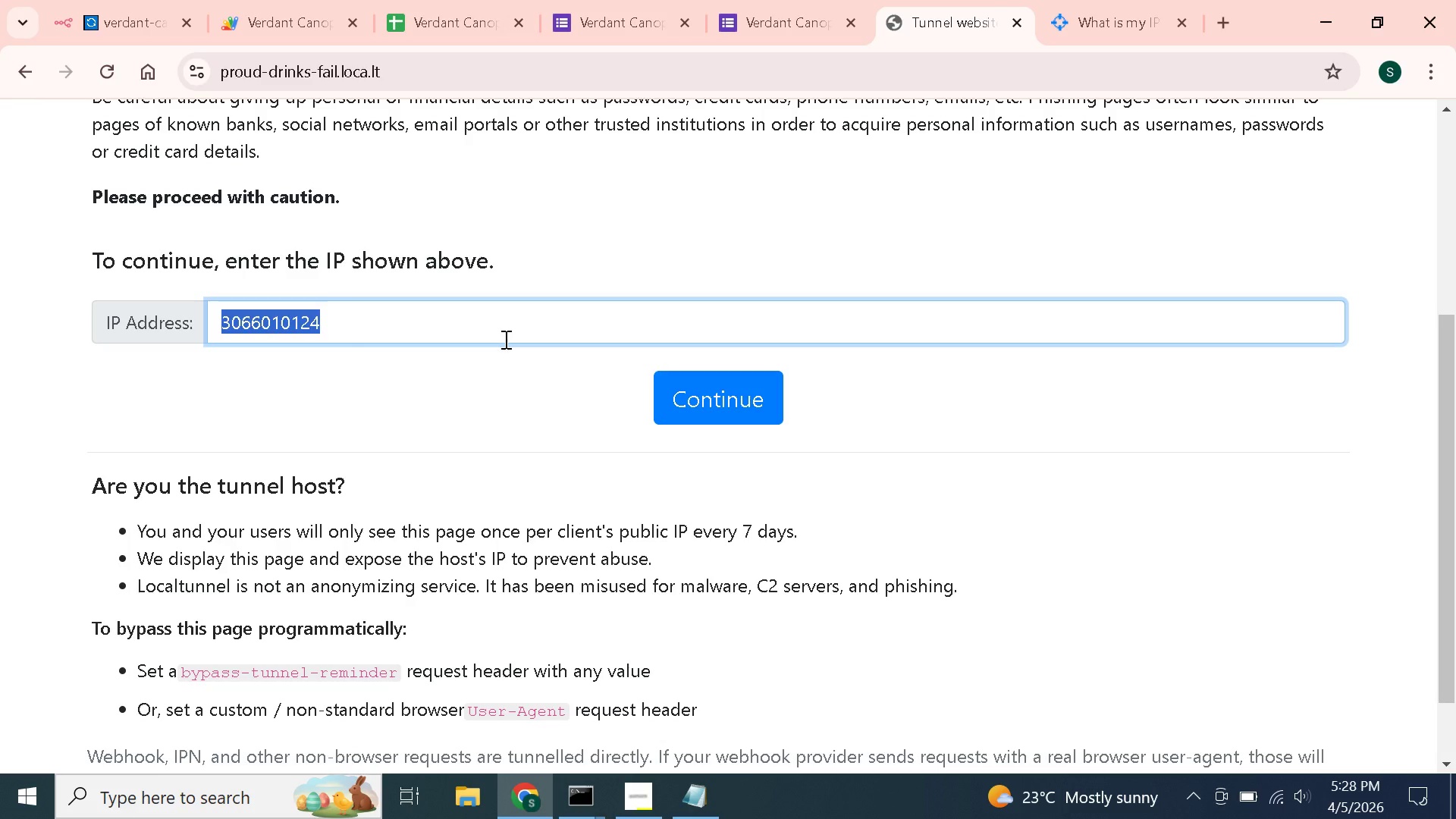 
key(Control+V)
 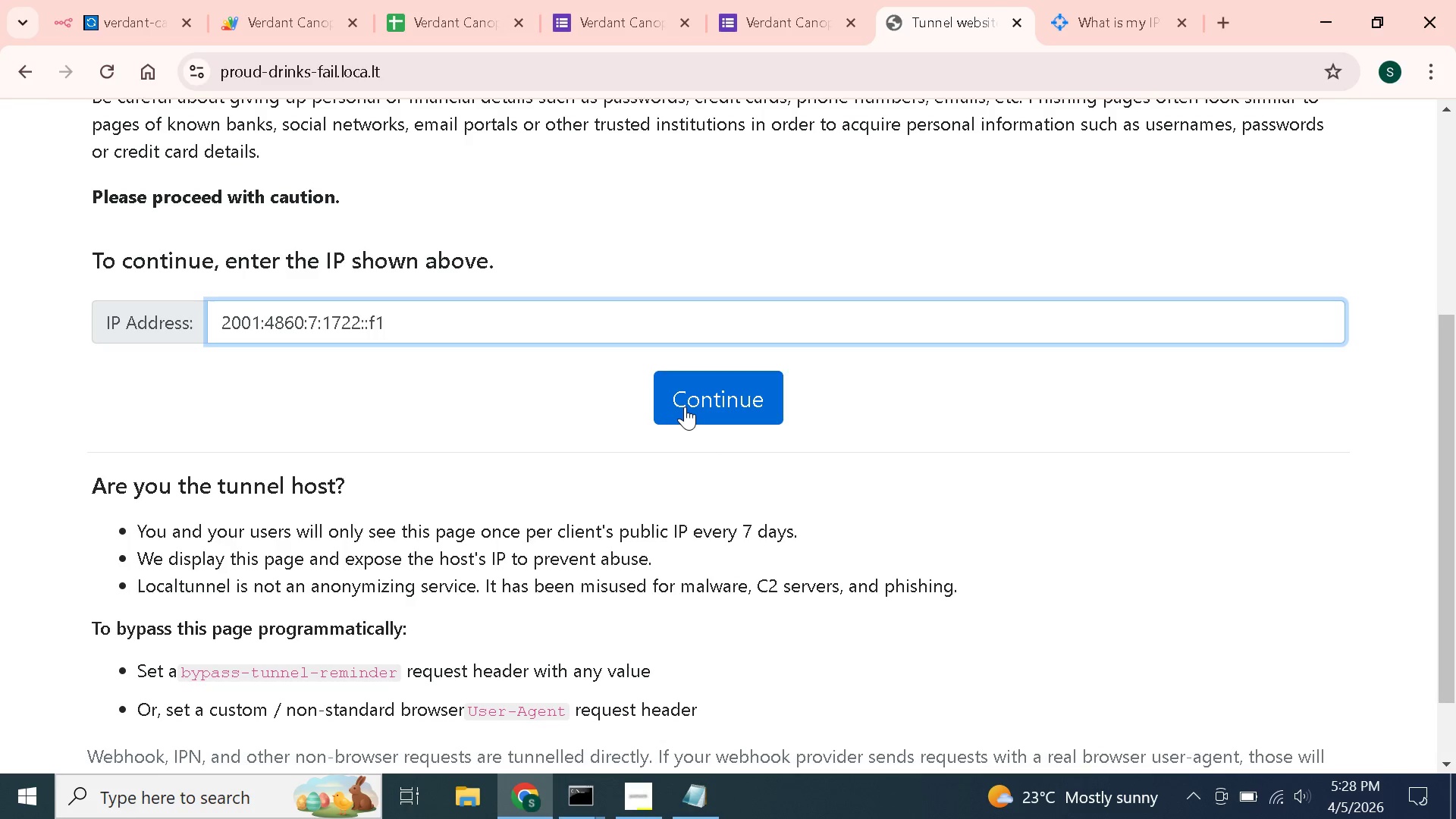 
left_click([685, 406])
 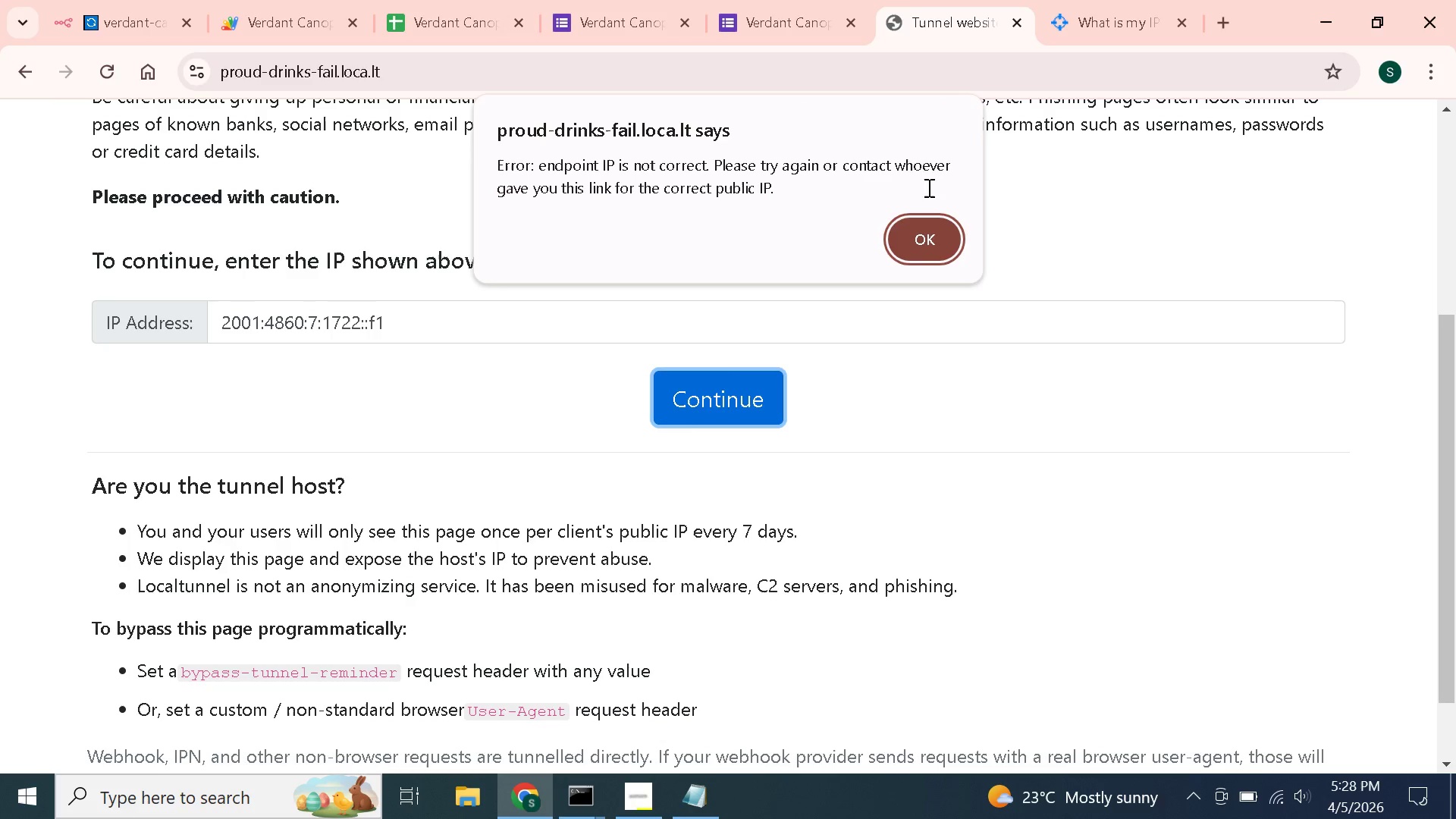 
left_click([934, 253])
 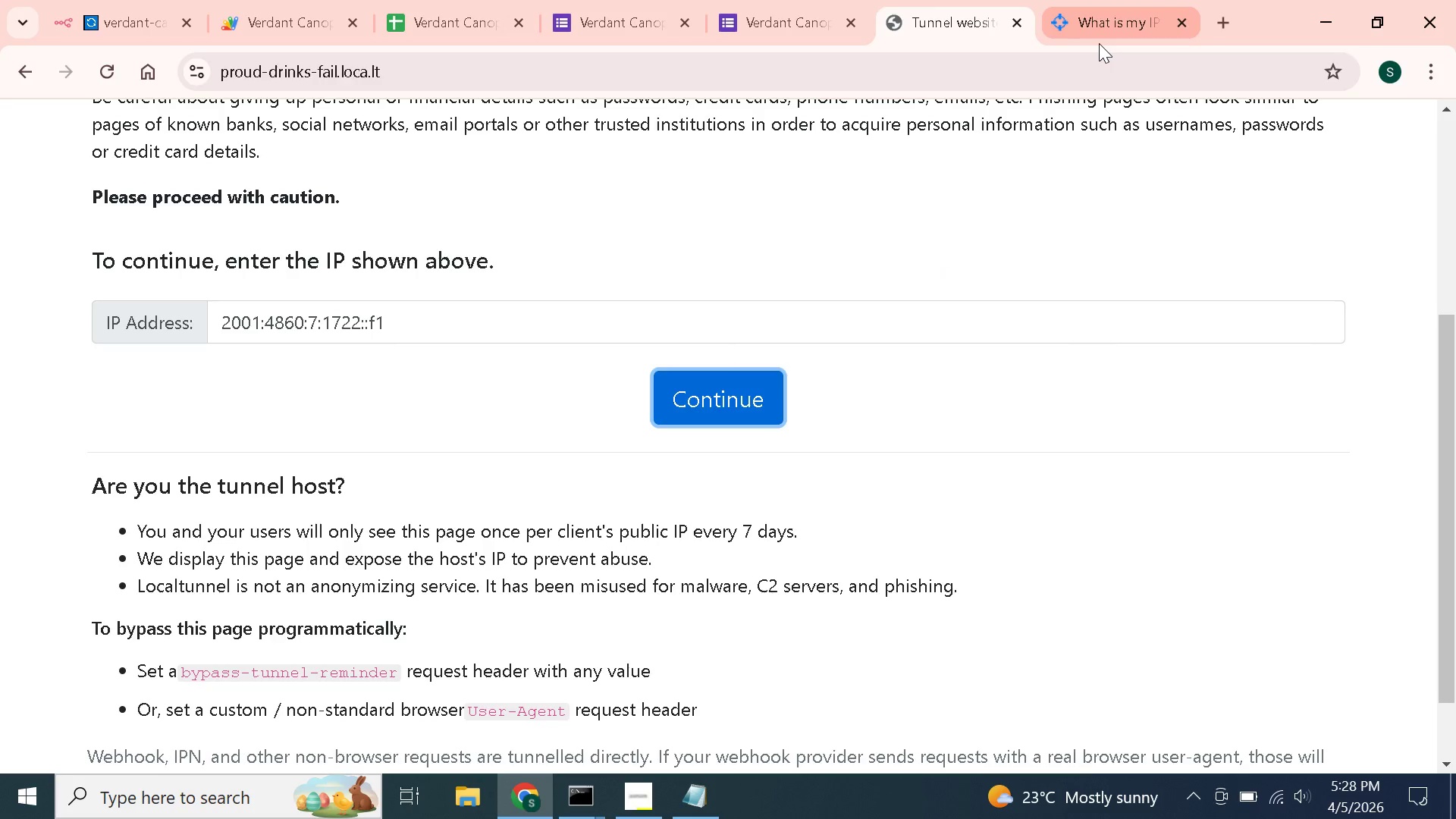 
left_click([1099, 43])
 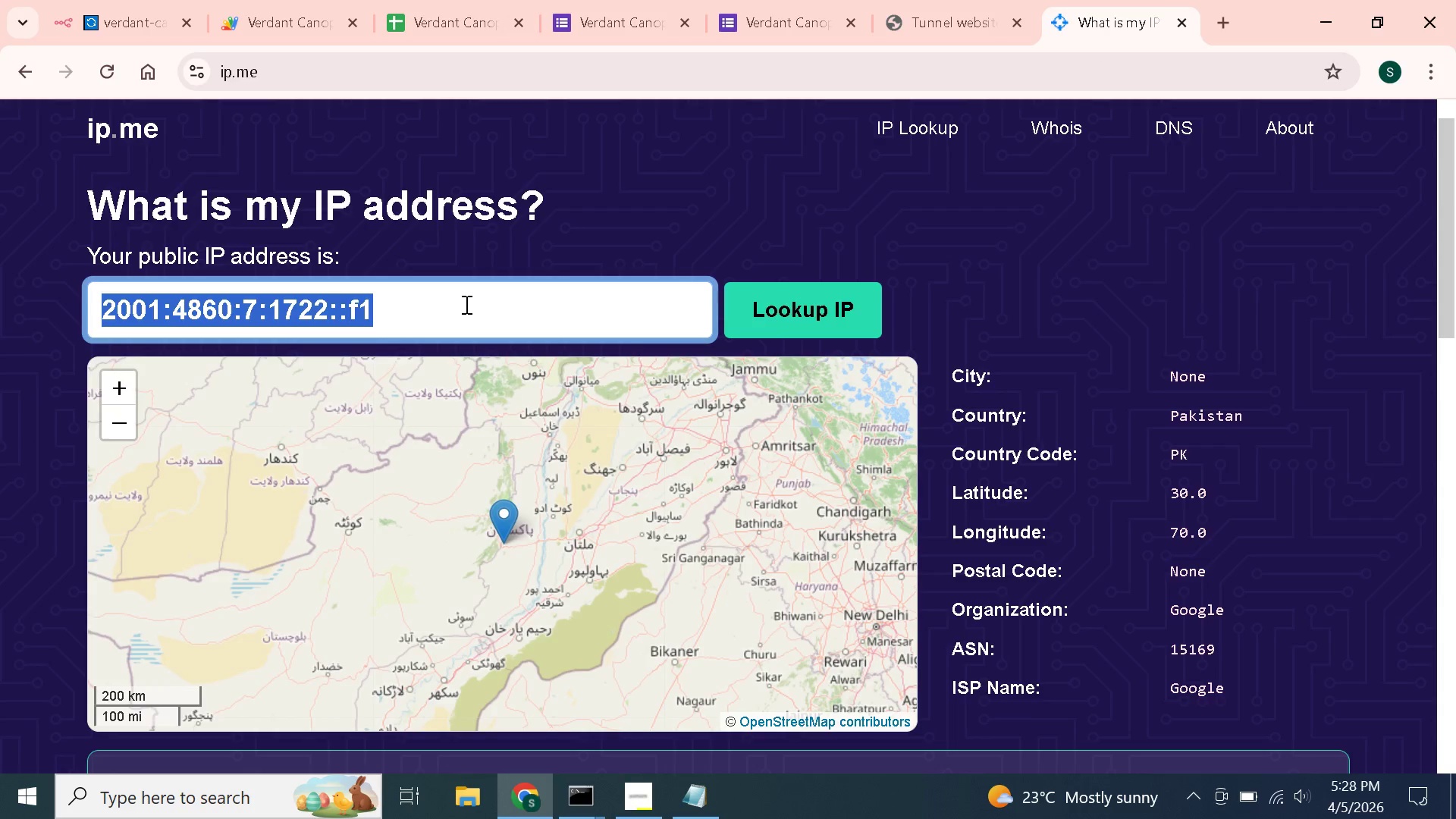 
scroll: coordinate [398, 575], scroll_direction: up, amount: 6.0
 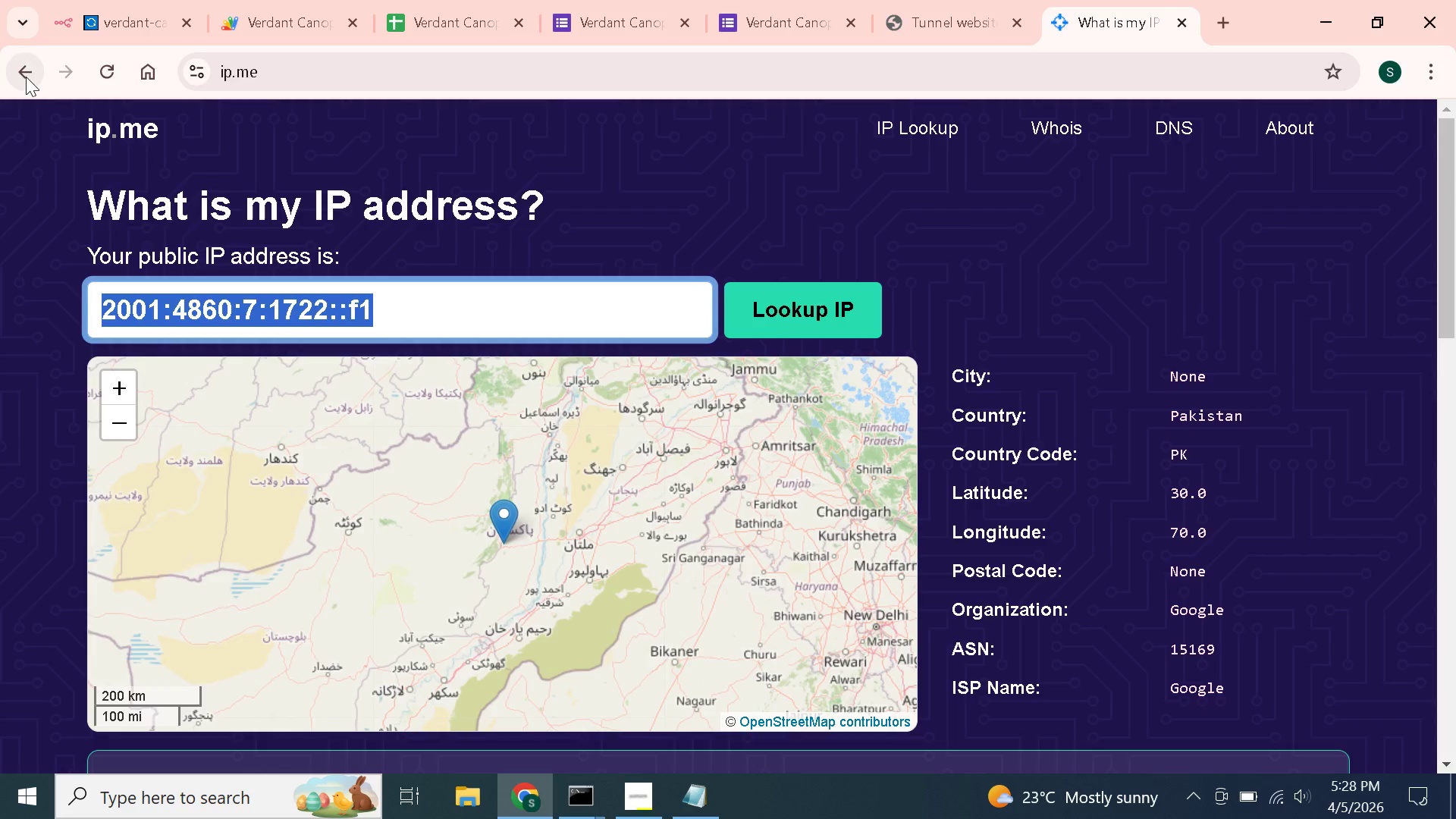 
left_click([26, 77])
 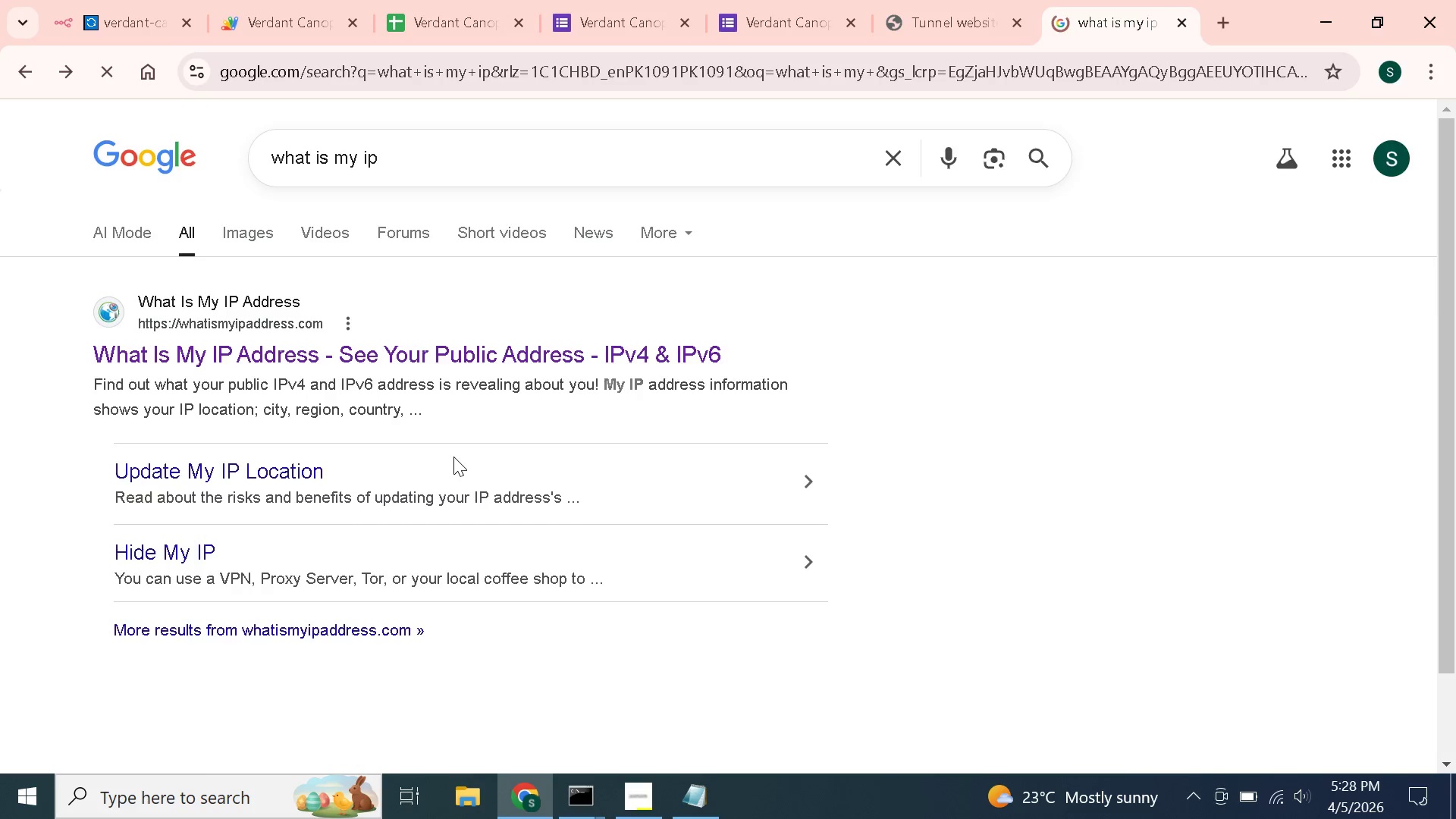 
scroll: coordinate [453, 457], scroll_direction: up, amount: 16.0
 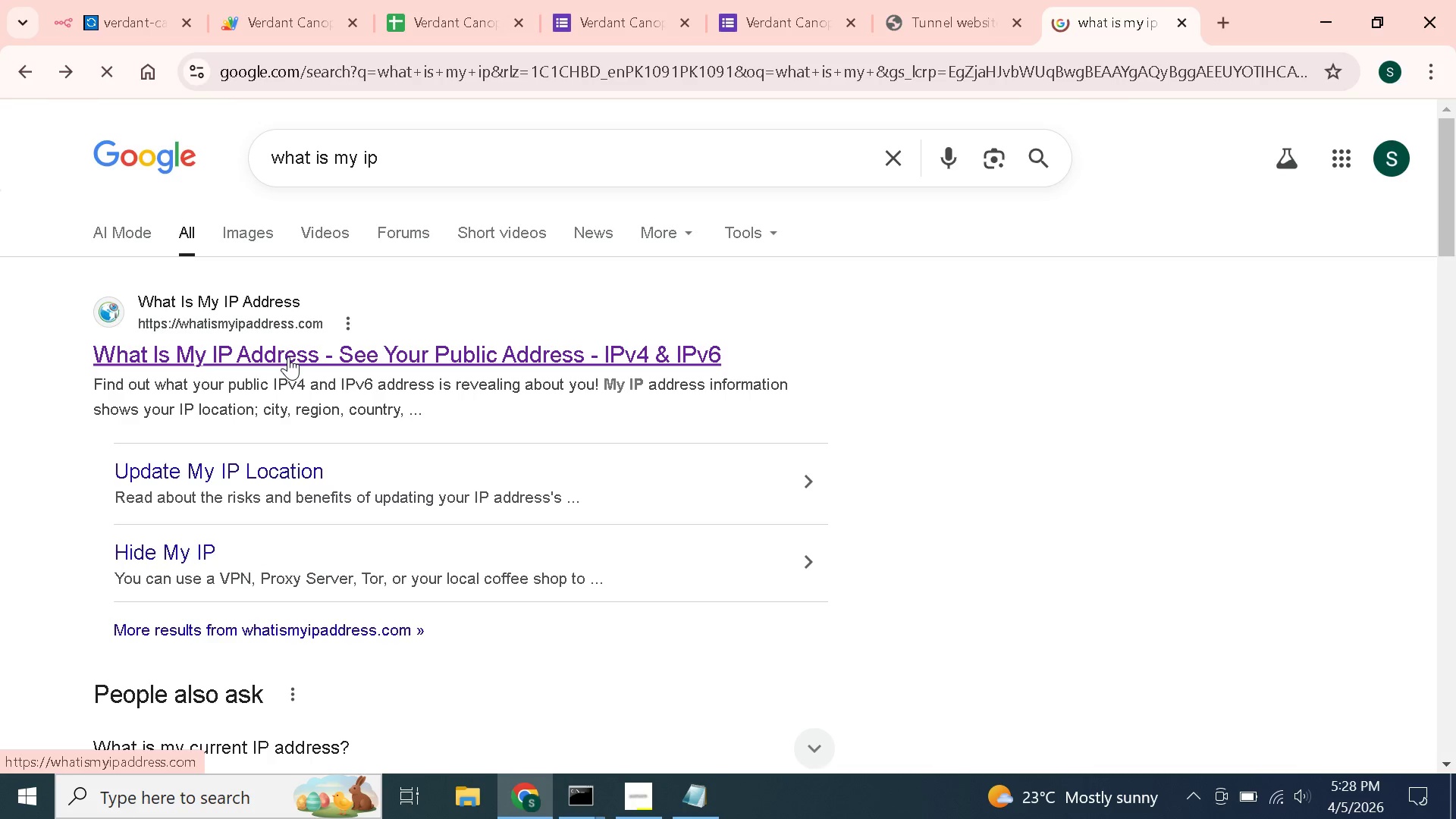 
left_click([288, 356])
 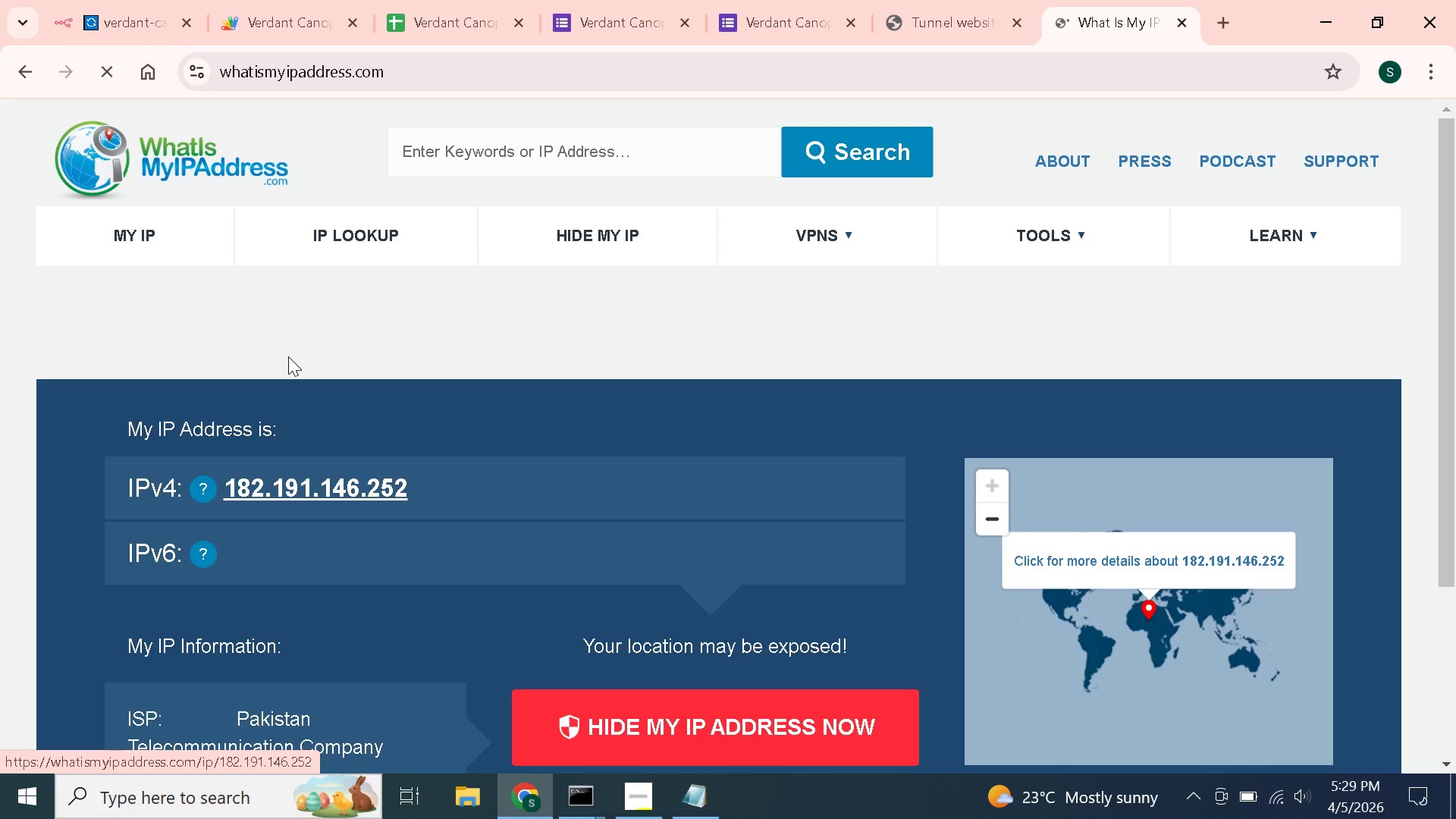 
scroll: coordinate [183, 576], scroll_direction: down, amount: 1.0
 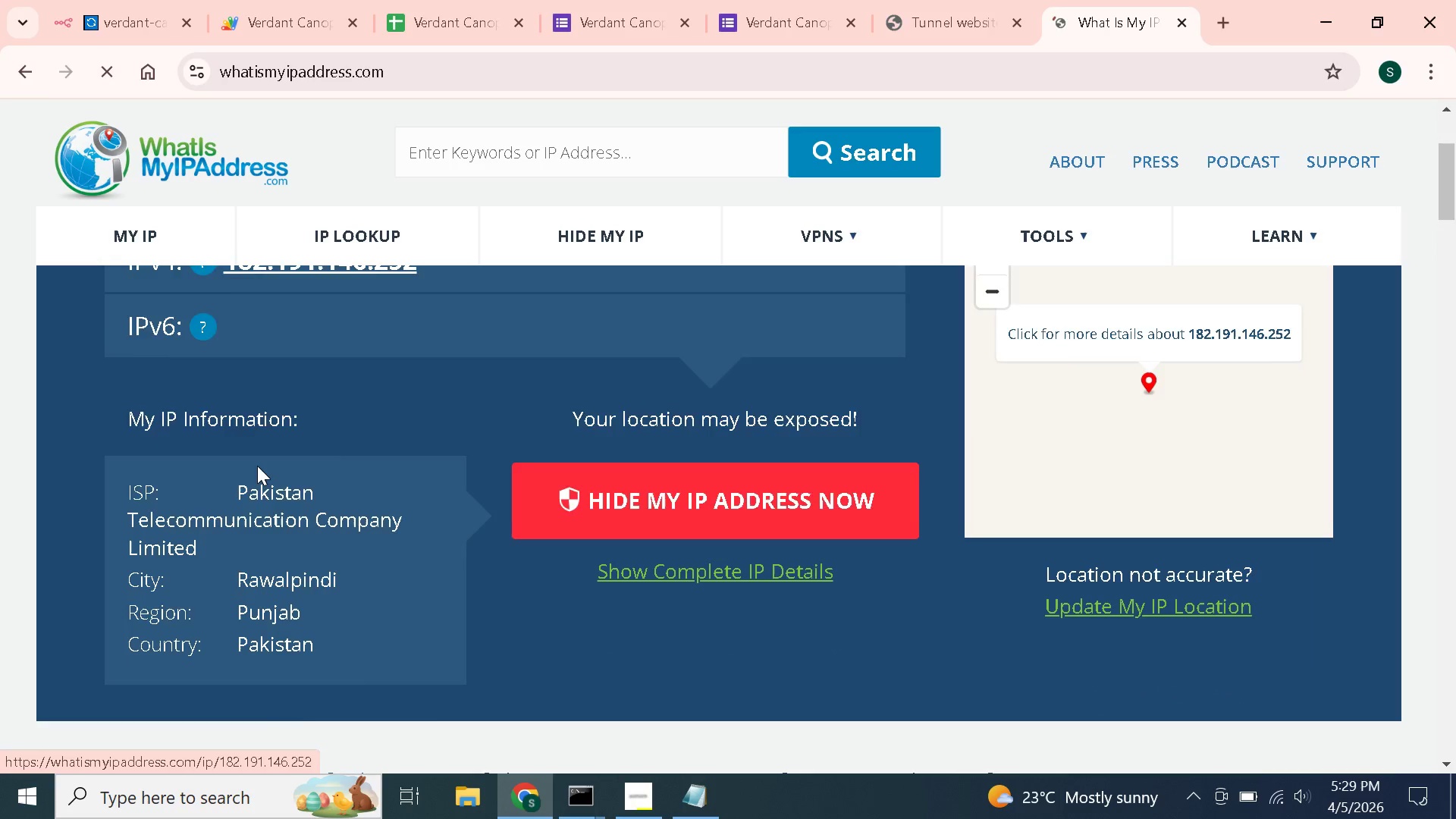 
scroll: coordinate [257, 466], scroll_direction: none, amount: 0.0
 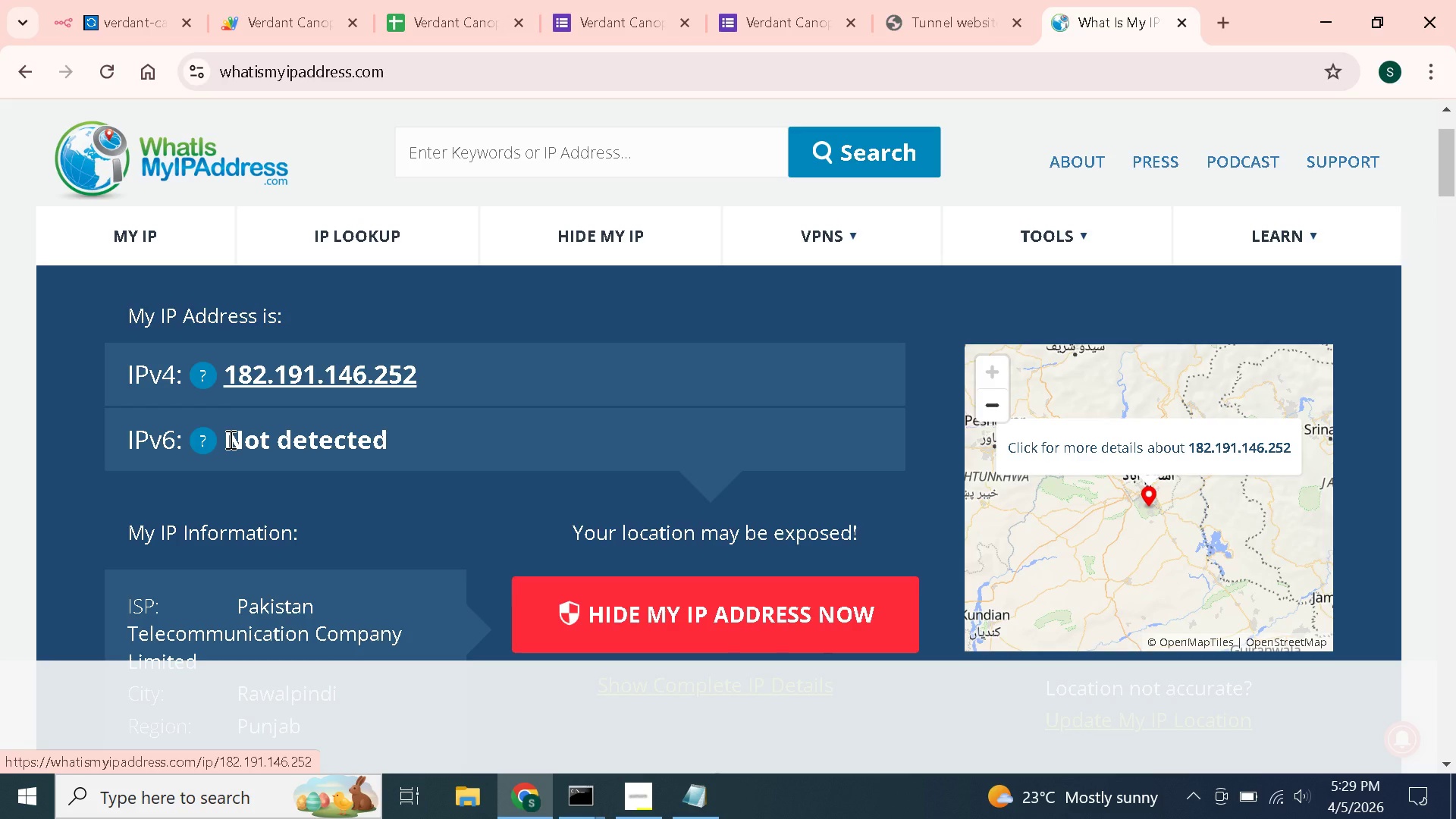 
wait(48.91)
 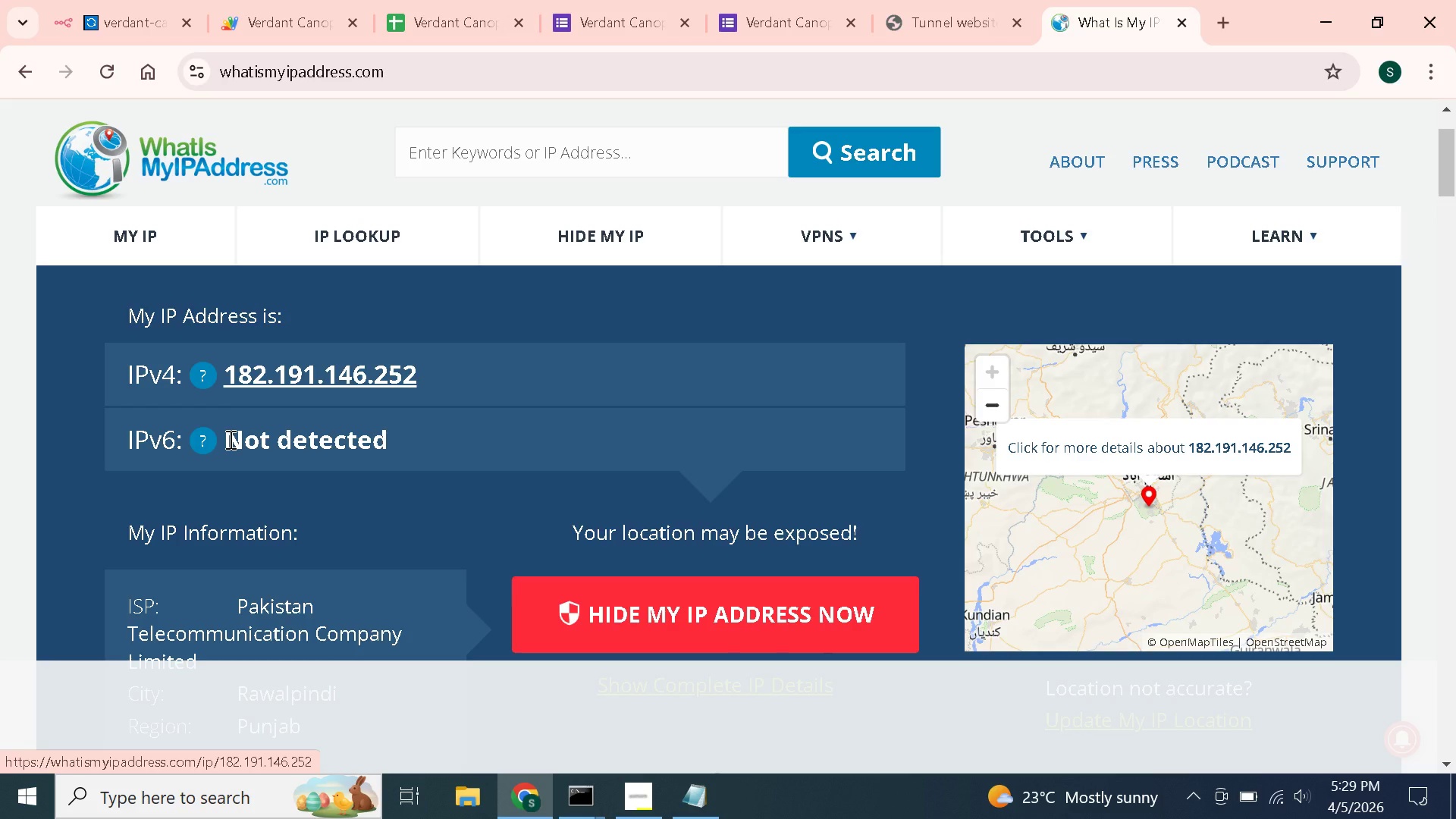 
scroll: coordinate [332, 488], scroll_direction: up, amount: 5.0
 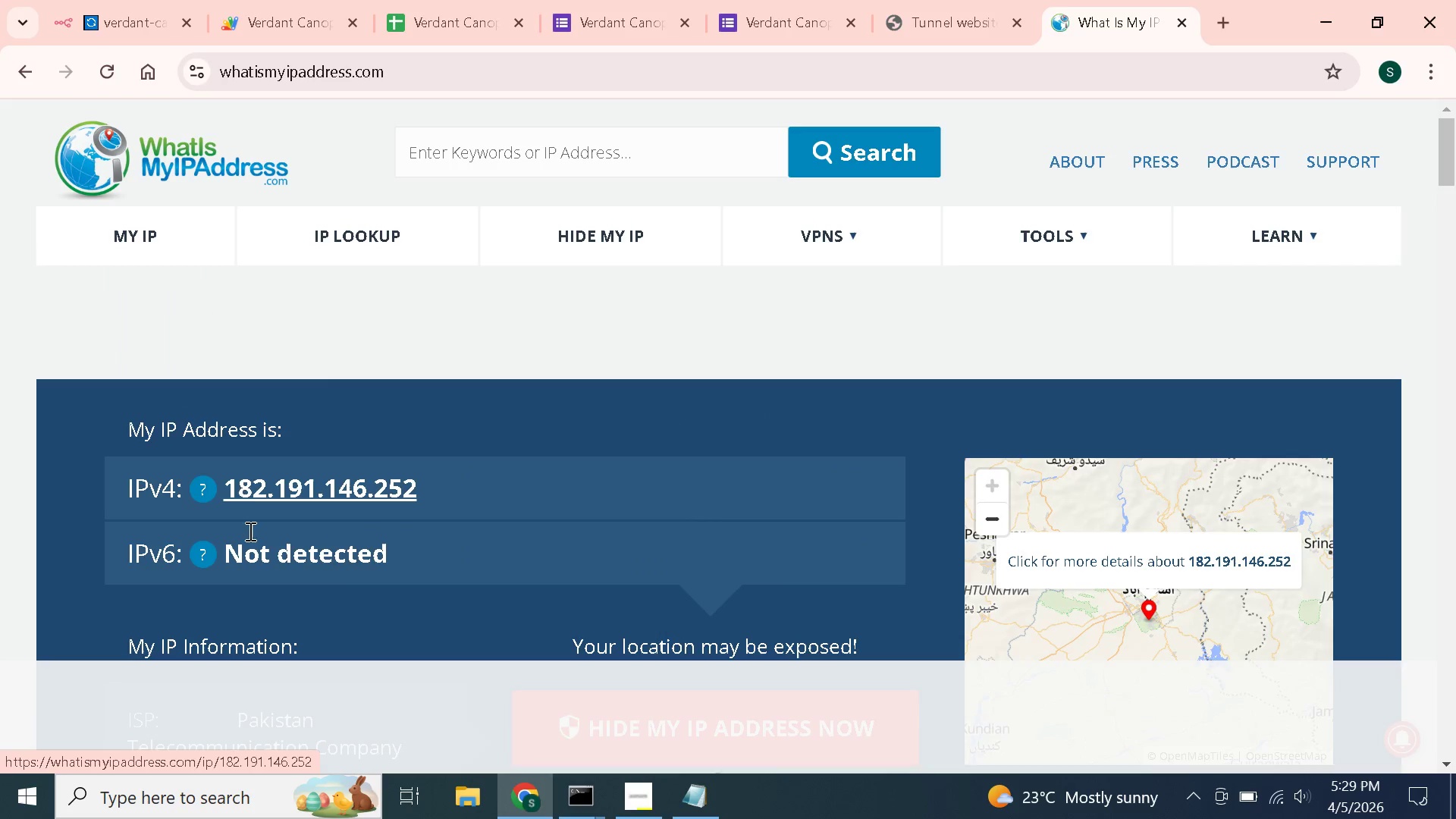 
left_click([240, 474])
 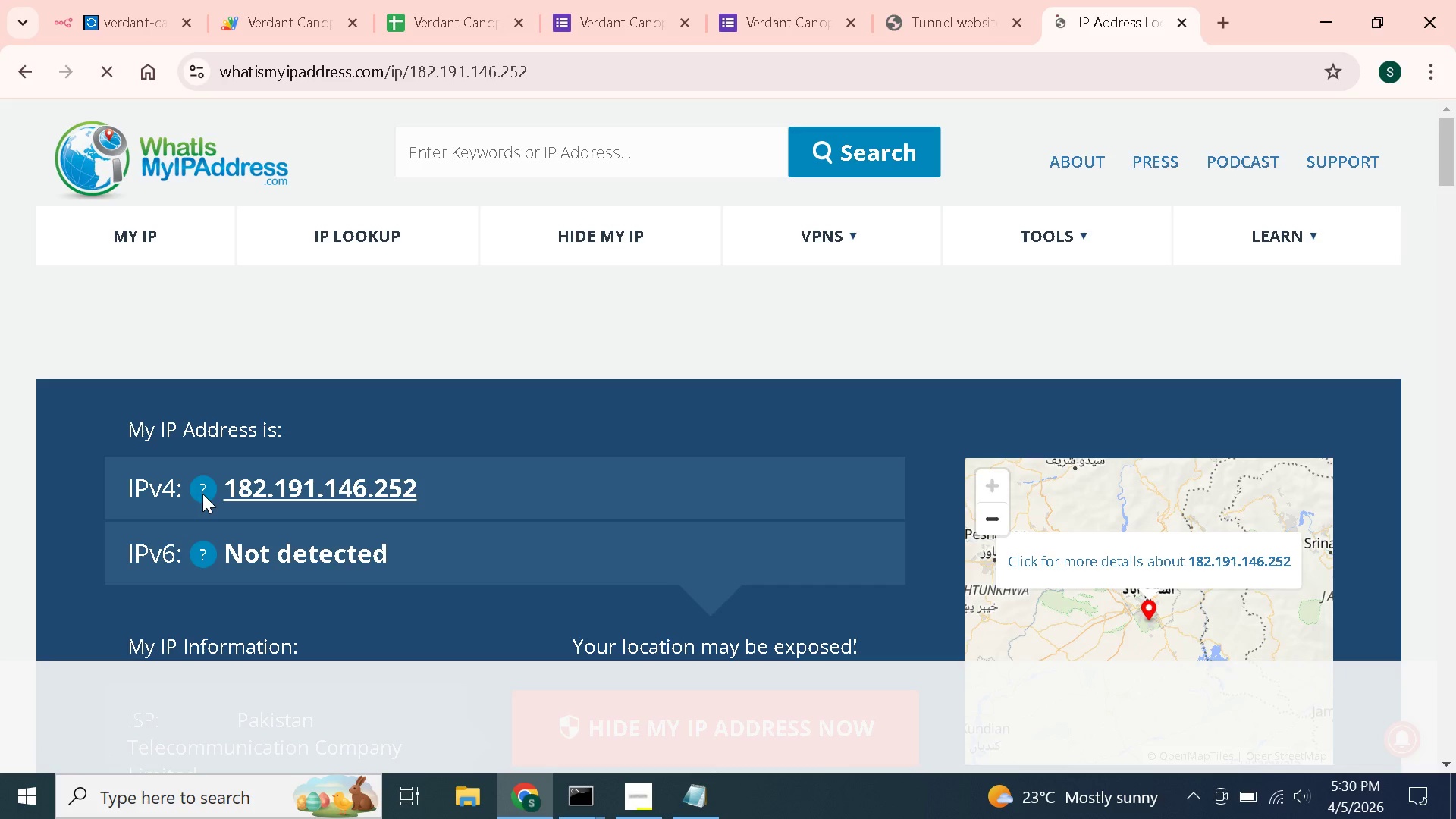 
scroll: coordinate [202, 494], scroll_direction: down, amount: 1.0
 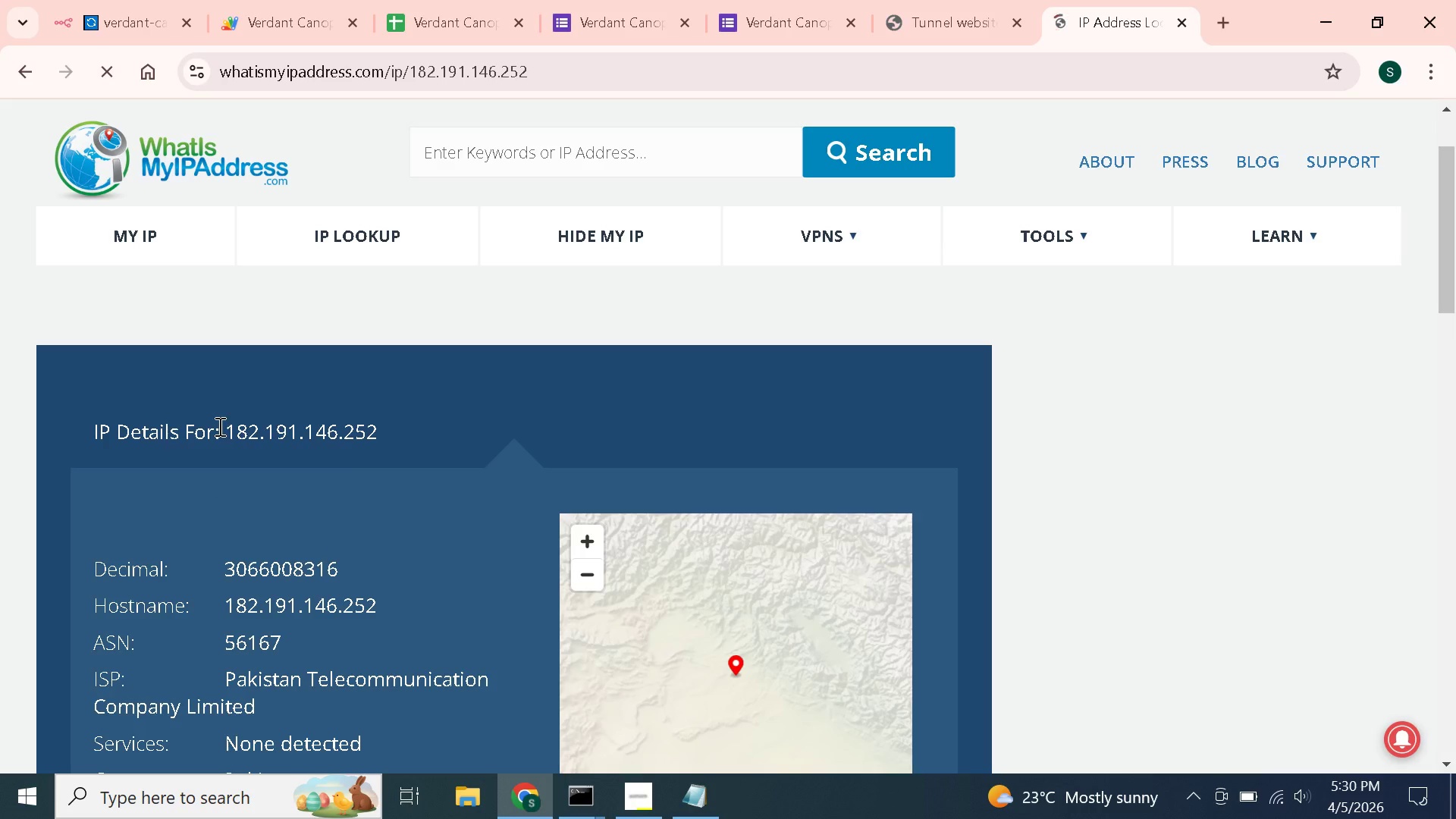 
left_click_drag(start_coordinate=[231, 429], to_coordinate=[420, 429])
 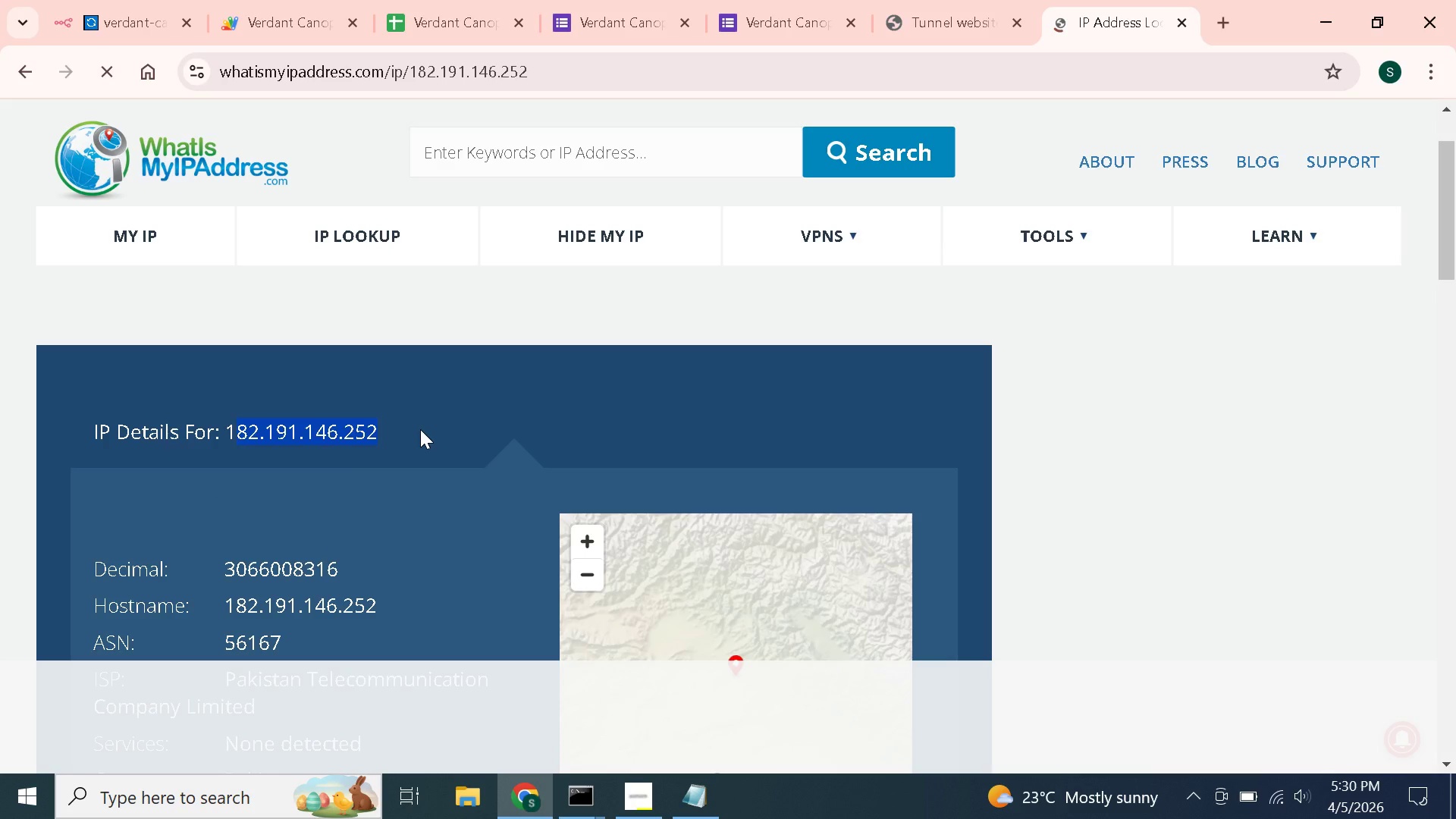 
hold_key(key=ControlLeft, duration=0.41)
 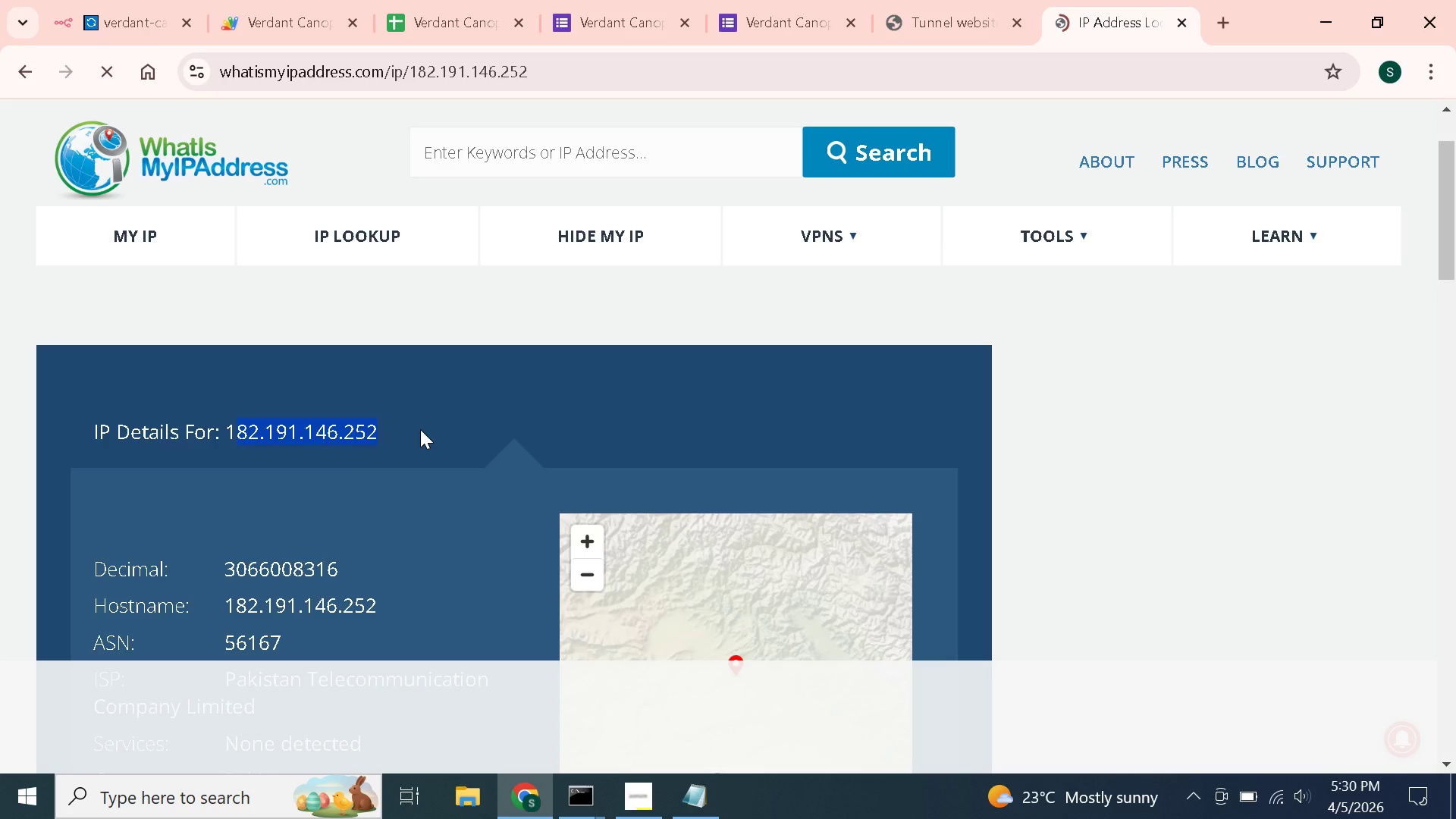 
key(Control+C)
 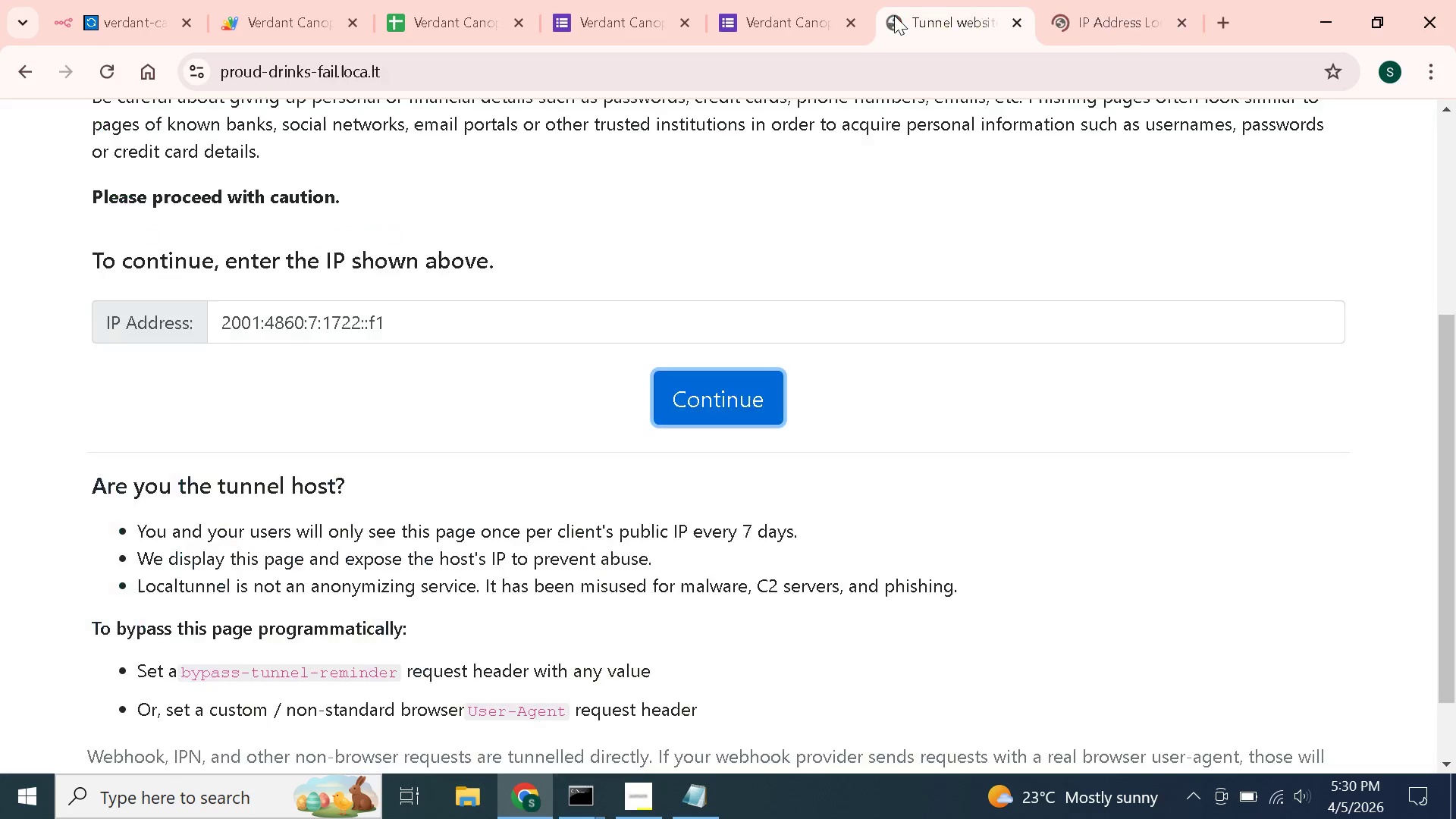 
double_click([903, 12])
 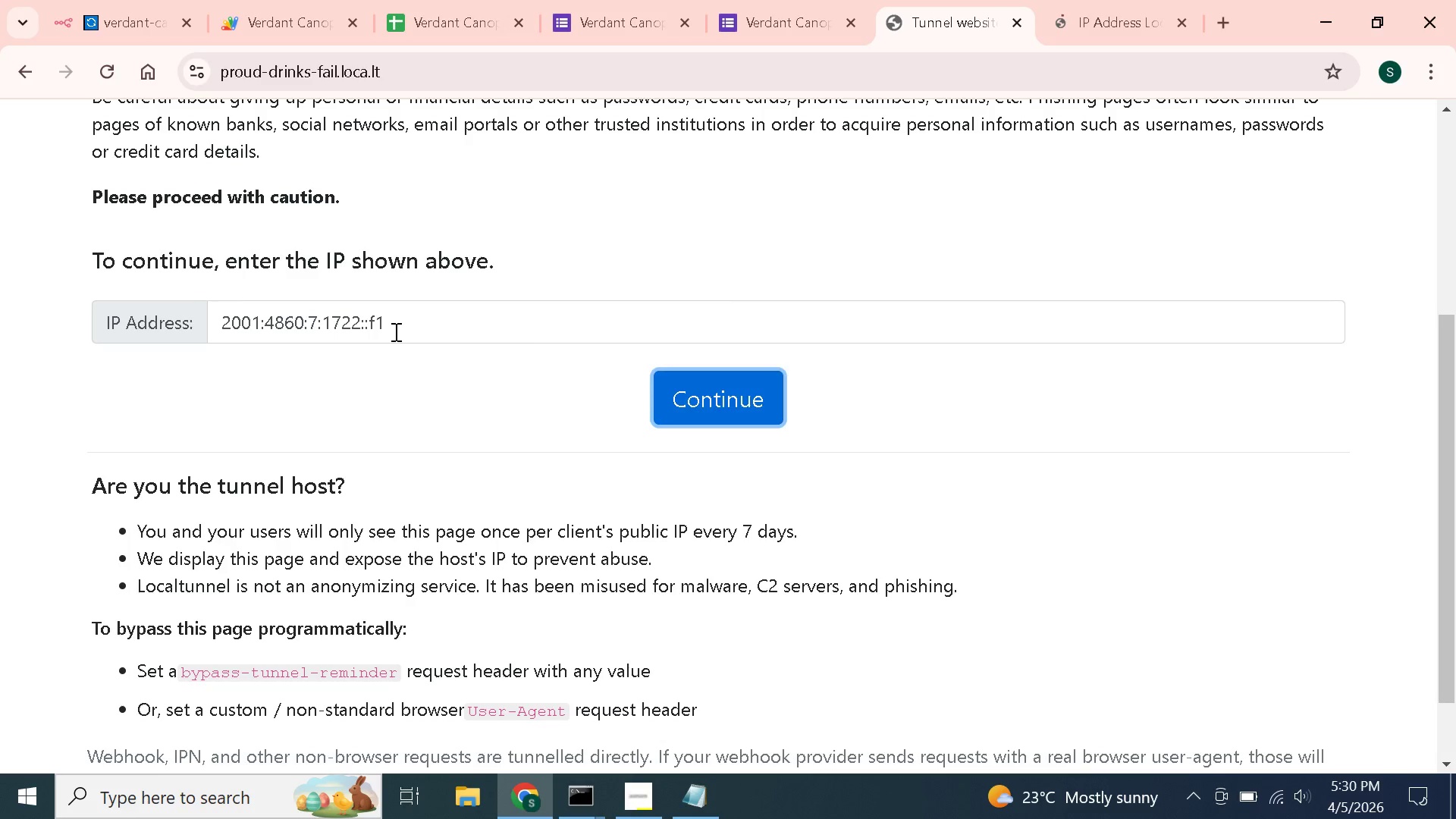 
left_click([394, 331])
 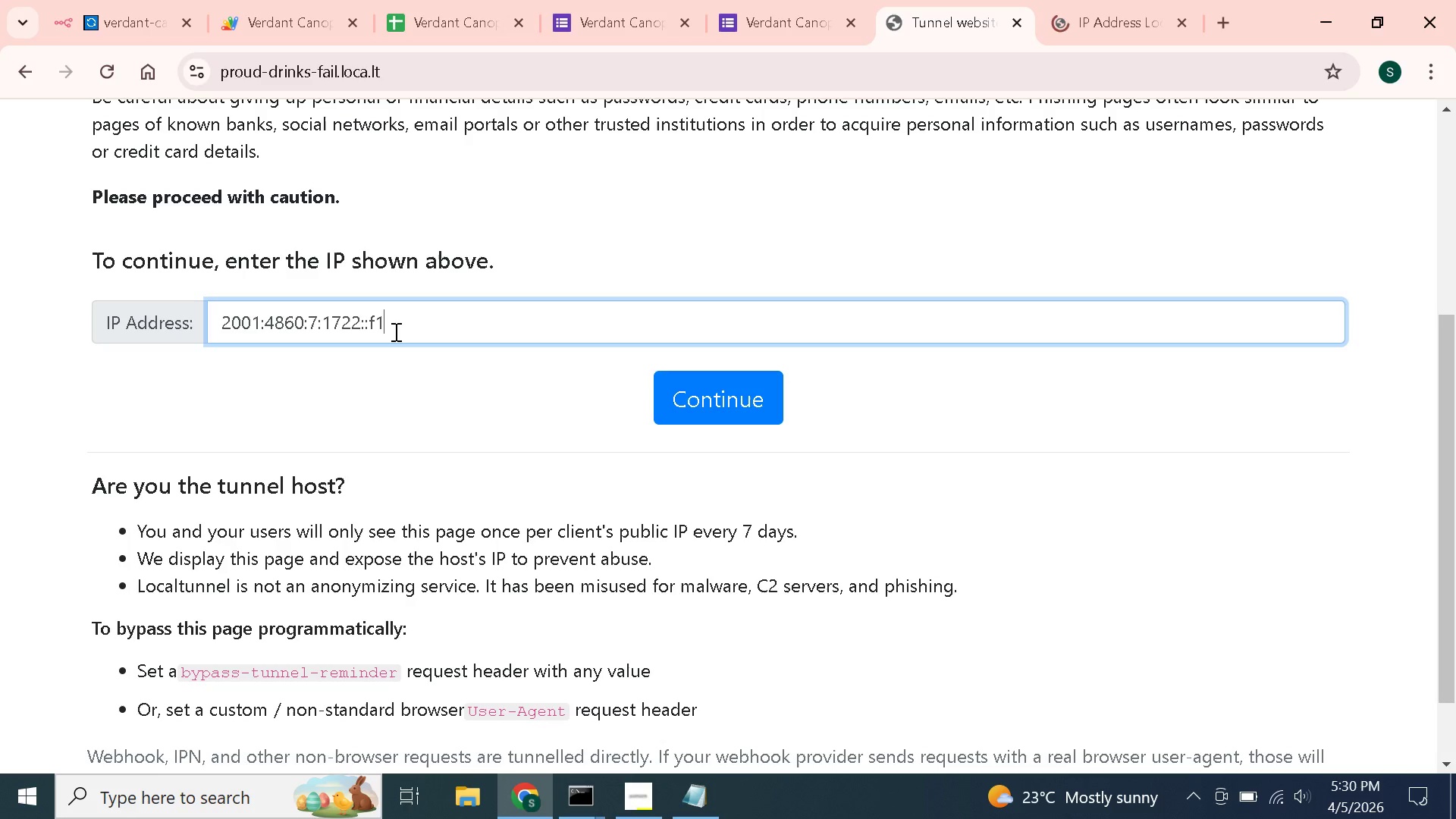 
key(Control+A)
 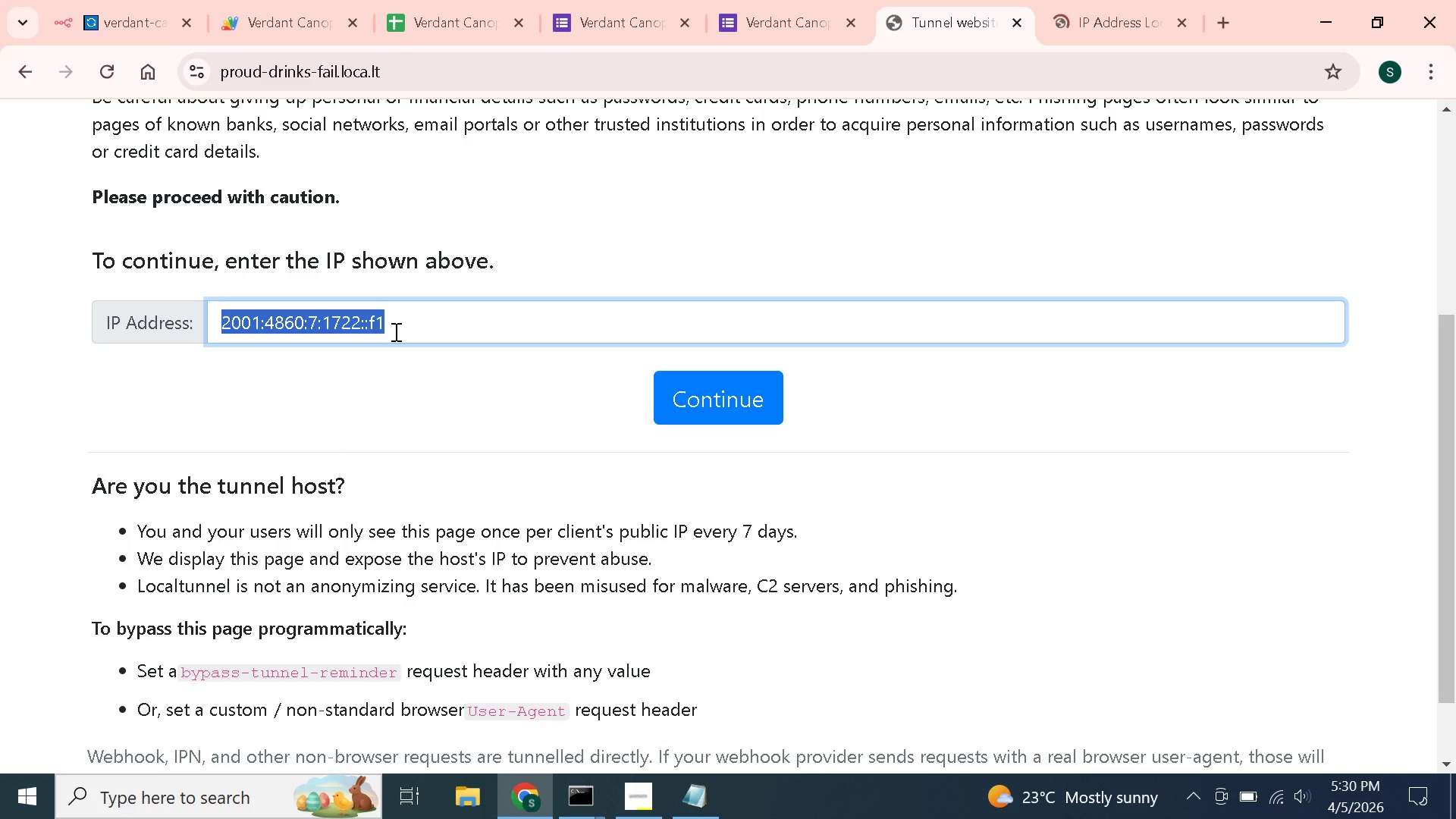 
key(Control+V)
 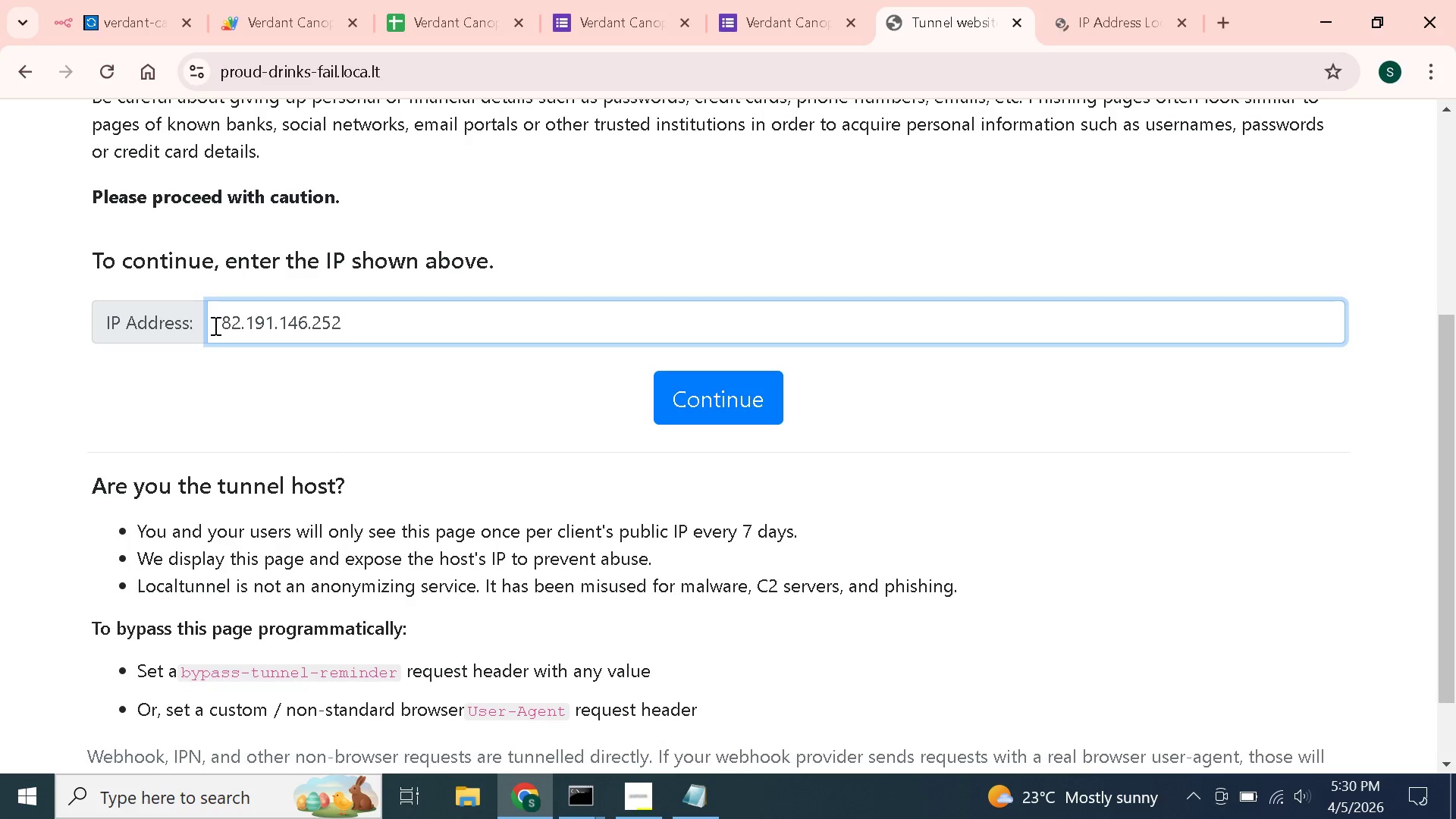 
left_click([226, 323])
 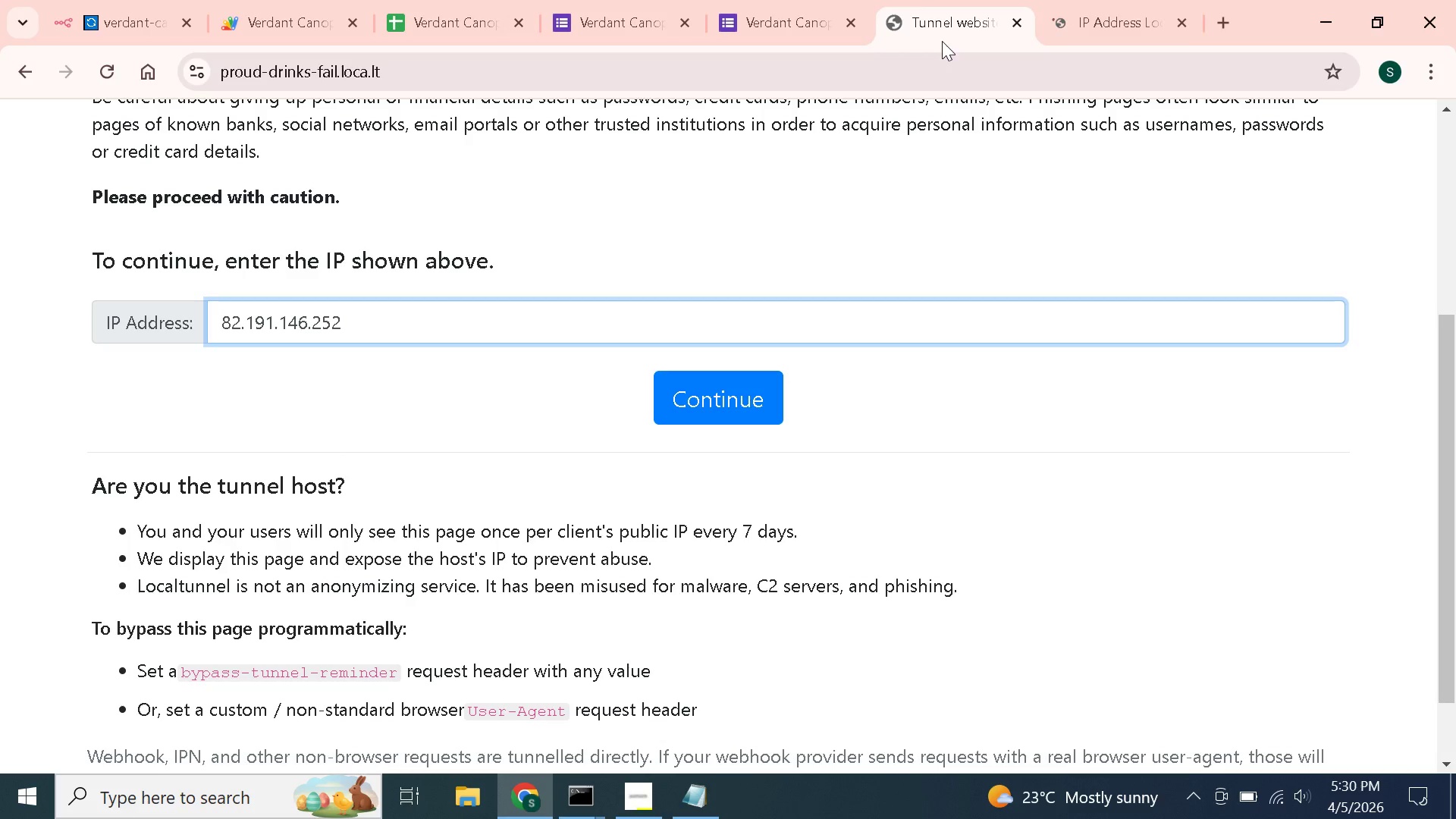 
left_click([1048, 12])
 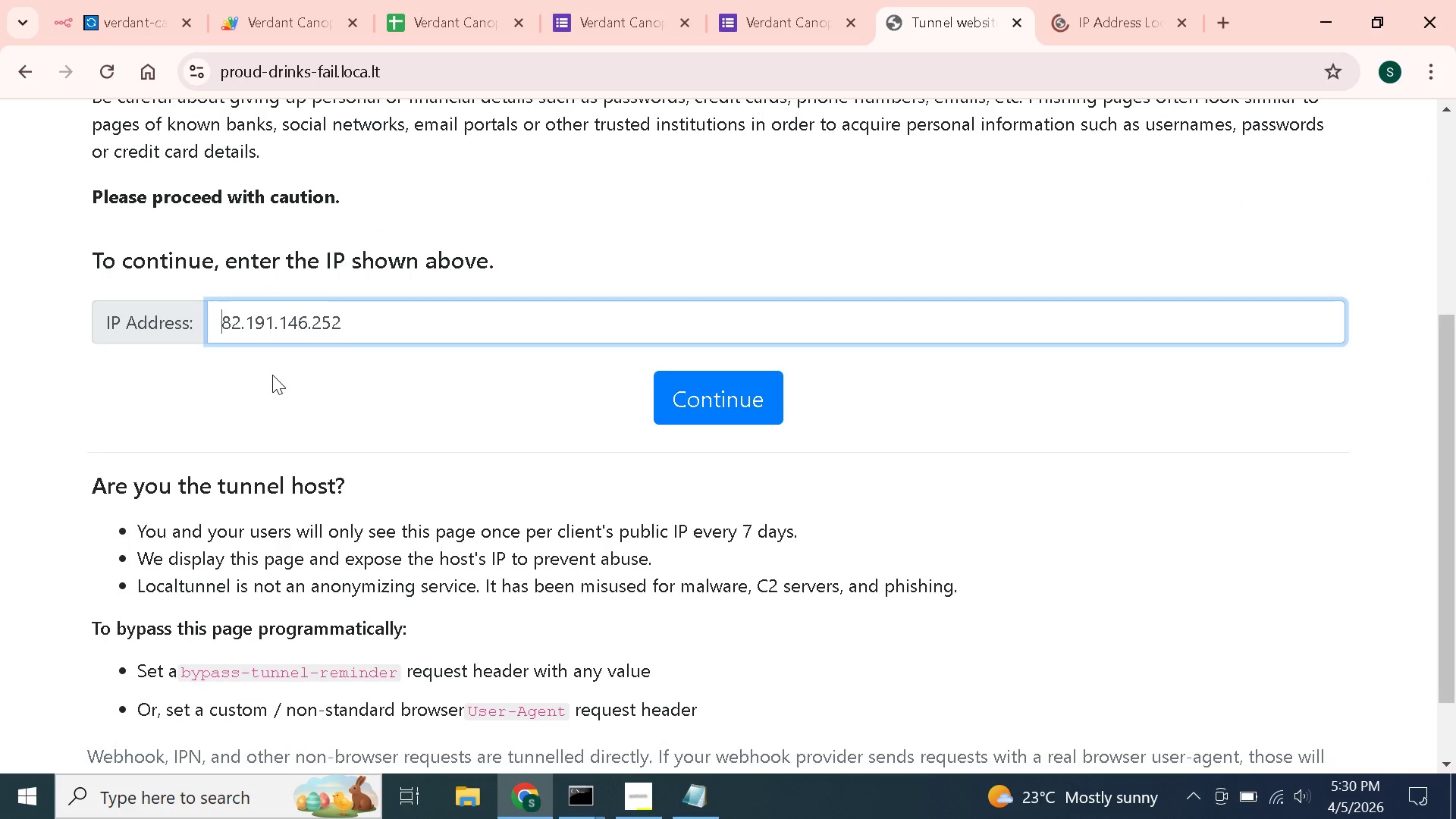 
key(1)
 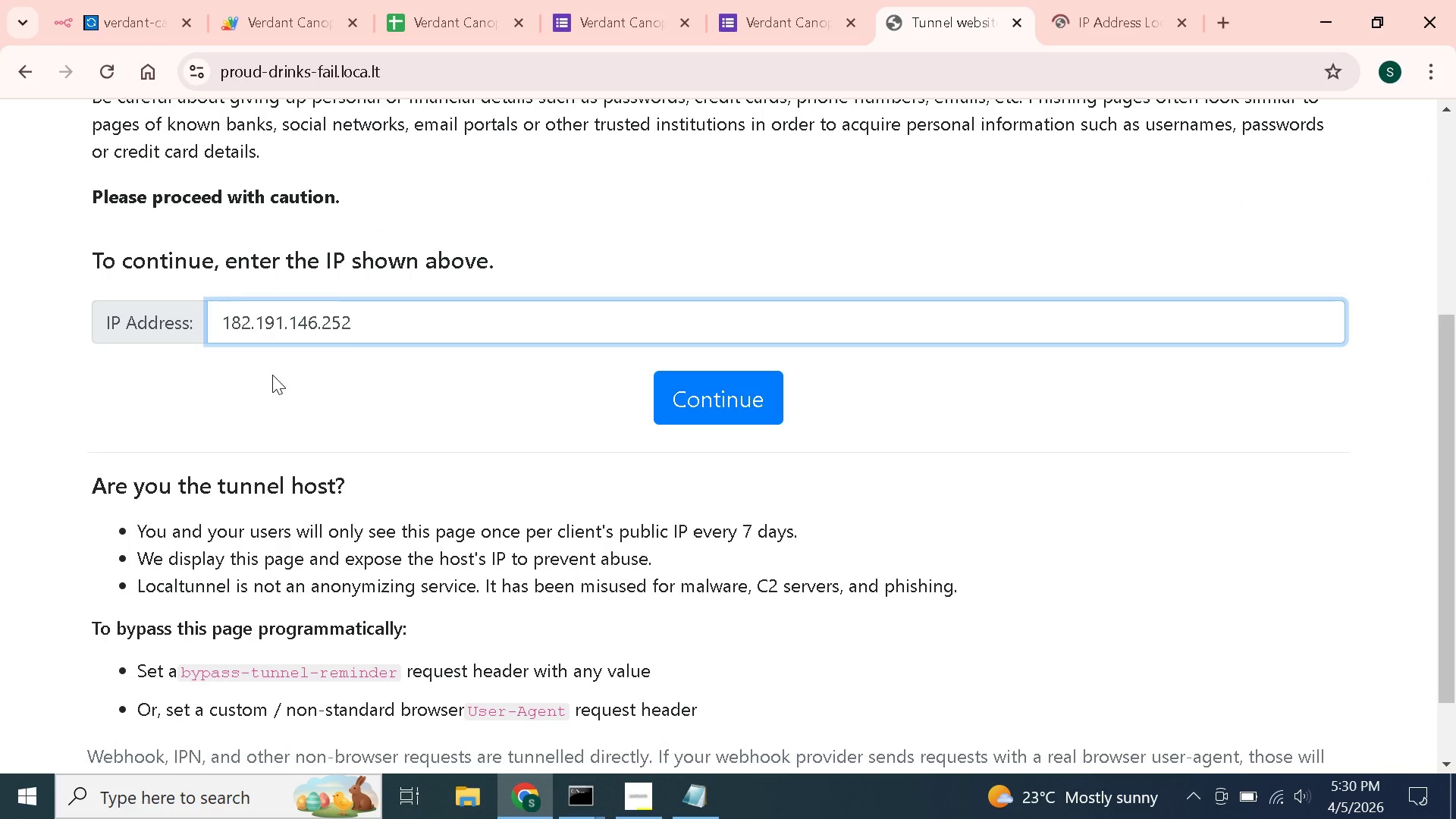 
key(Enter)
 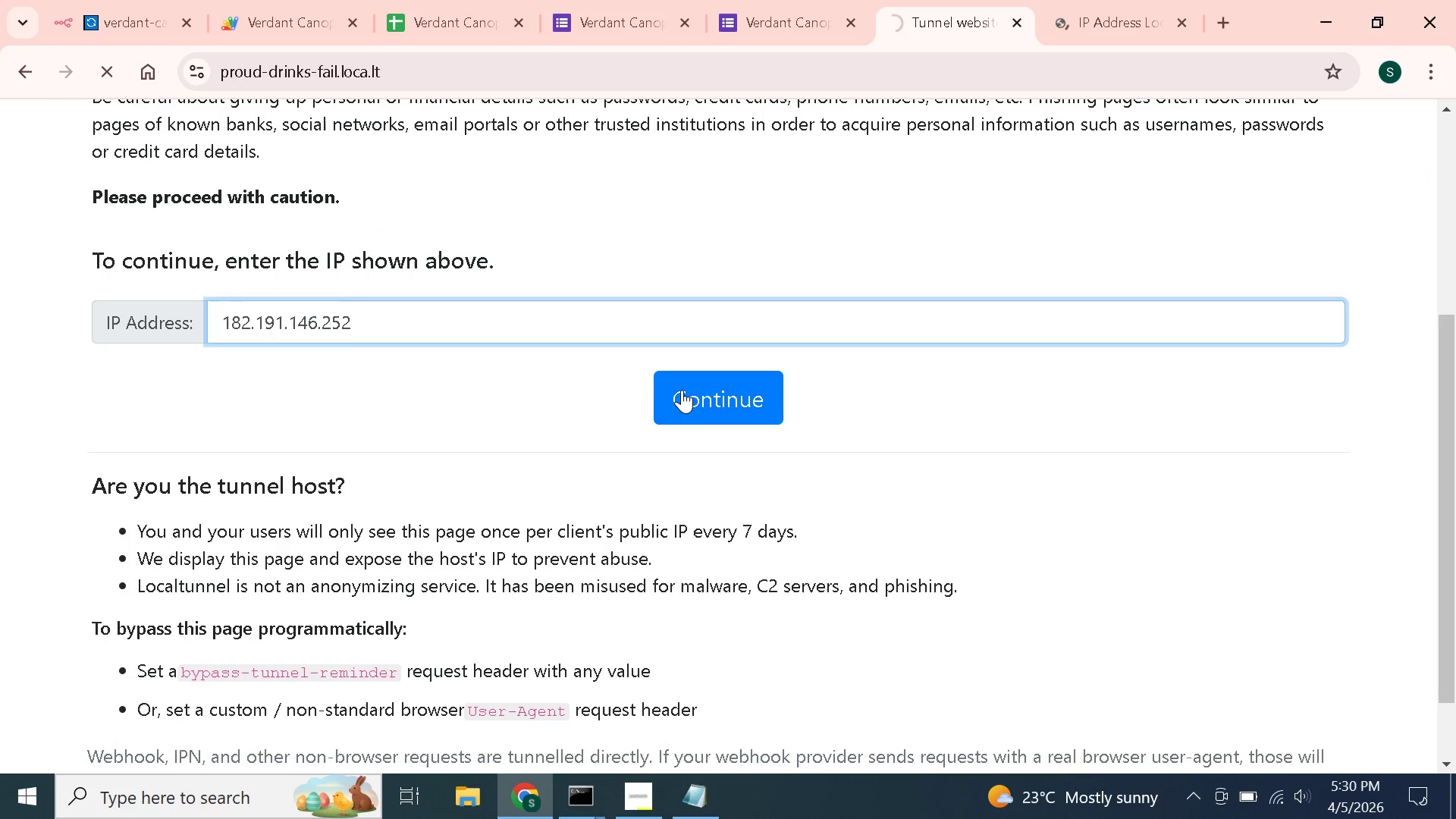 
left_click([698, 399])
 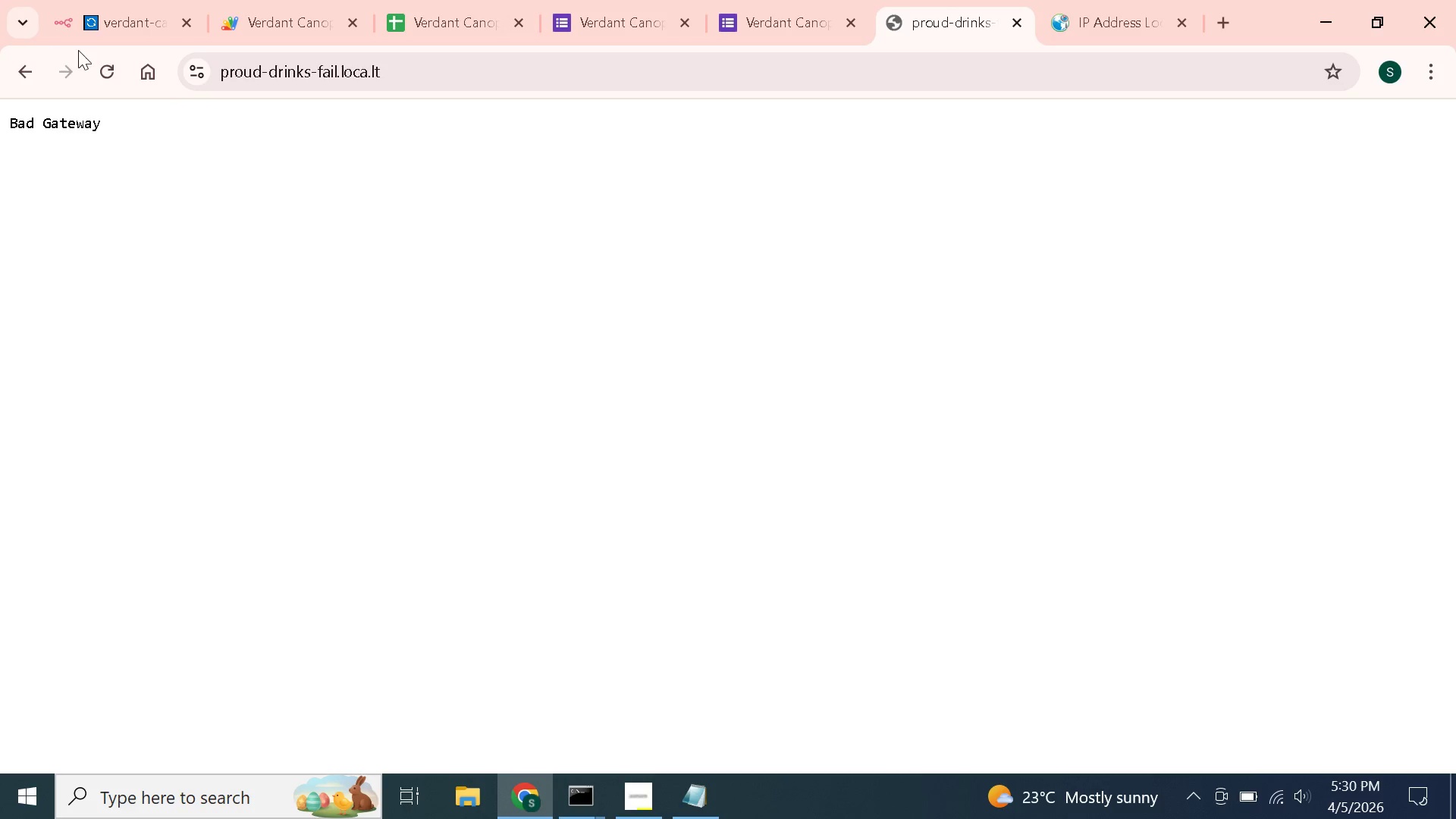 
wait(10.22)
 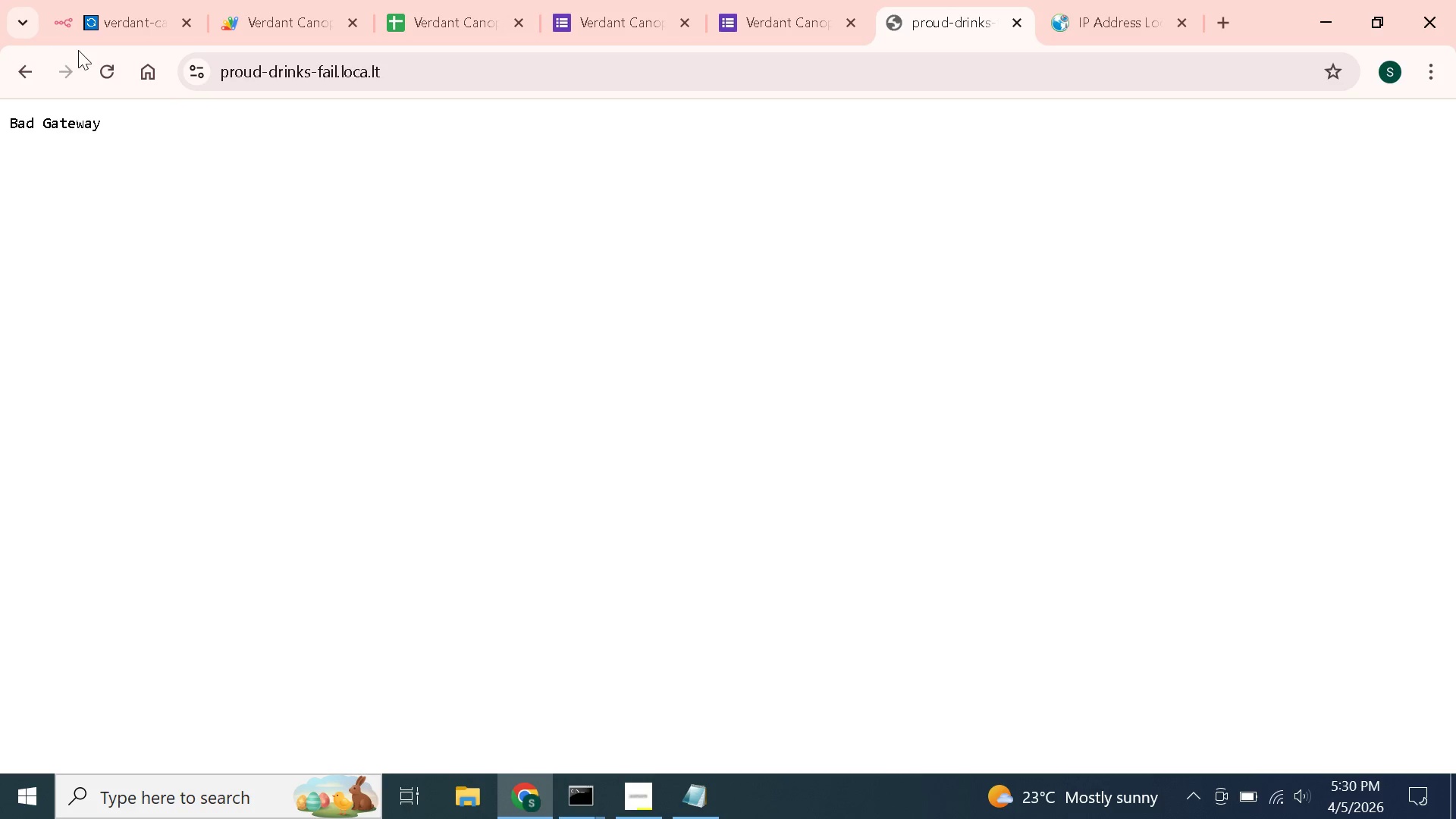 
left_click([96, 70])
 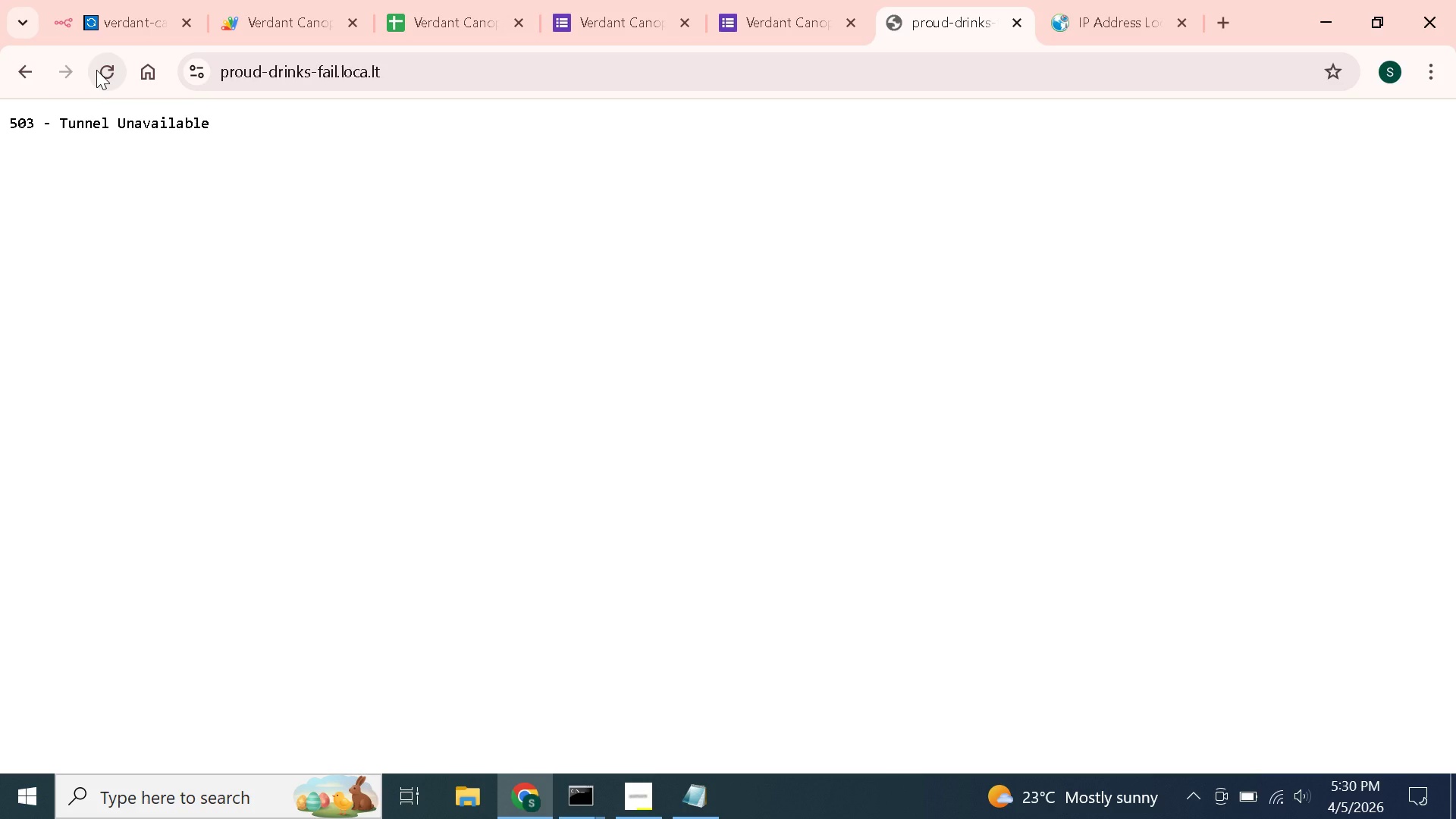 
left_click([96, 70])
 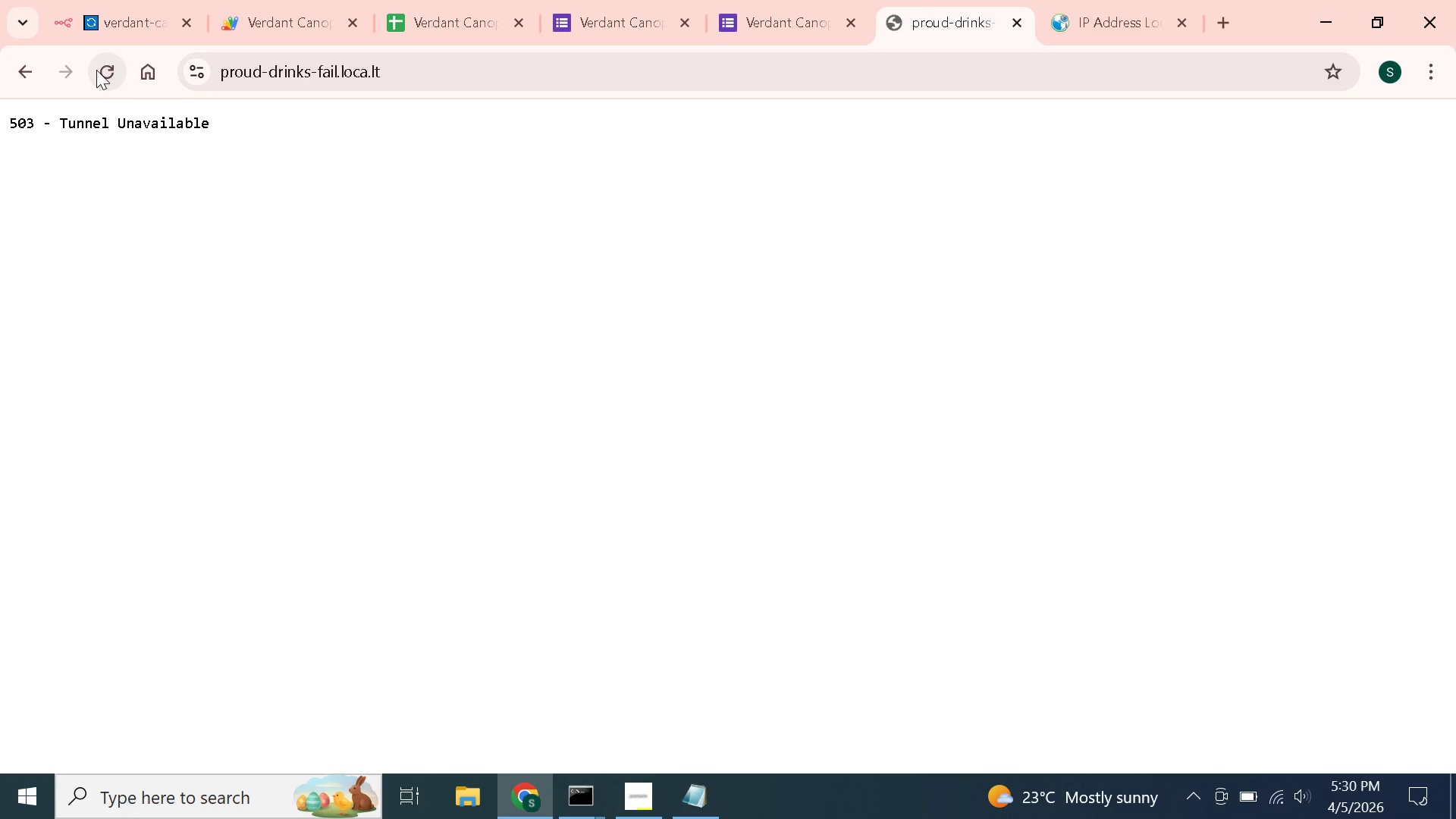 
left_click([96, 70])
 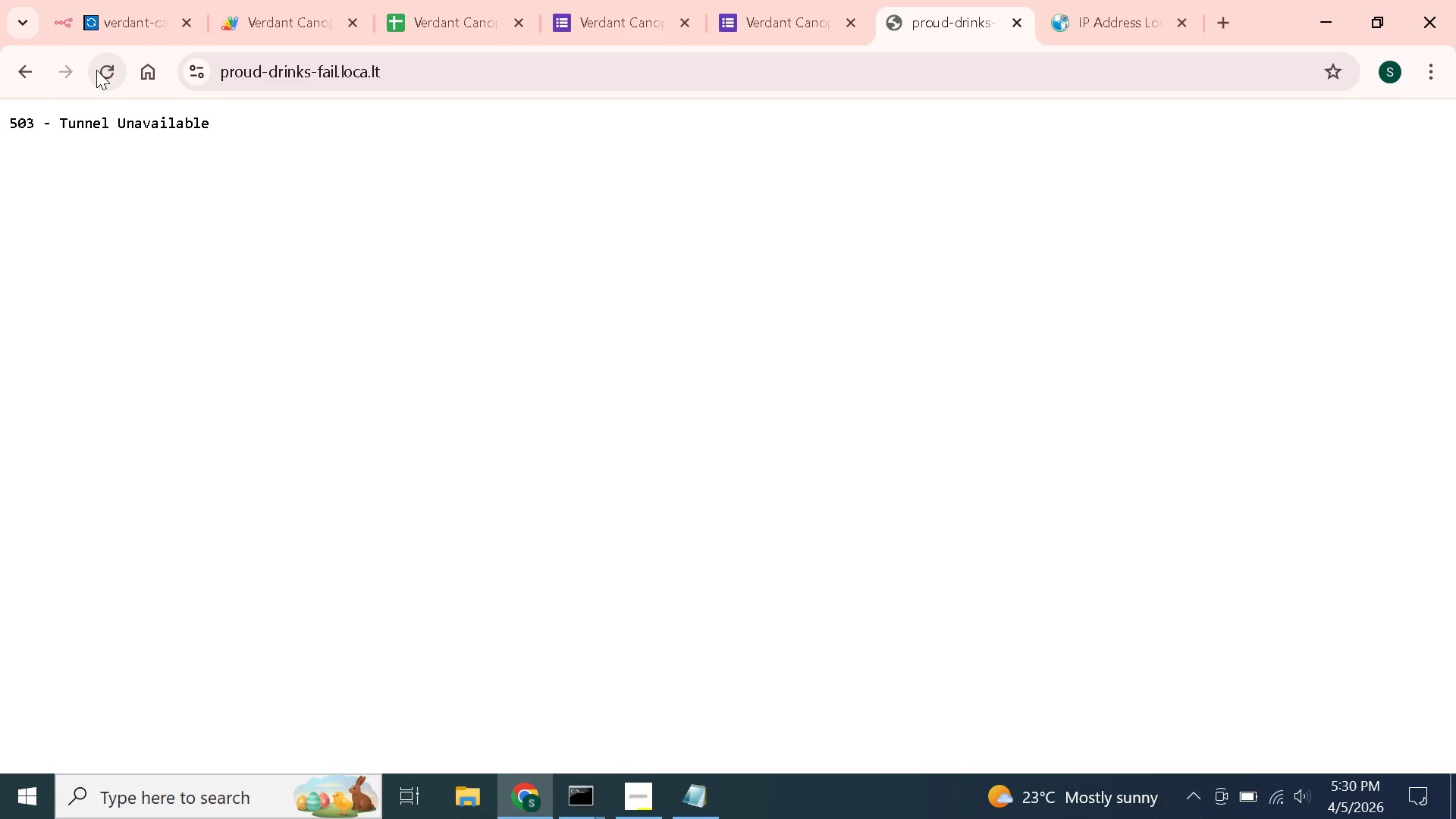 
left_click([96, 70])
 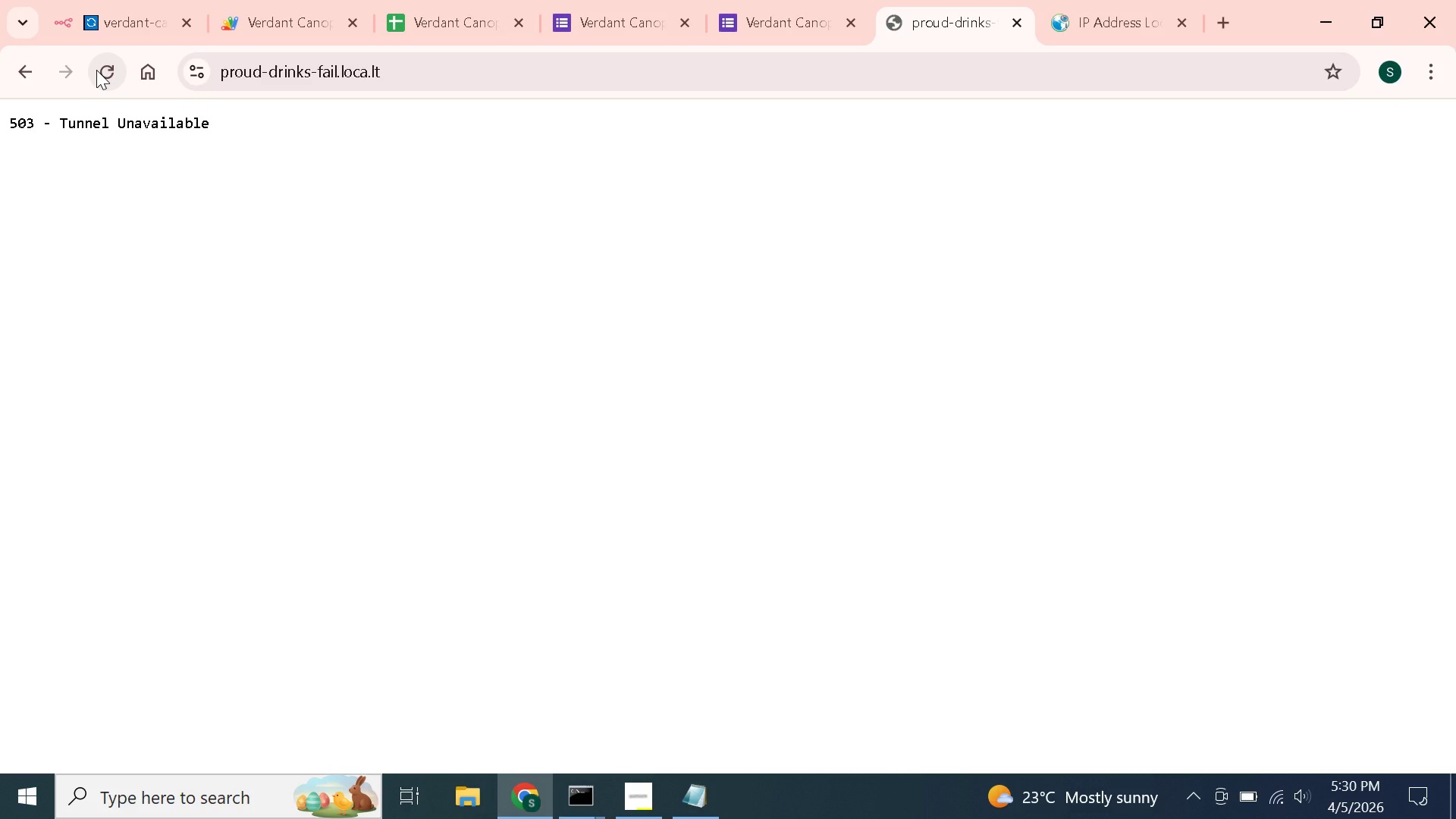 
left_click([96, 70])
 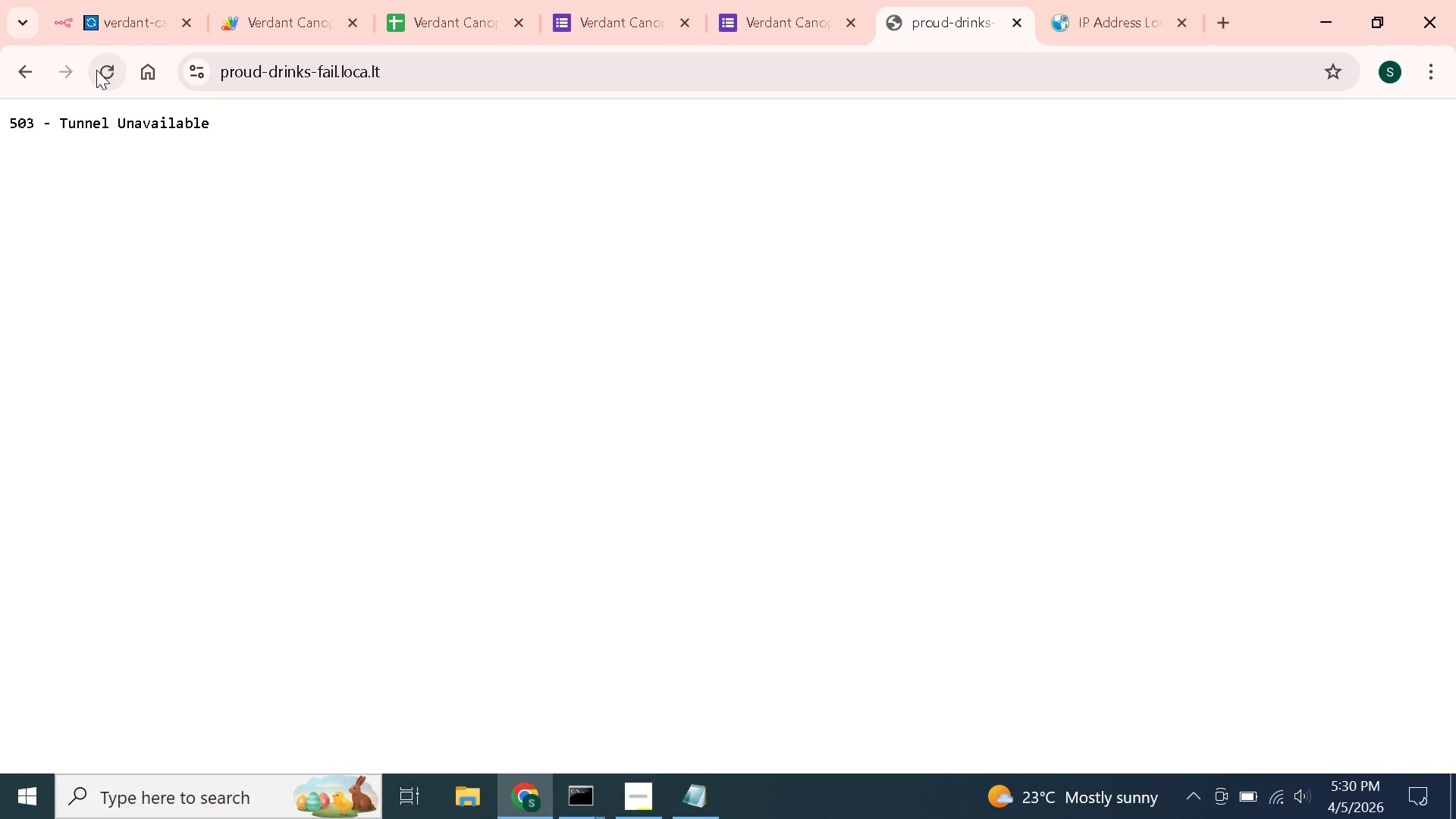 
left_click([96, 70])
 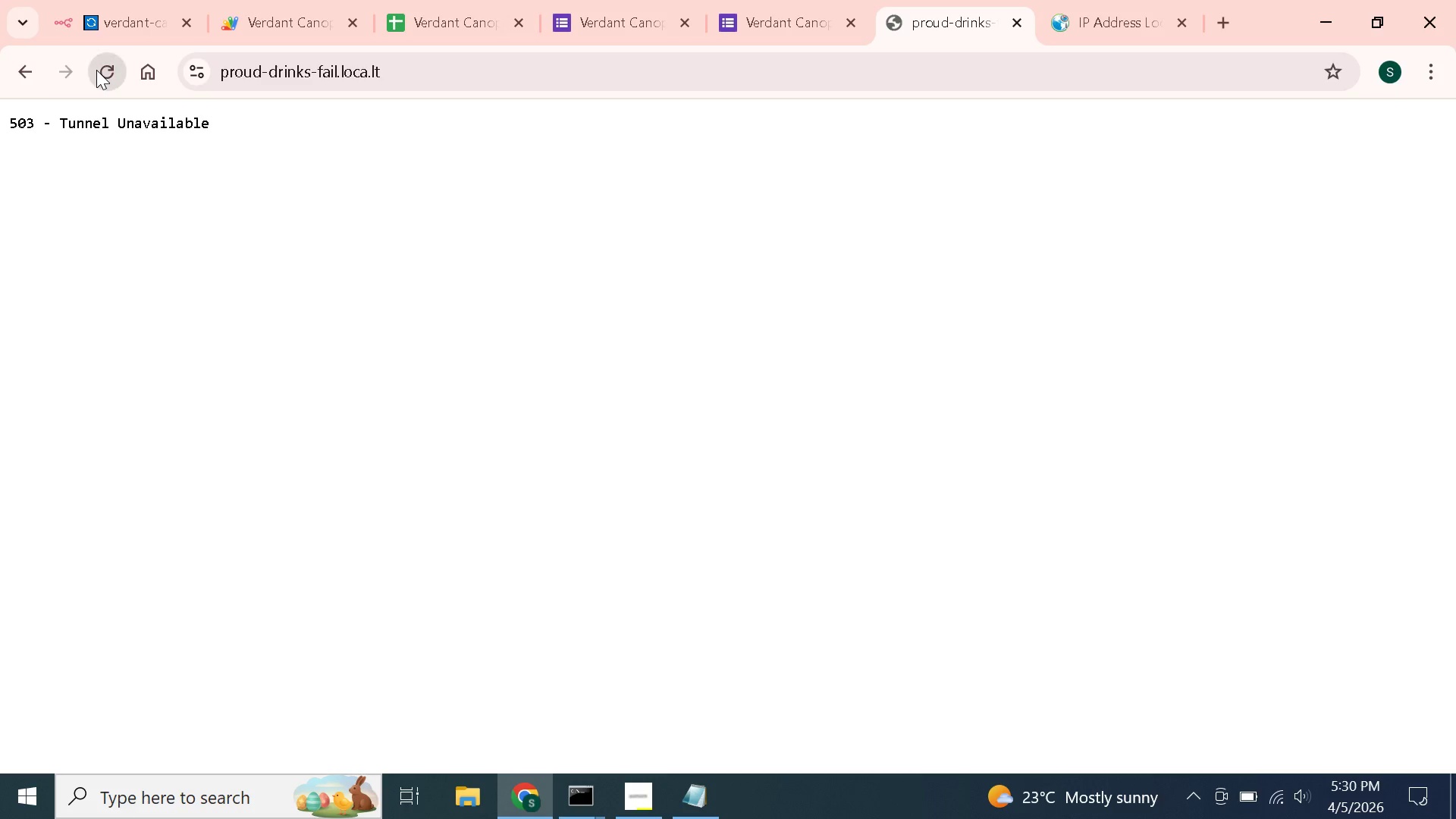 
left_click([96, 70])
 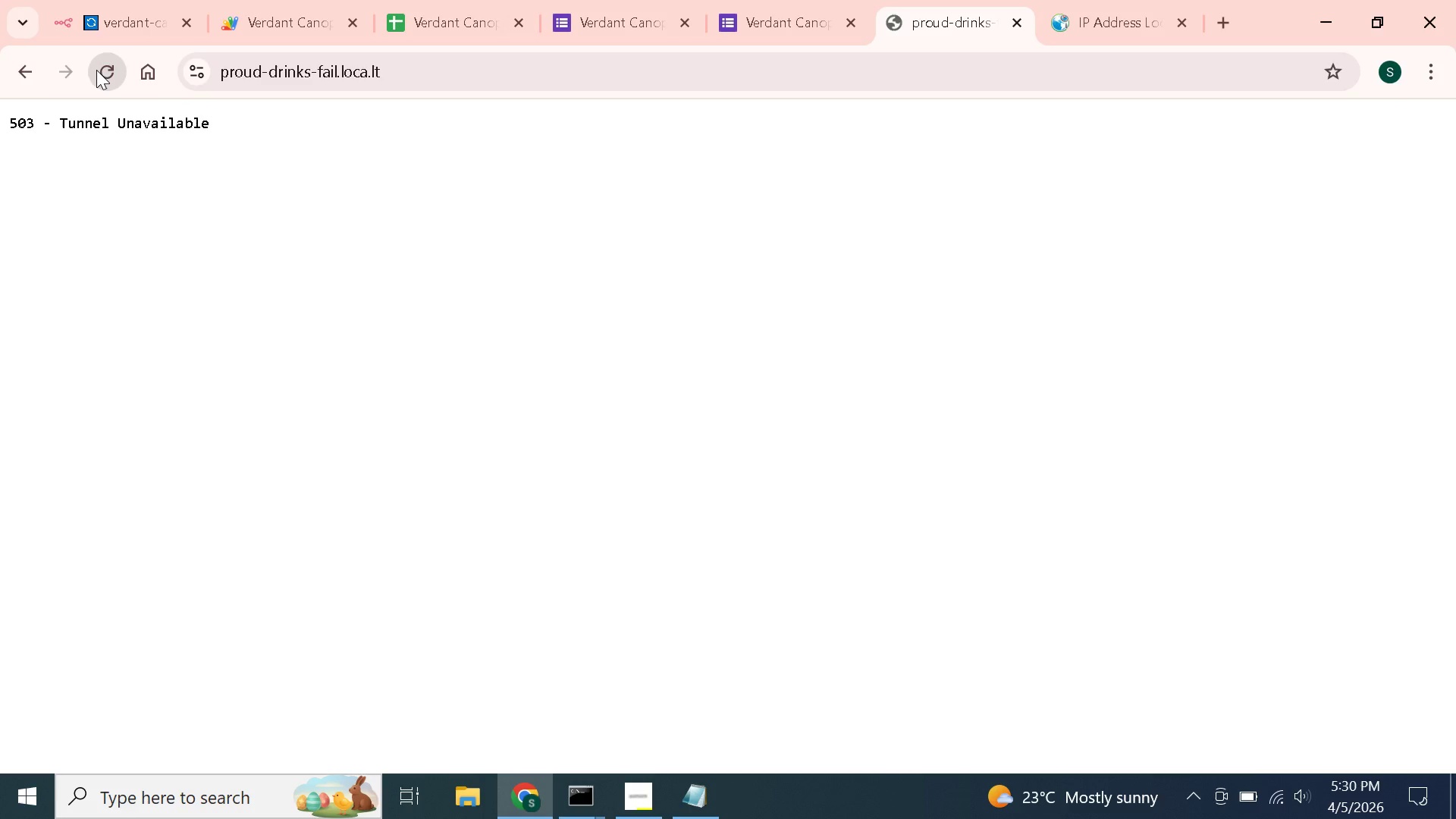 
left_click([96, 70])
 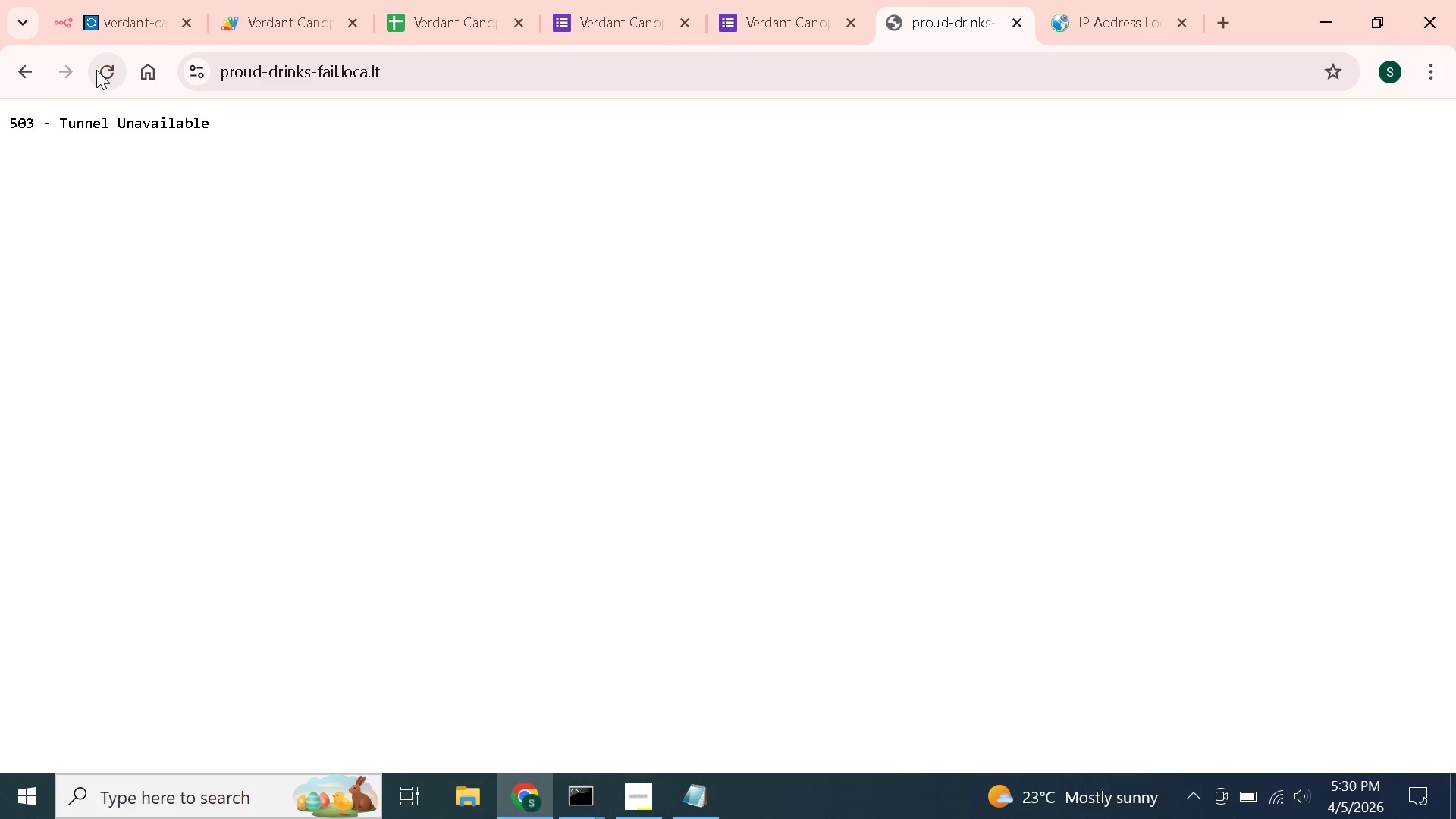 
left_click([96, 70])
 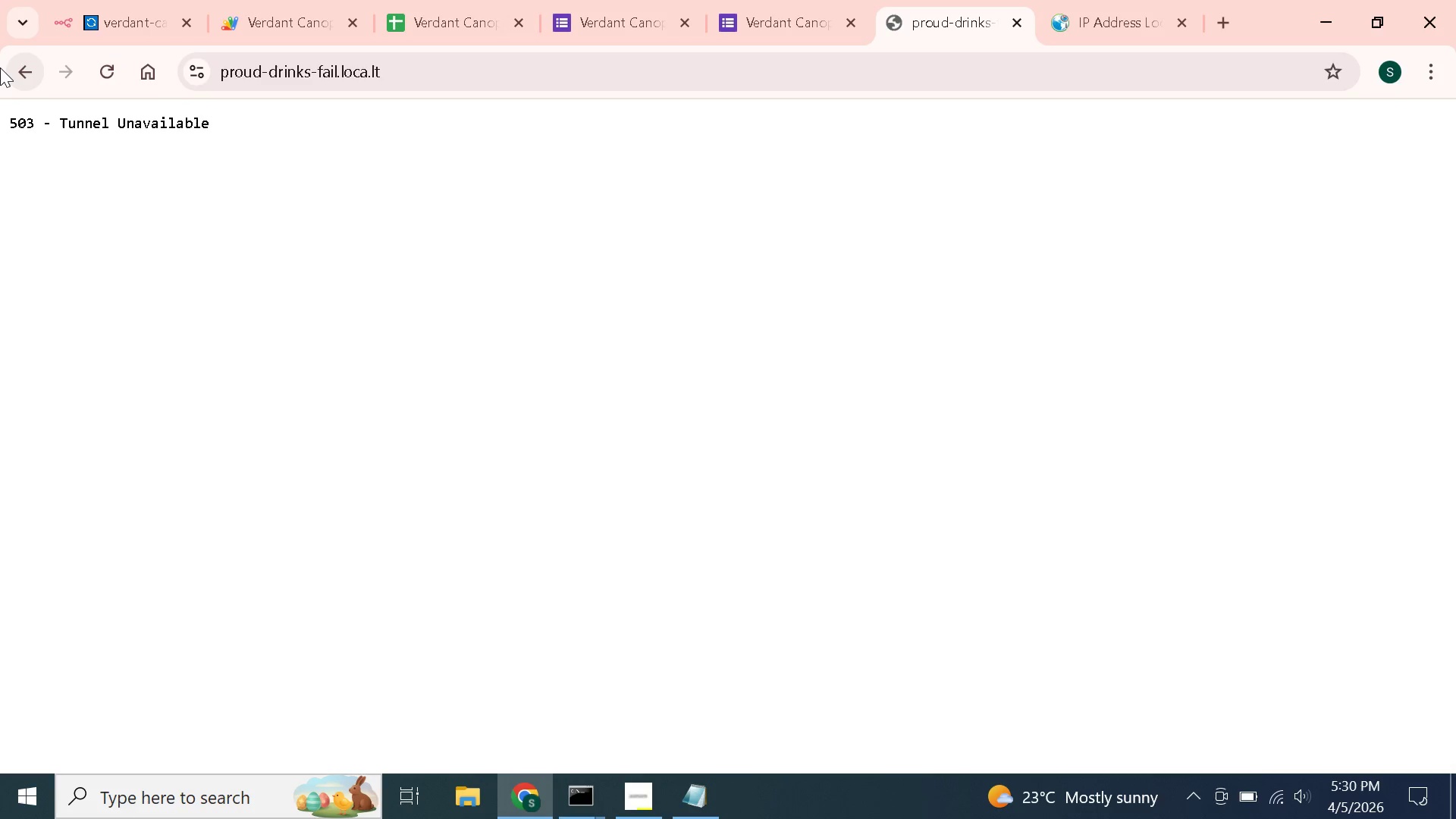 
right_click([0, 67])
 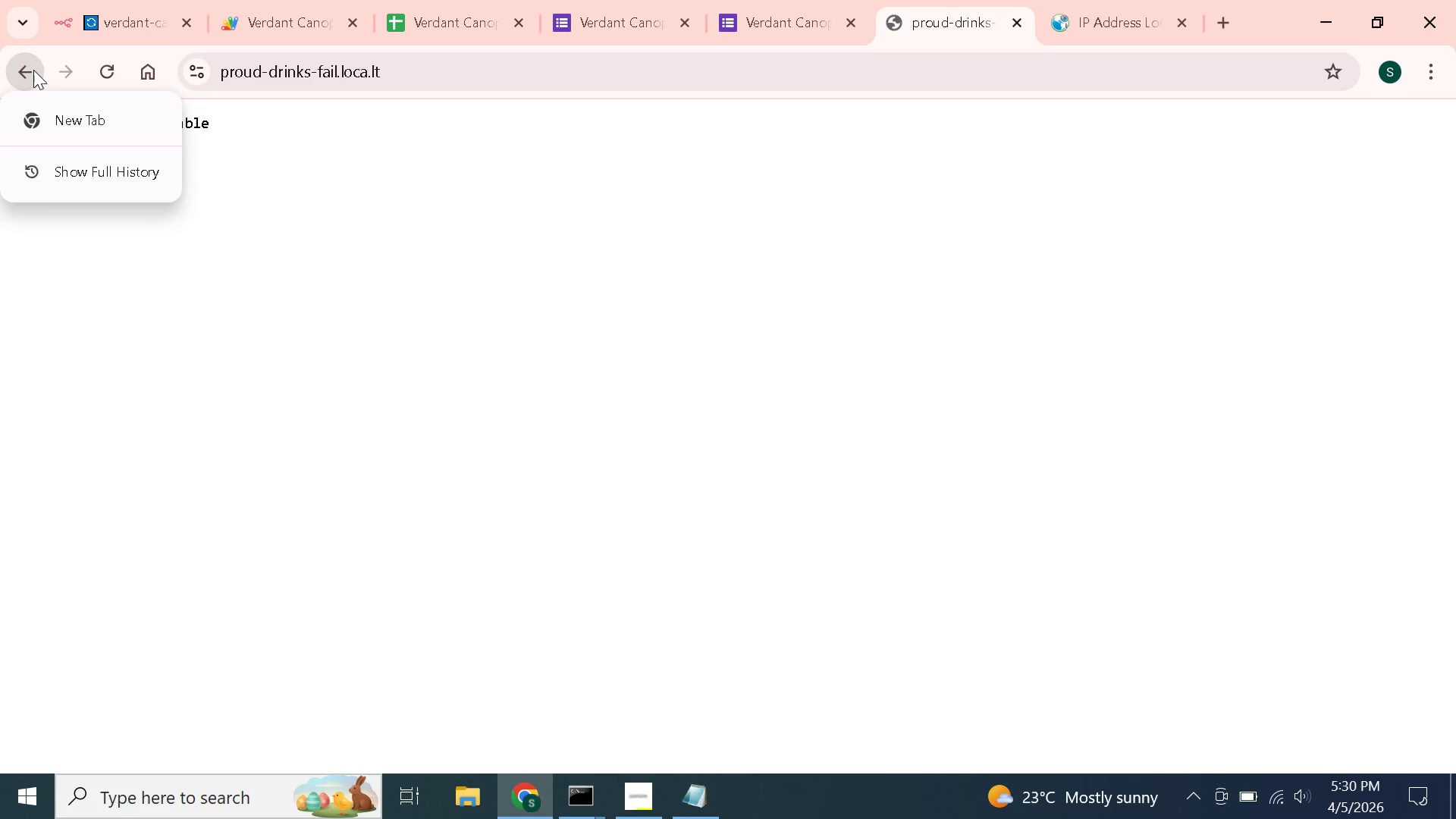 
left_click([33, 70])
 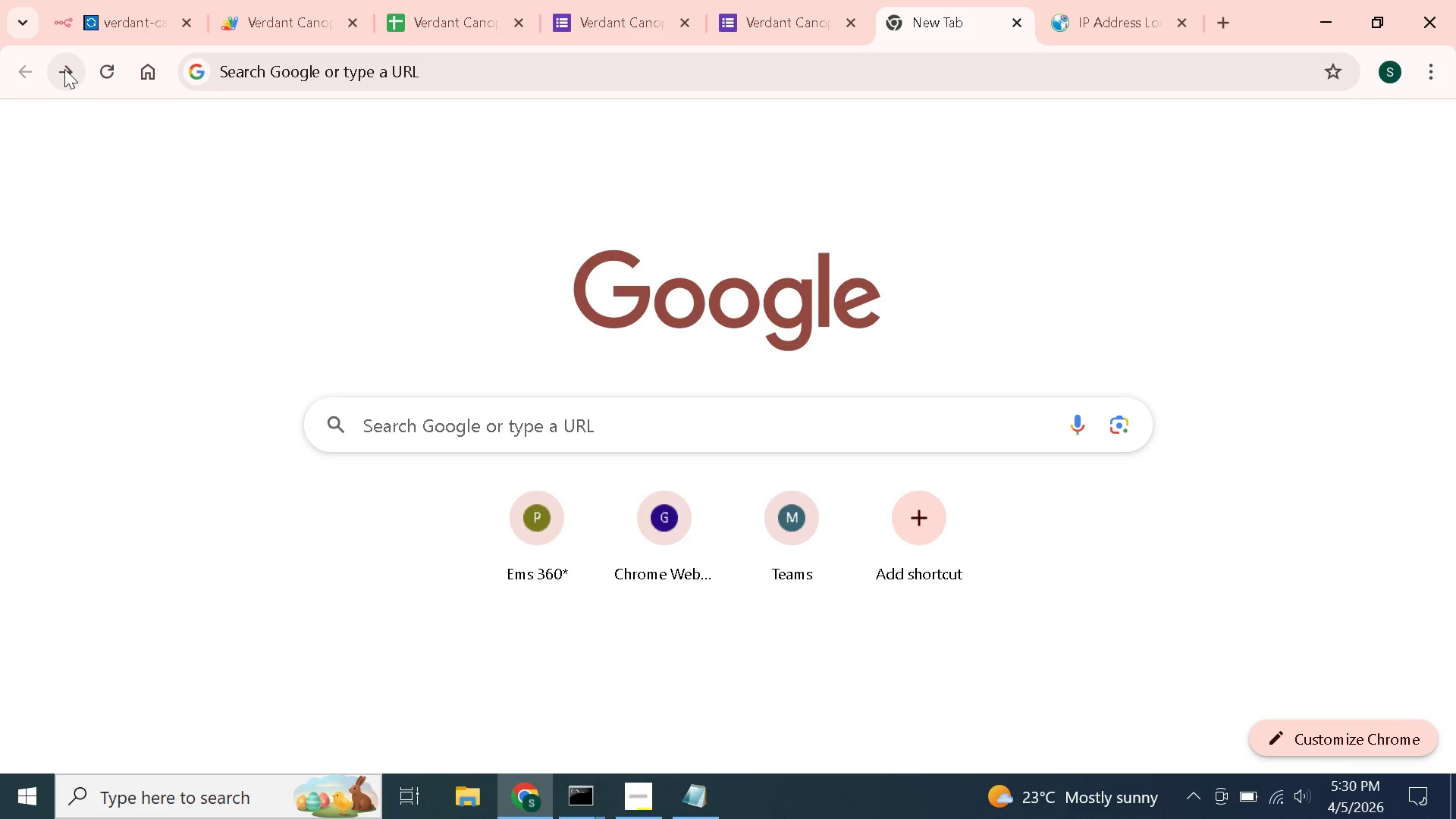 
left_click([64, 69])
 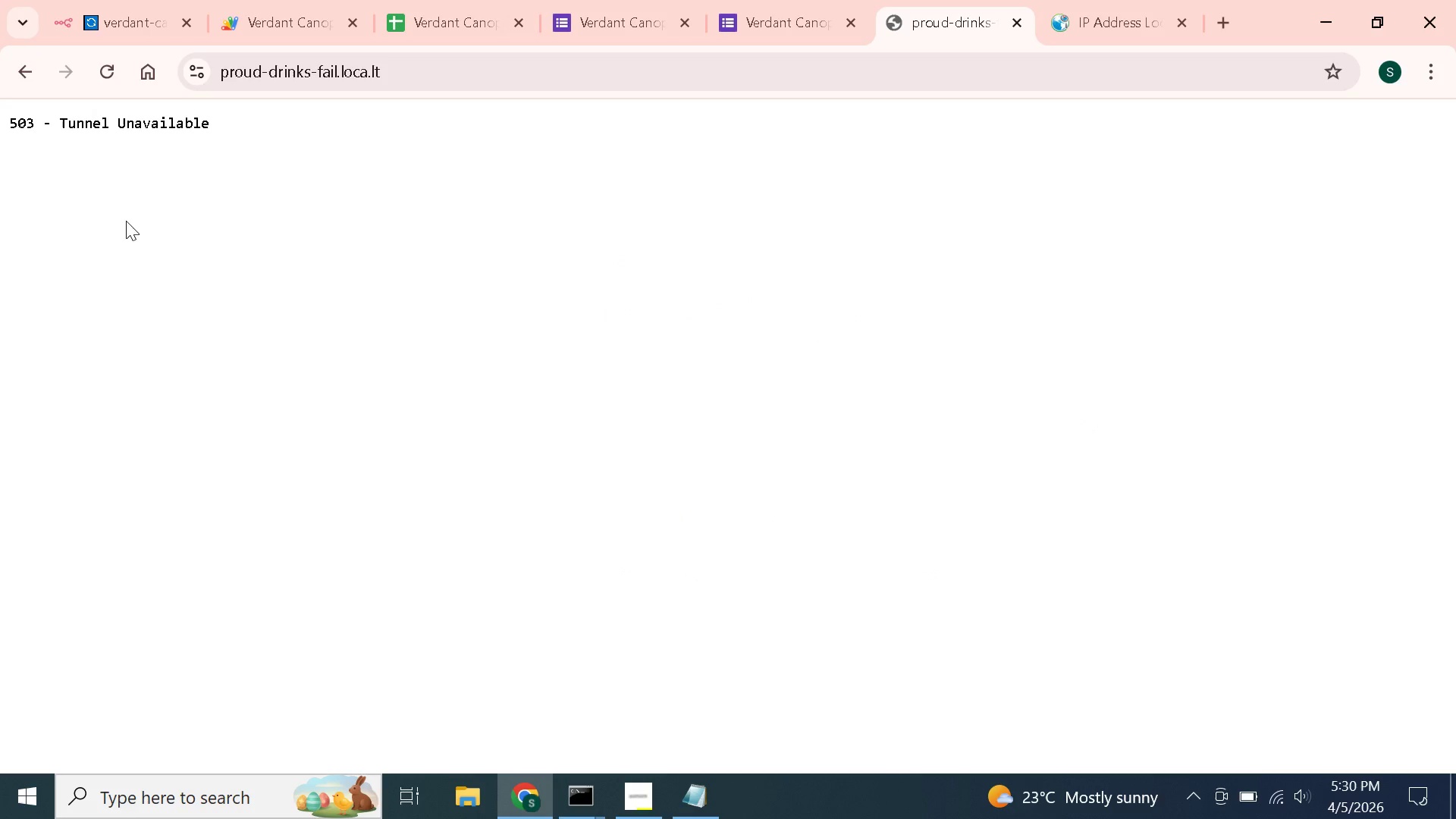 
wait(5.8)
 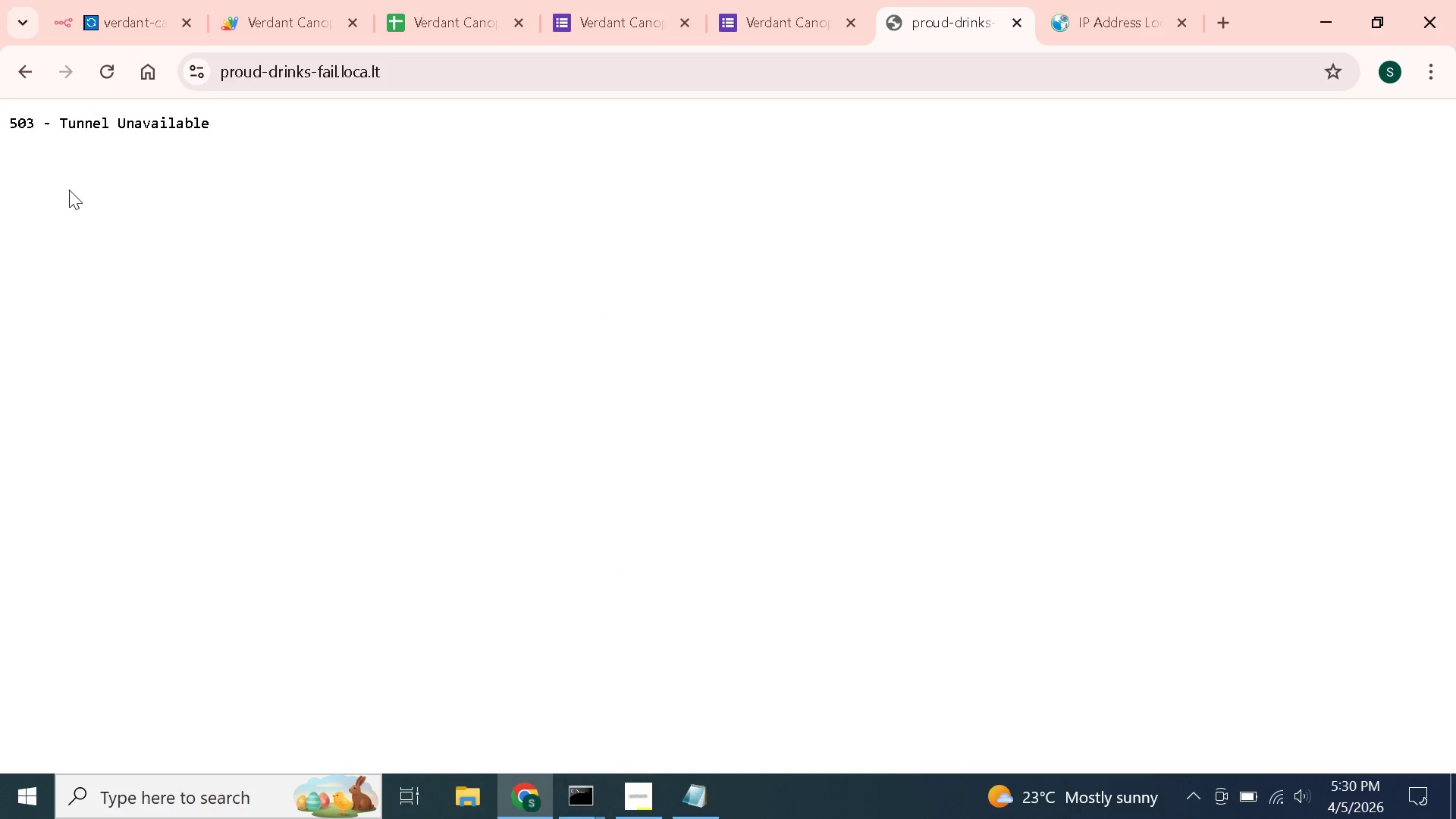 
left_click([578, 805])
 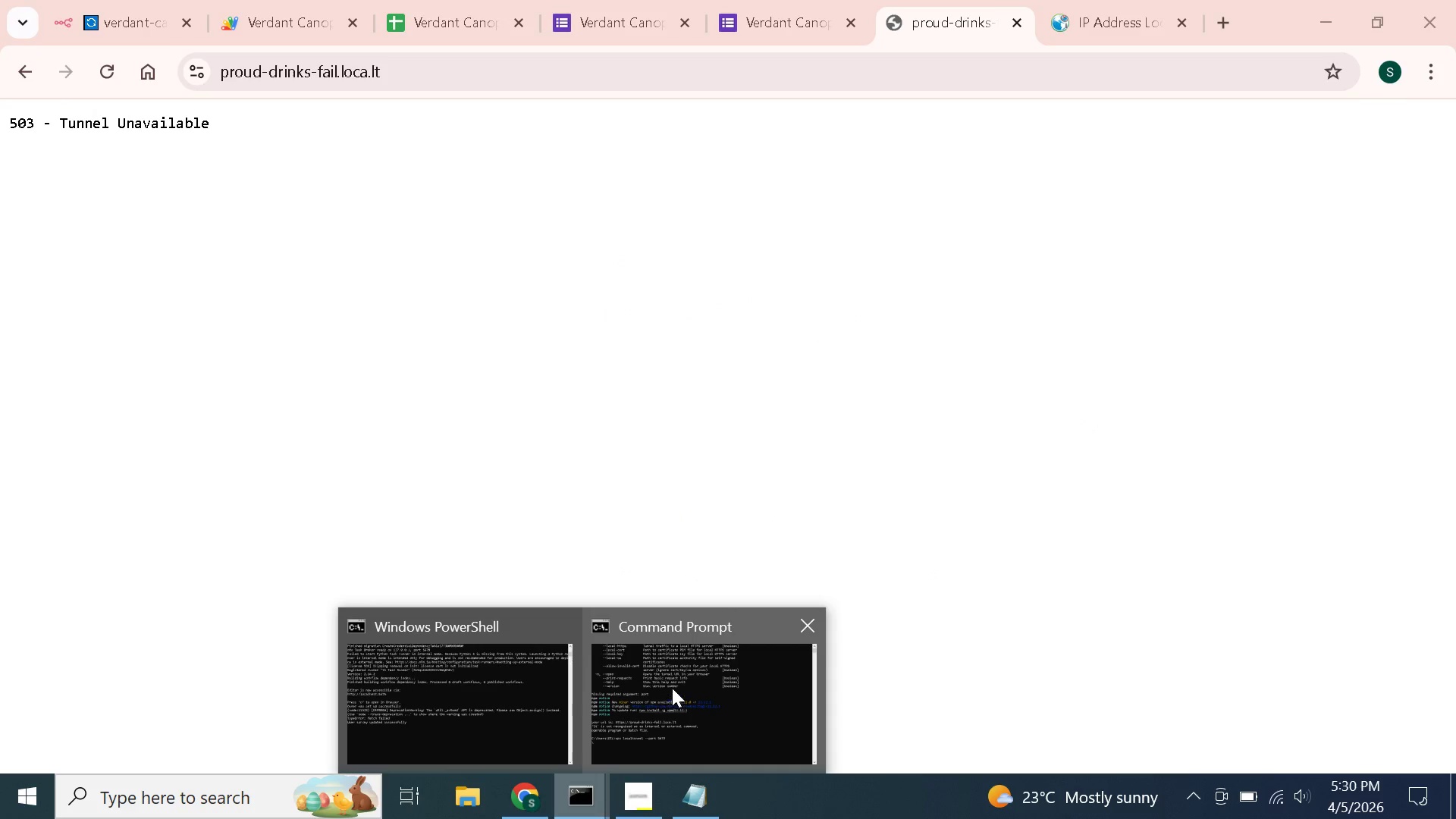 
left_click([672, 688])
 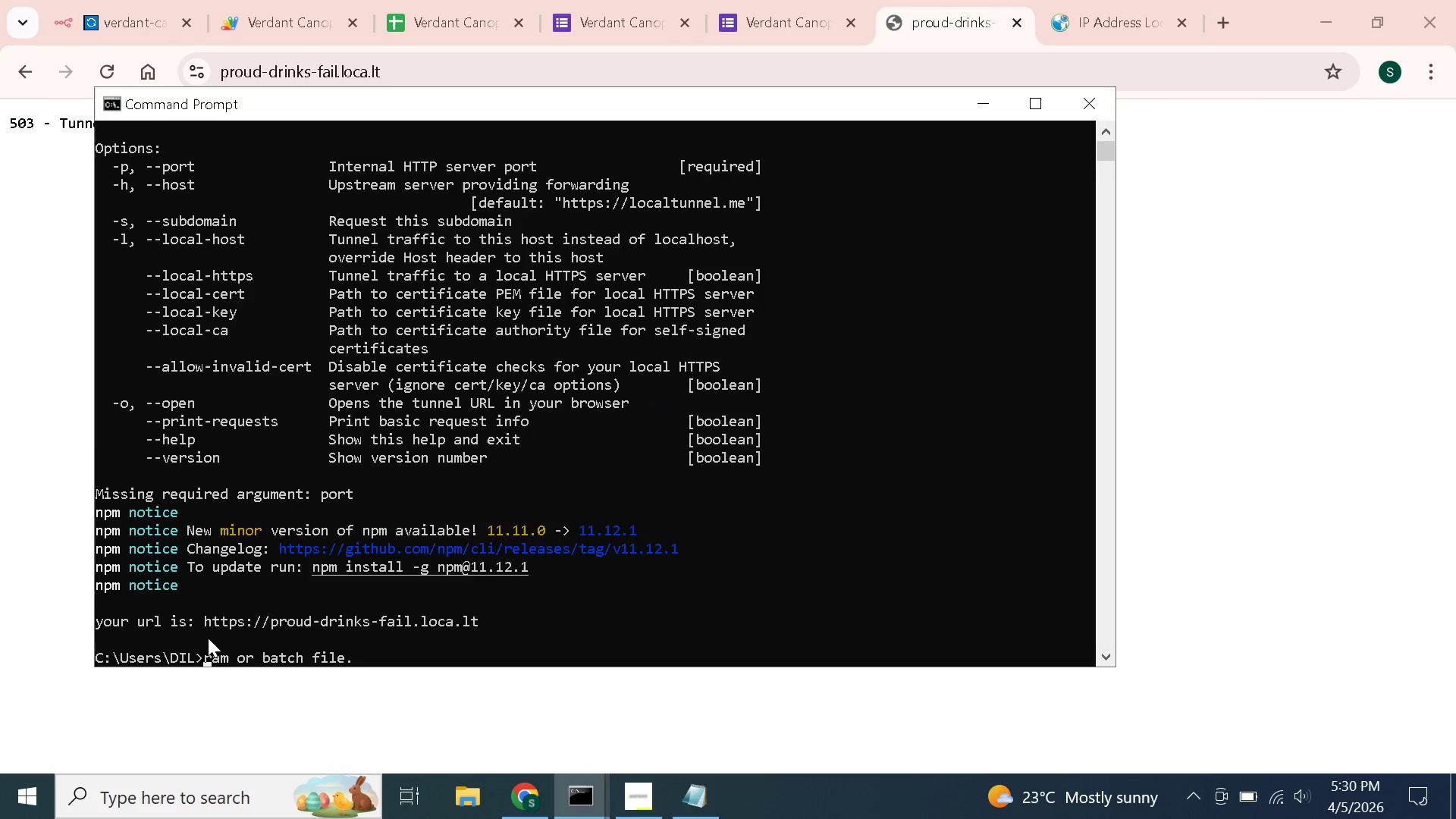 
scroll: coordinate [209, 579], scroll_direction: down, amount: 3.0
 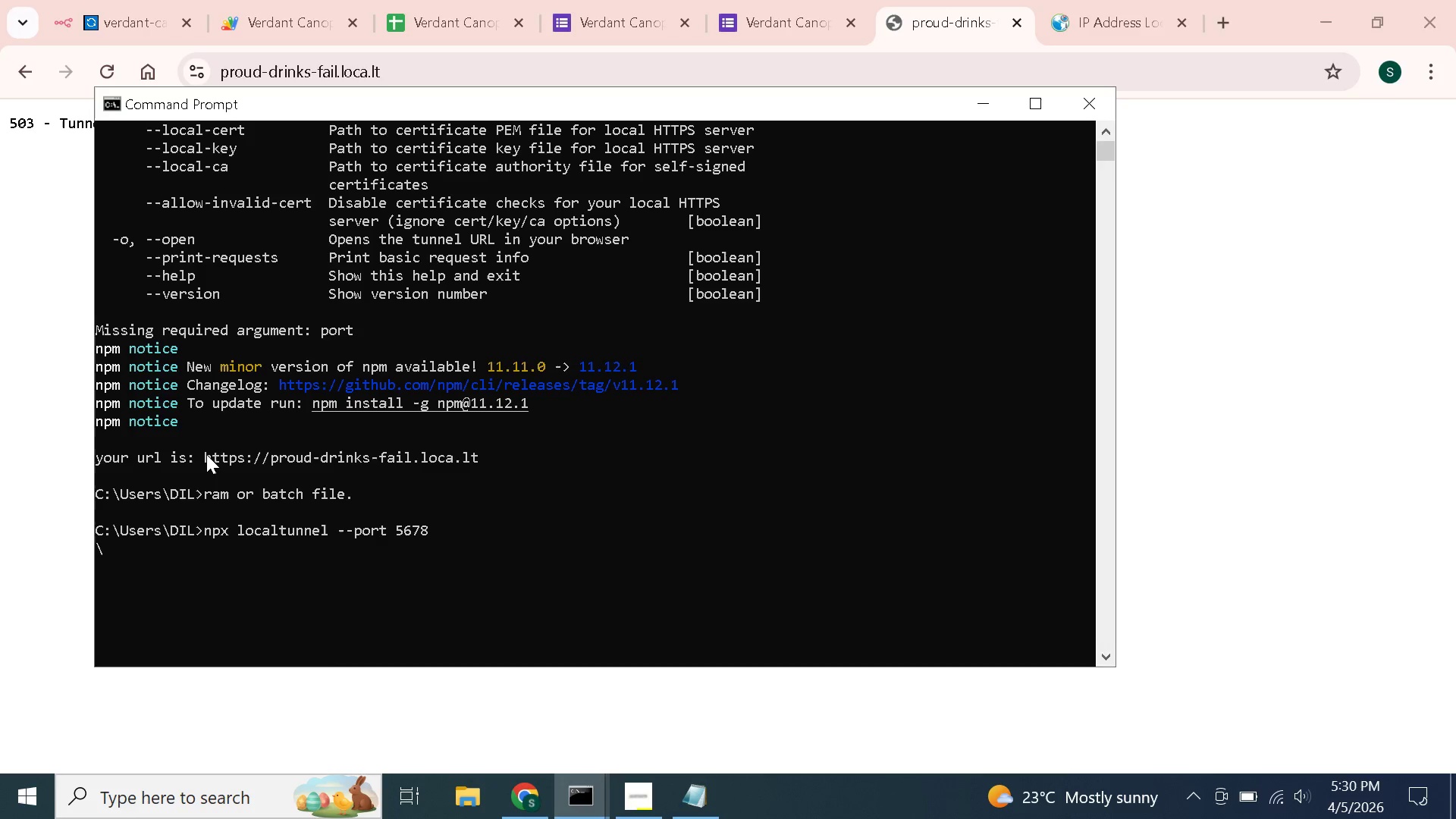 
left_click_drag(start_coordinate=[206, 454], to_coordinate=[478, 460])
 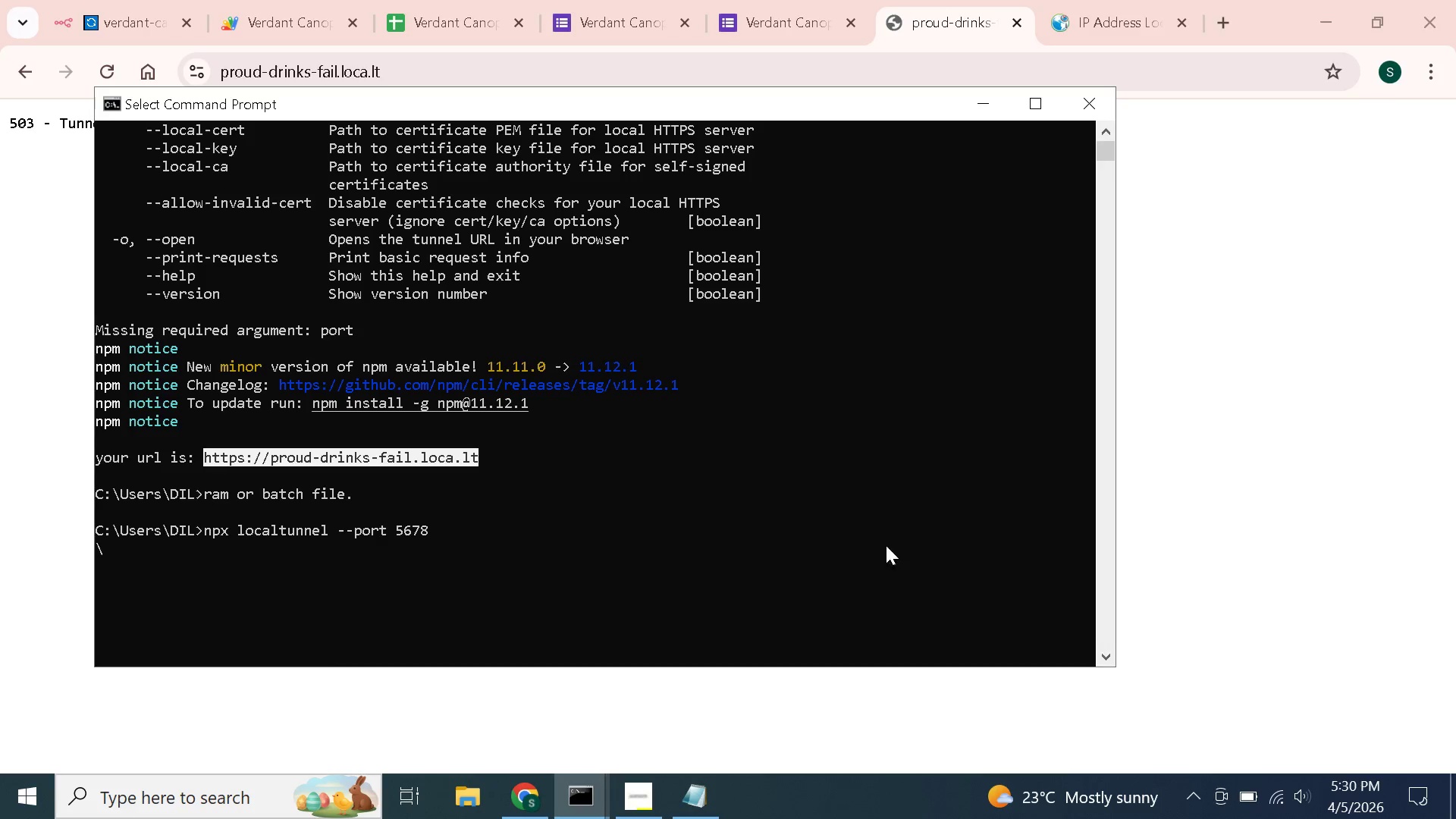 
key(Control+C)
 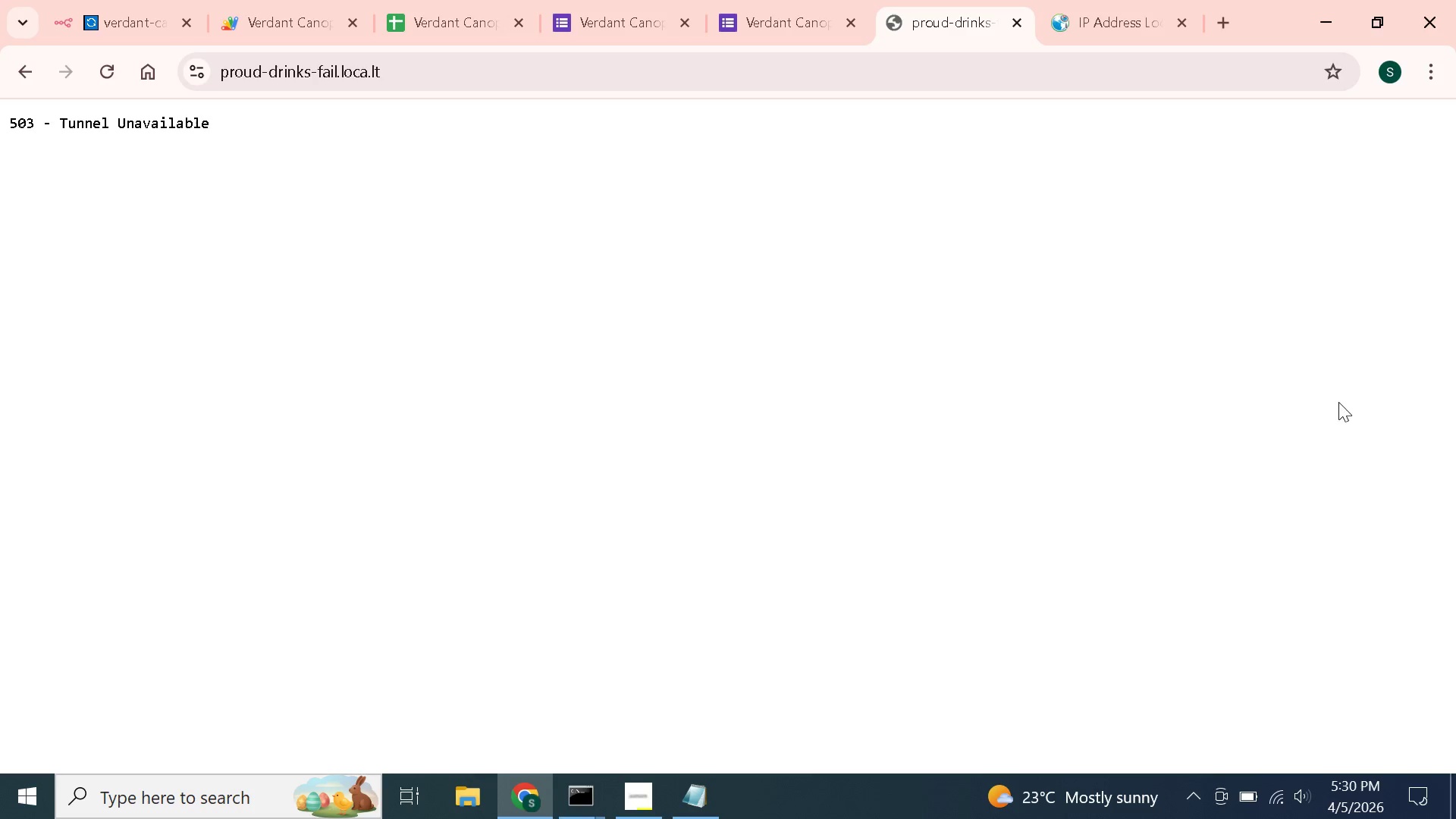 
left_click([1338, 402])
 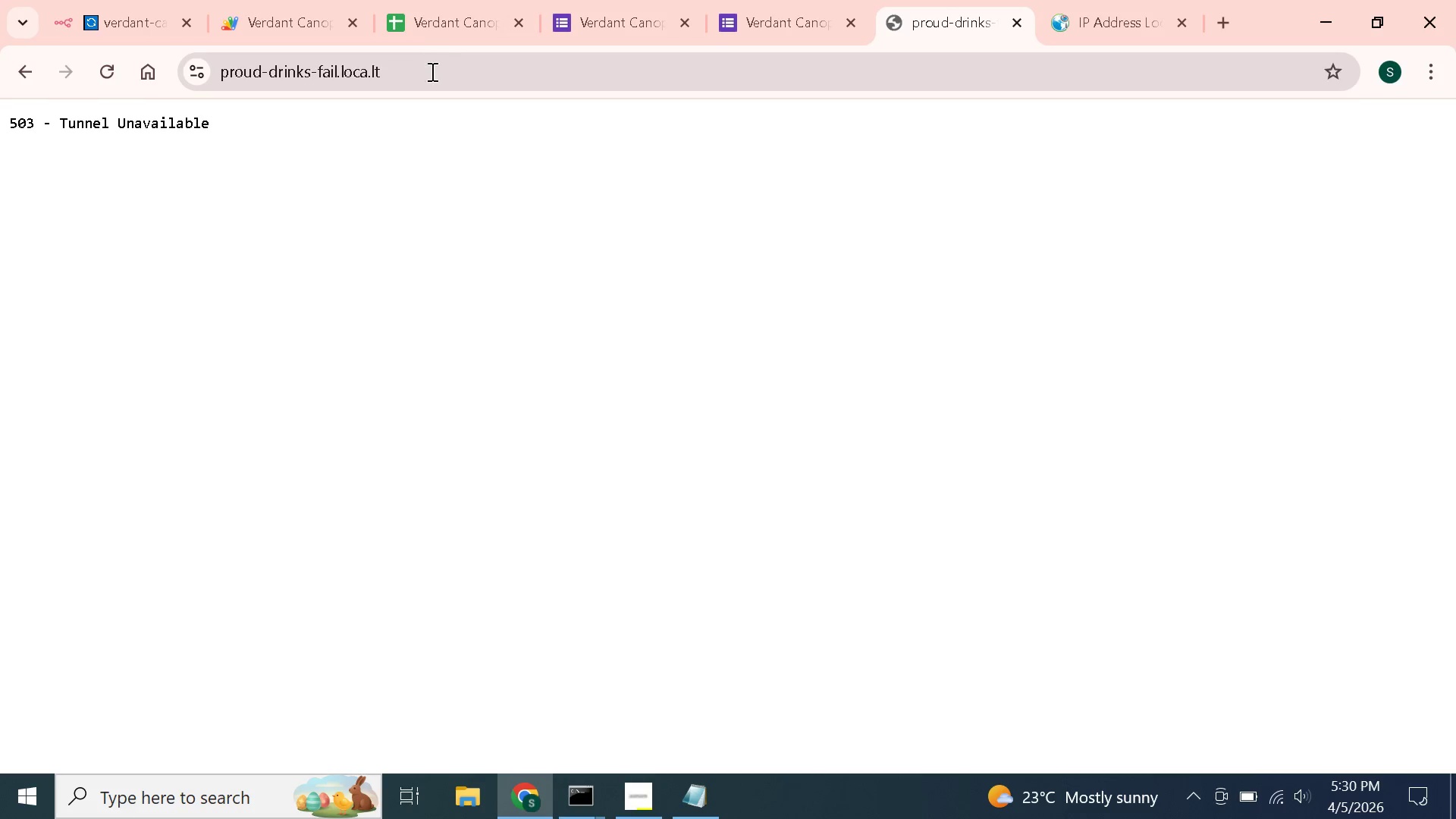 
left_click([431, 71])
 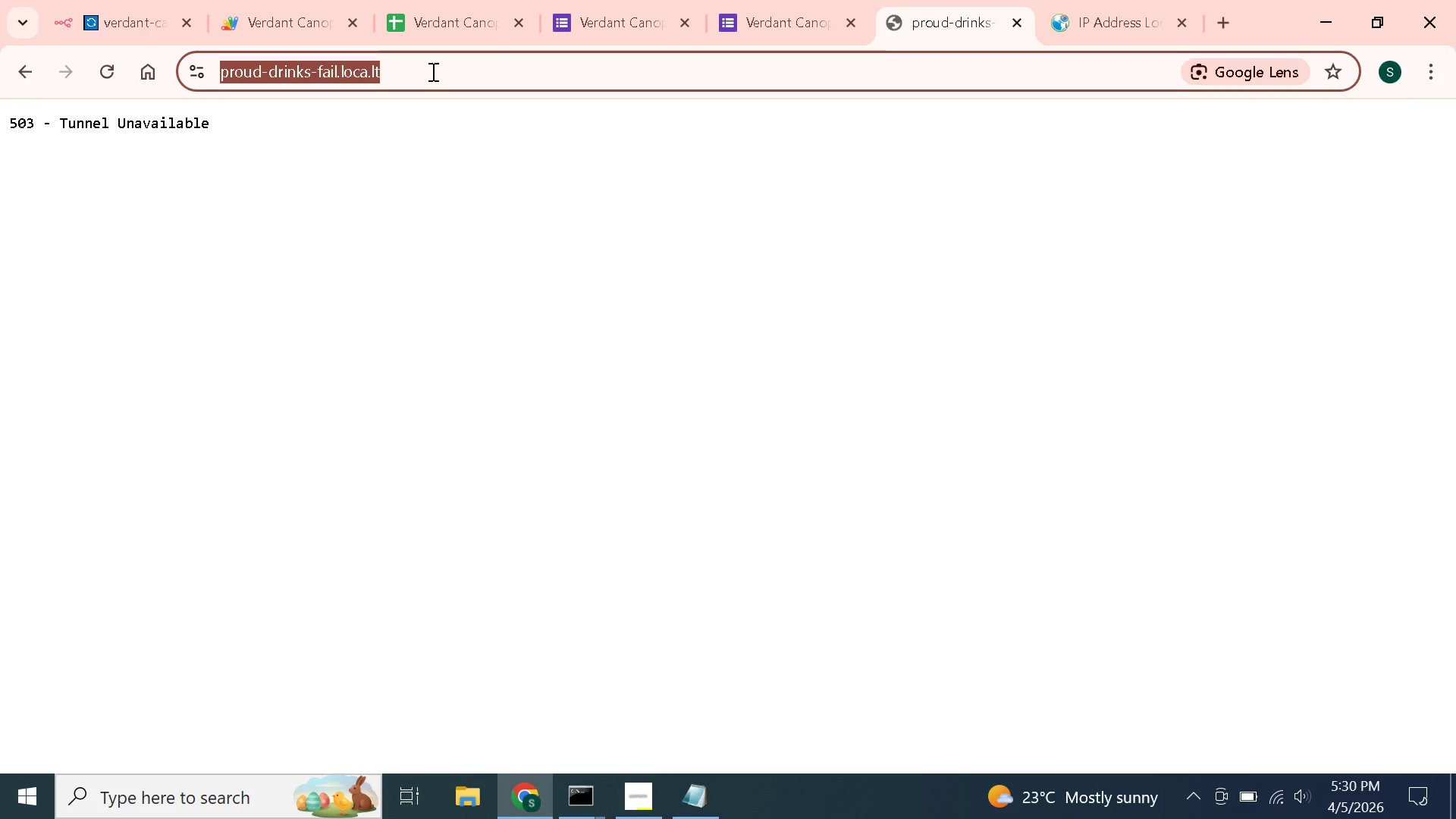 
key(Control+V)
 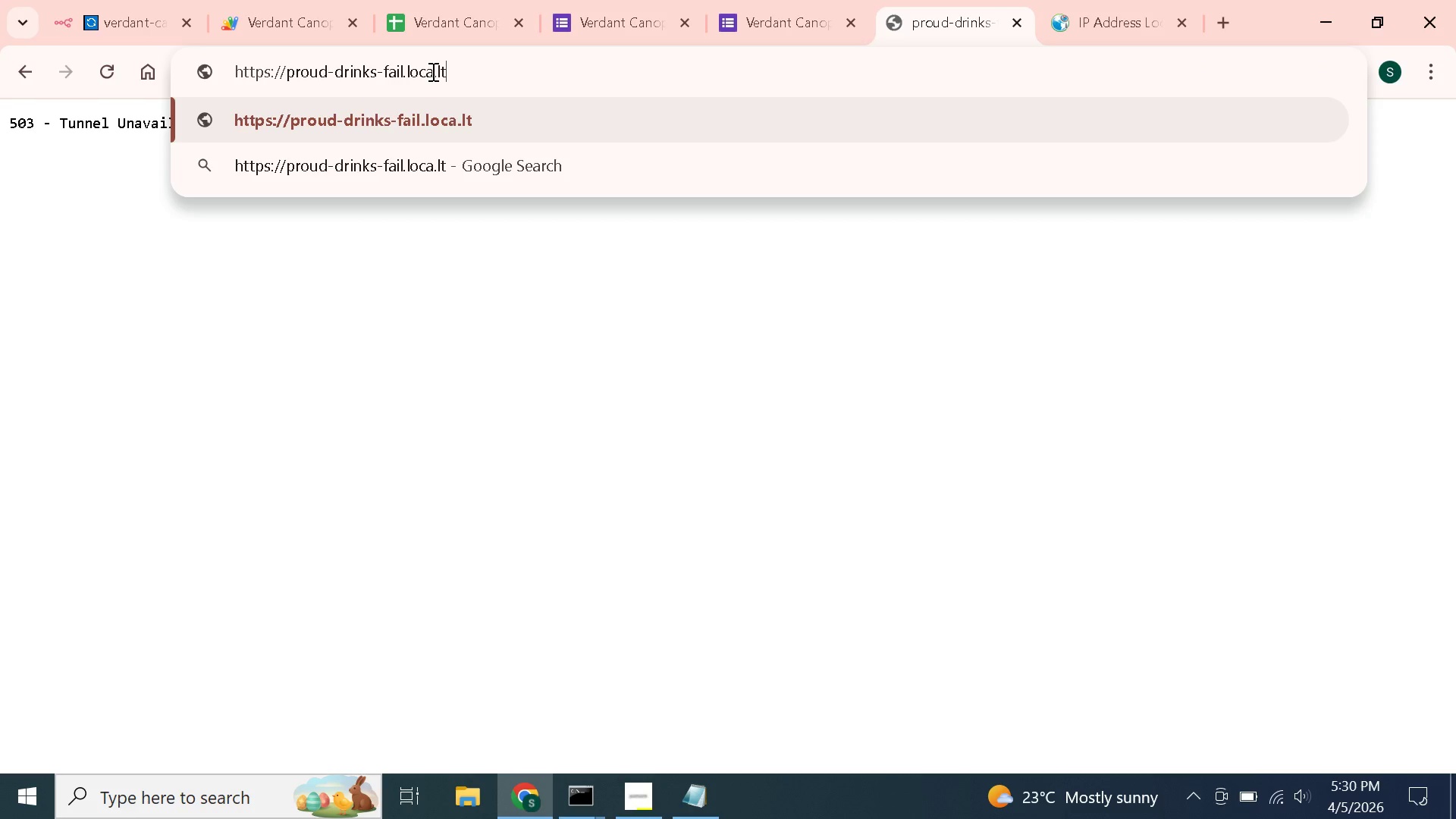 
key(Enter)
 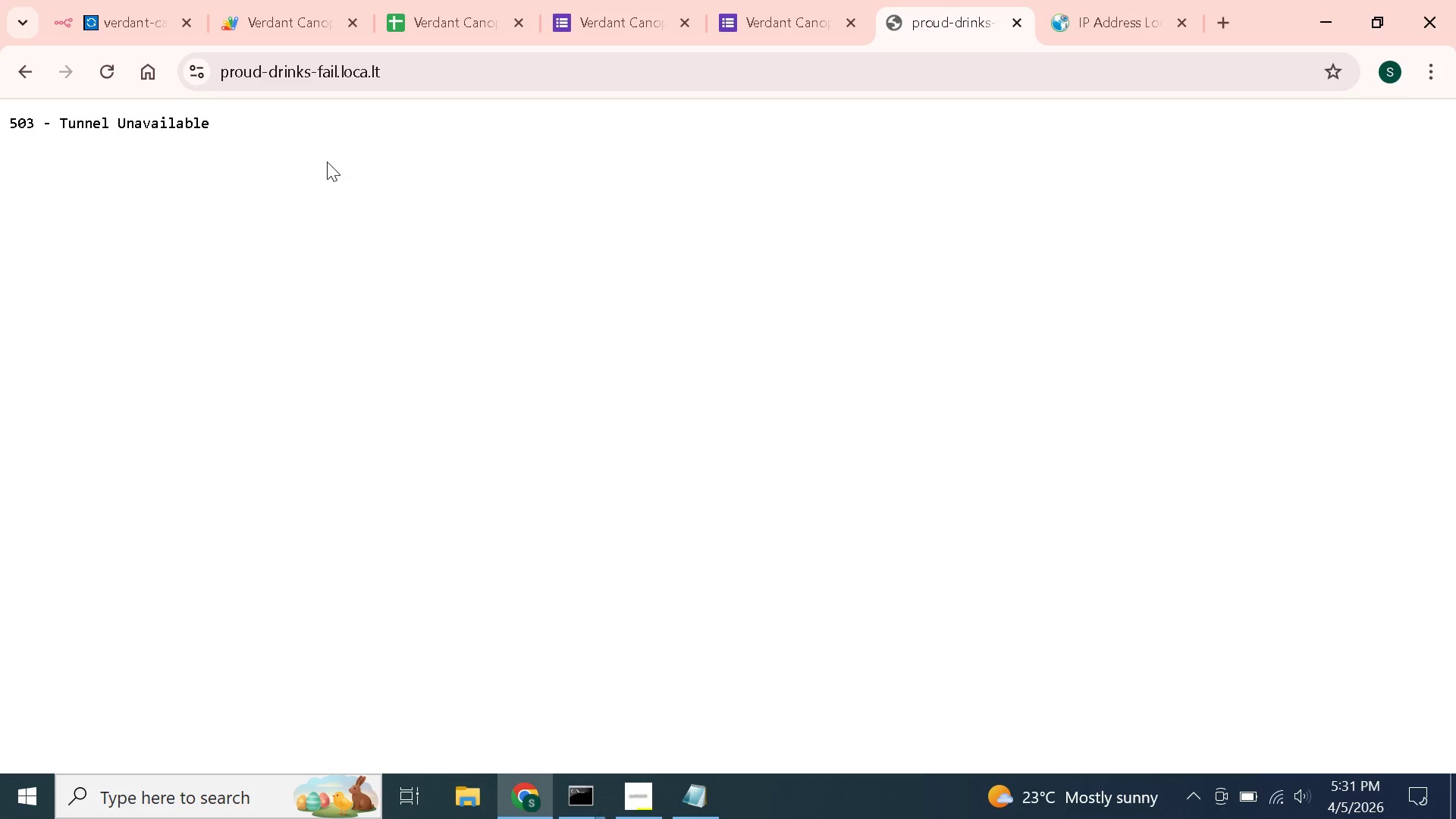 
wait(63.52)
 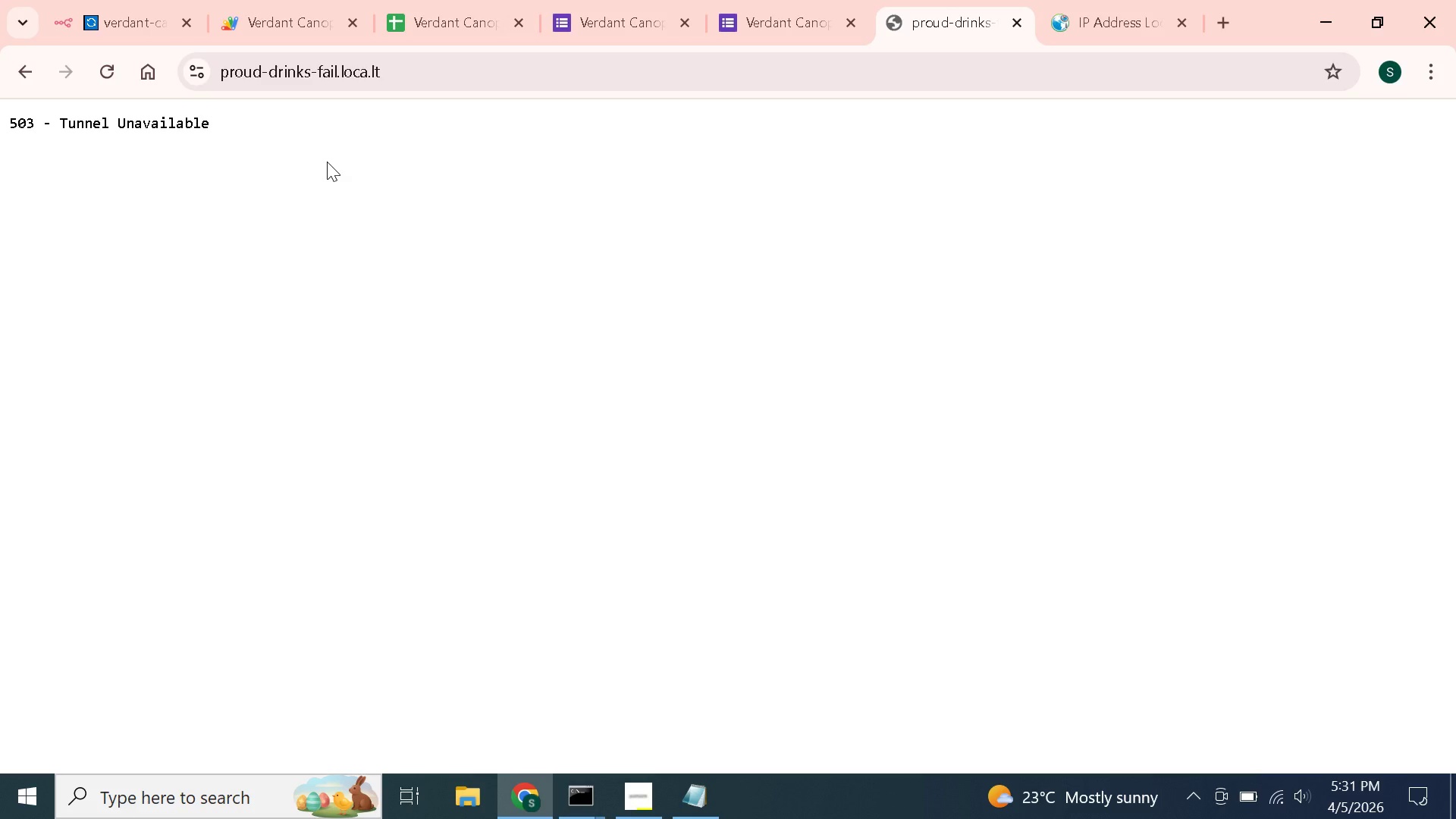 
left_click([581, 794])
 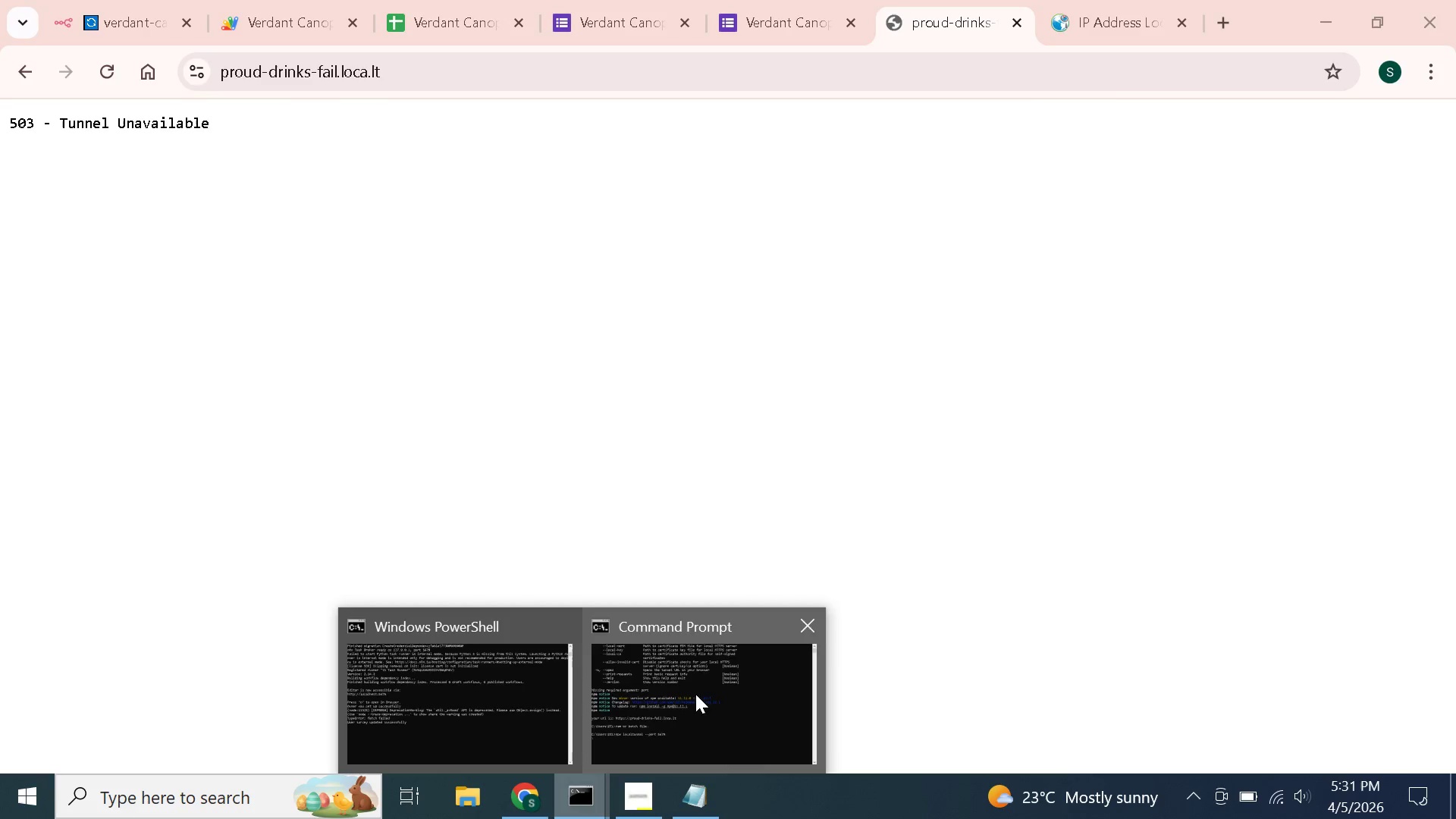 
left_click([695, 694])
 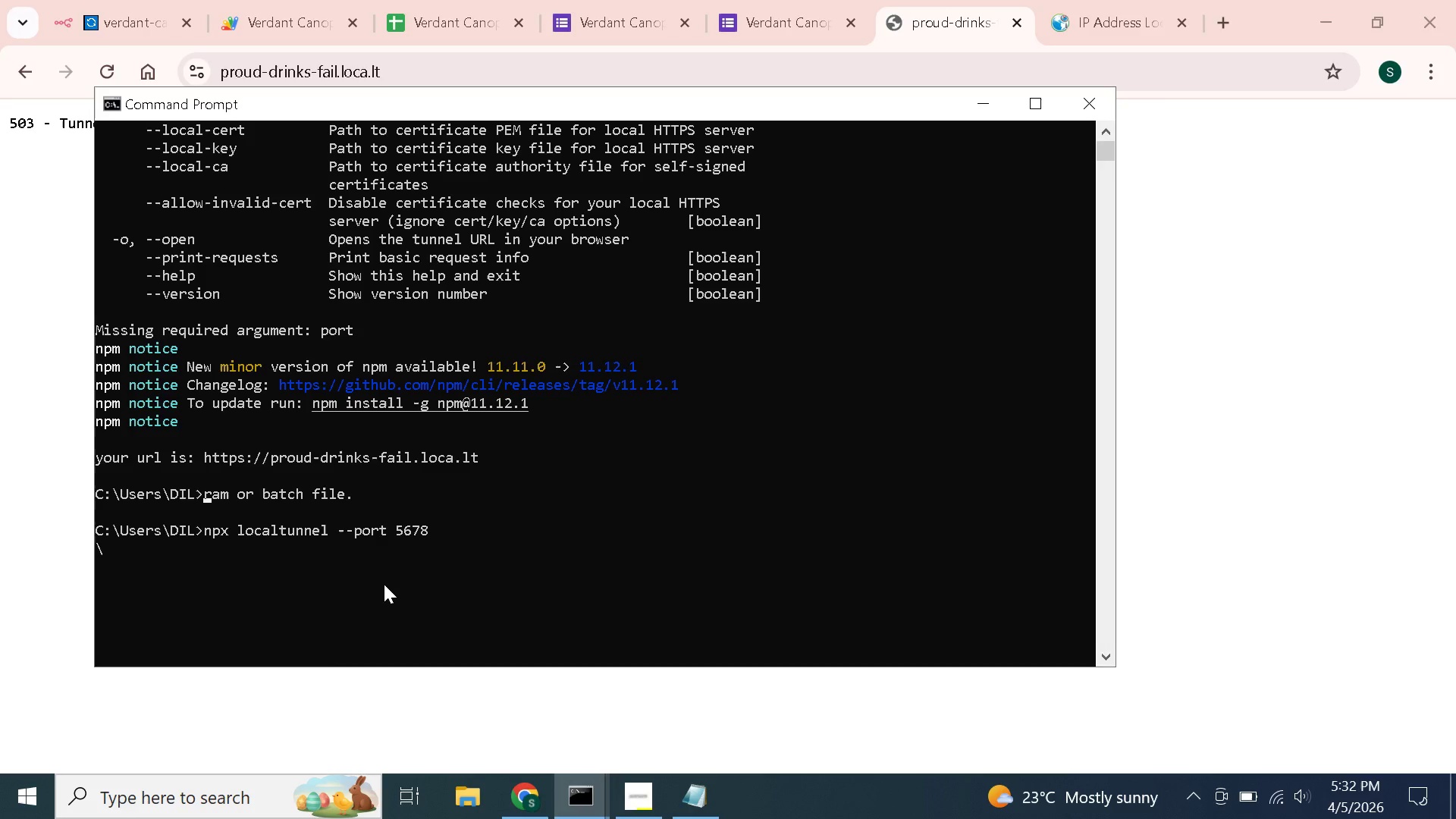 
left_click([382, 584])
 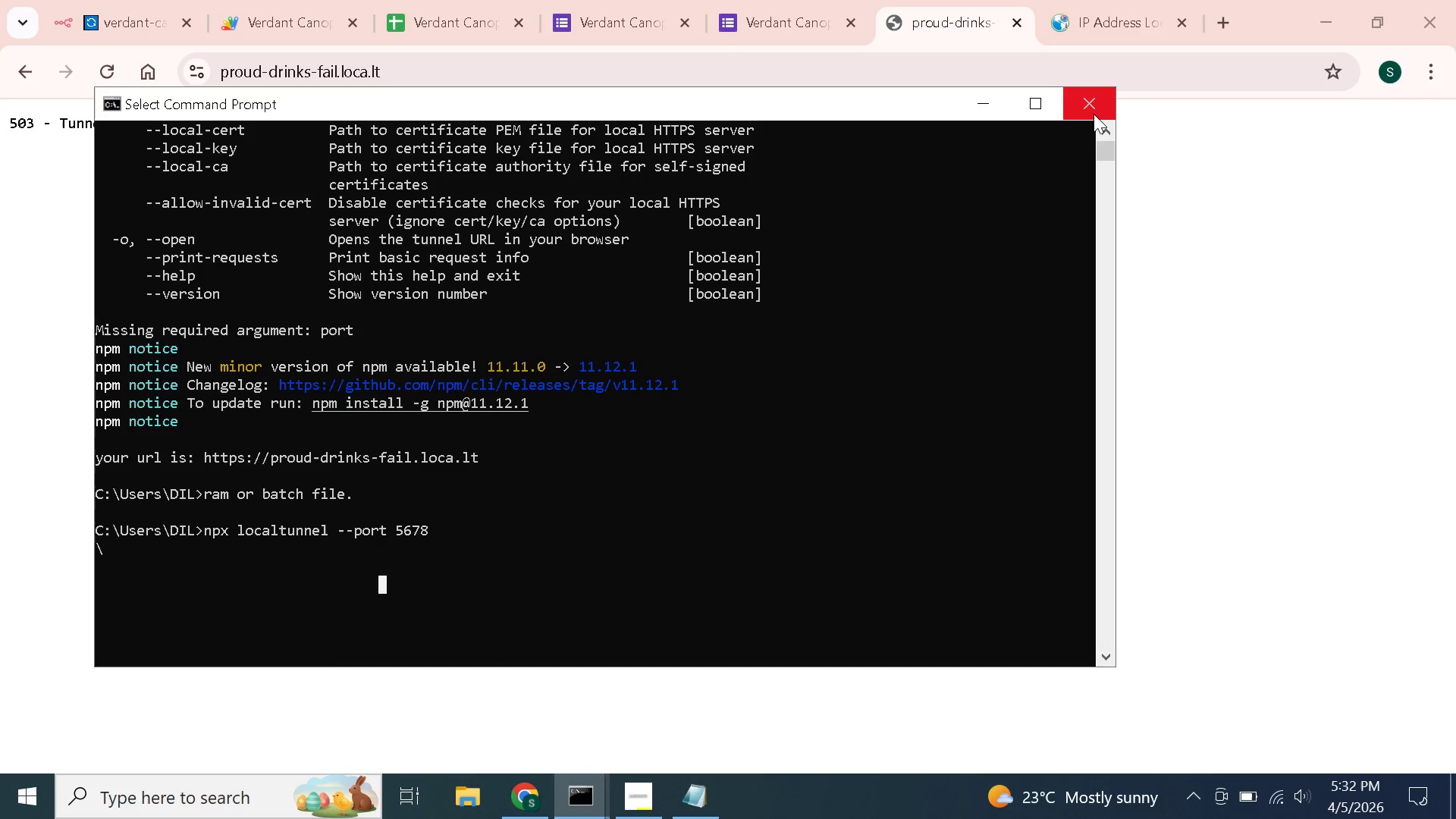 
left_click([1094, 116])
 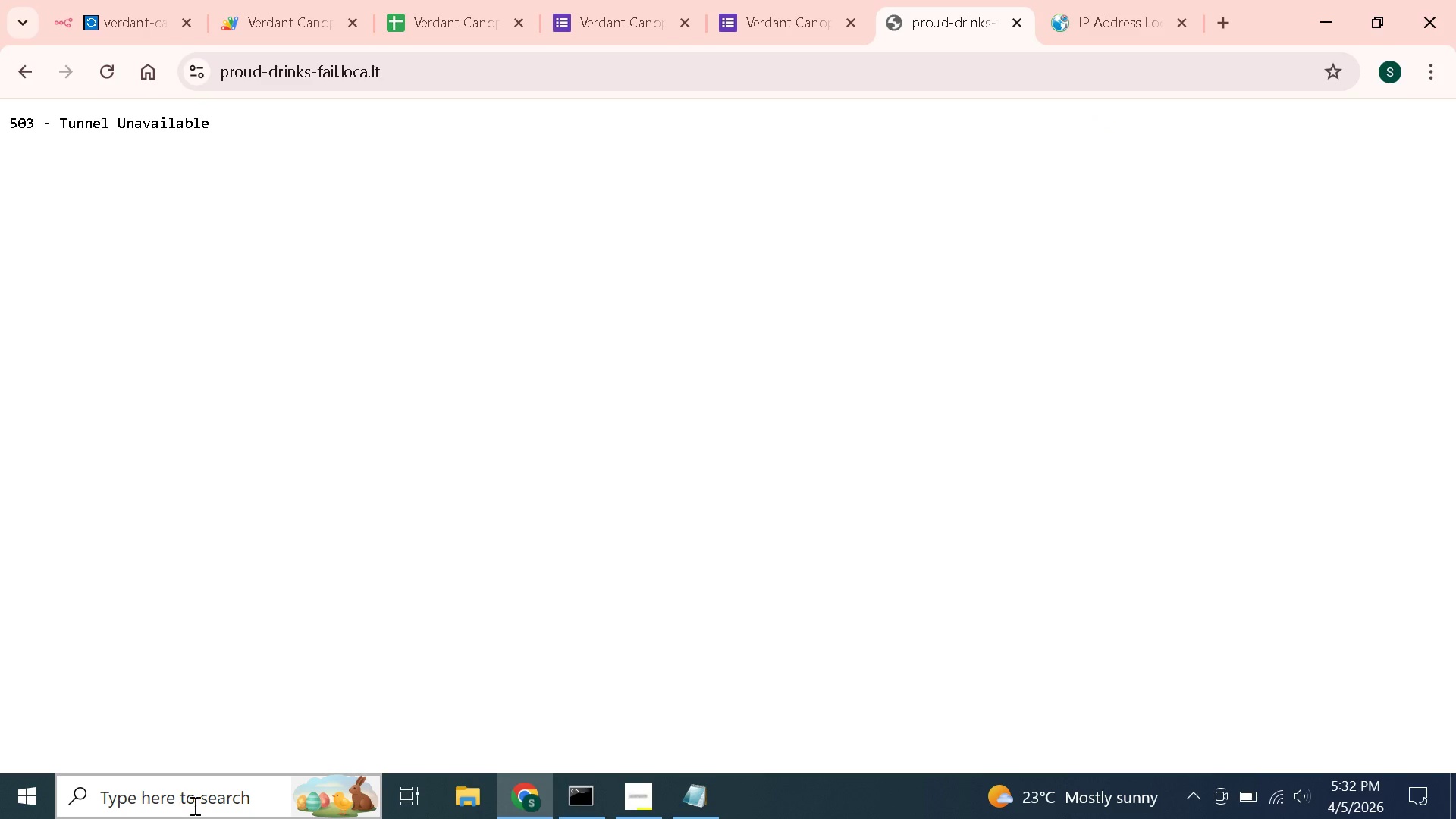 
left_click([203, 800])
 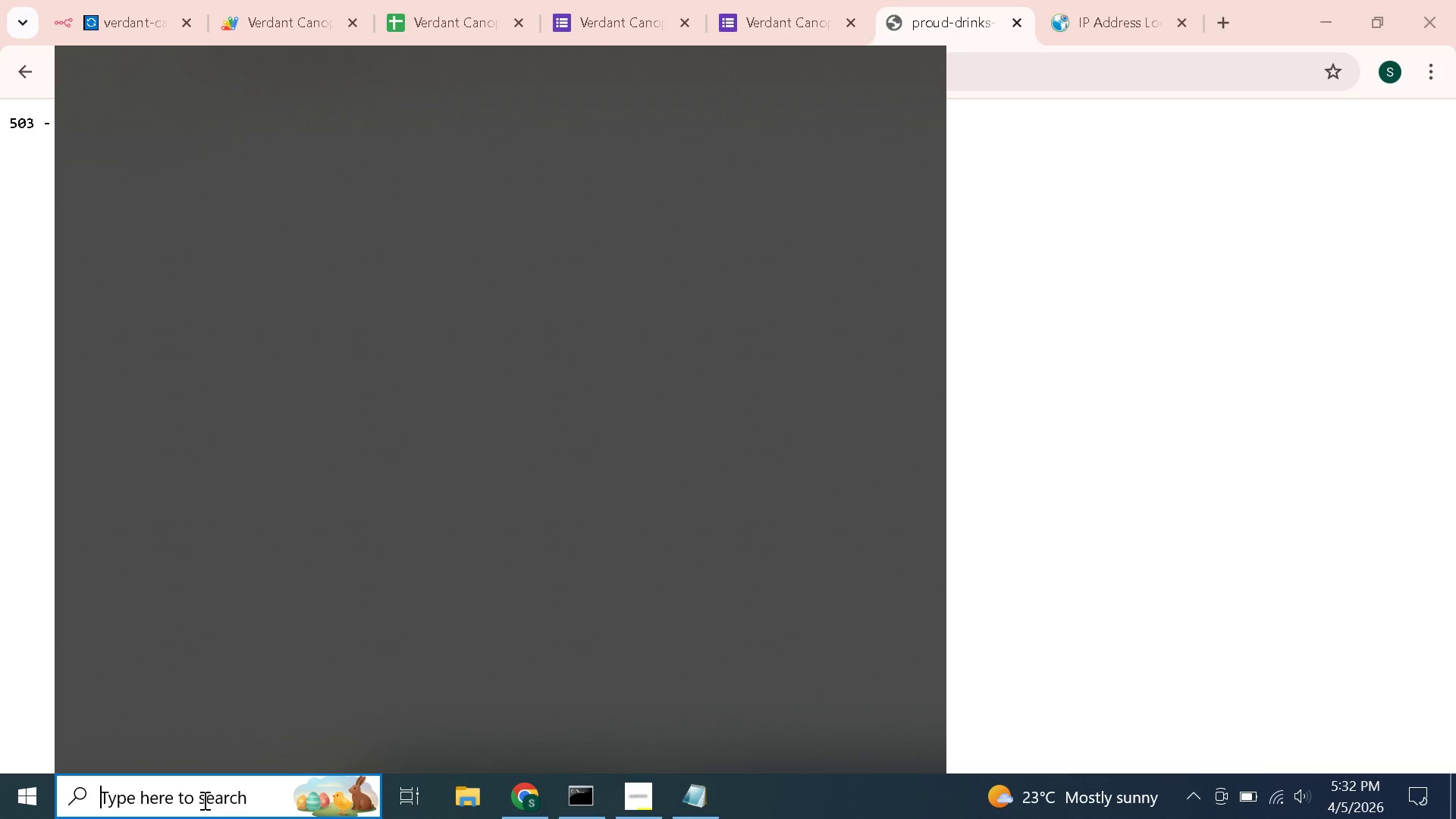 
type(cmd)
 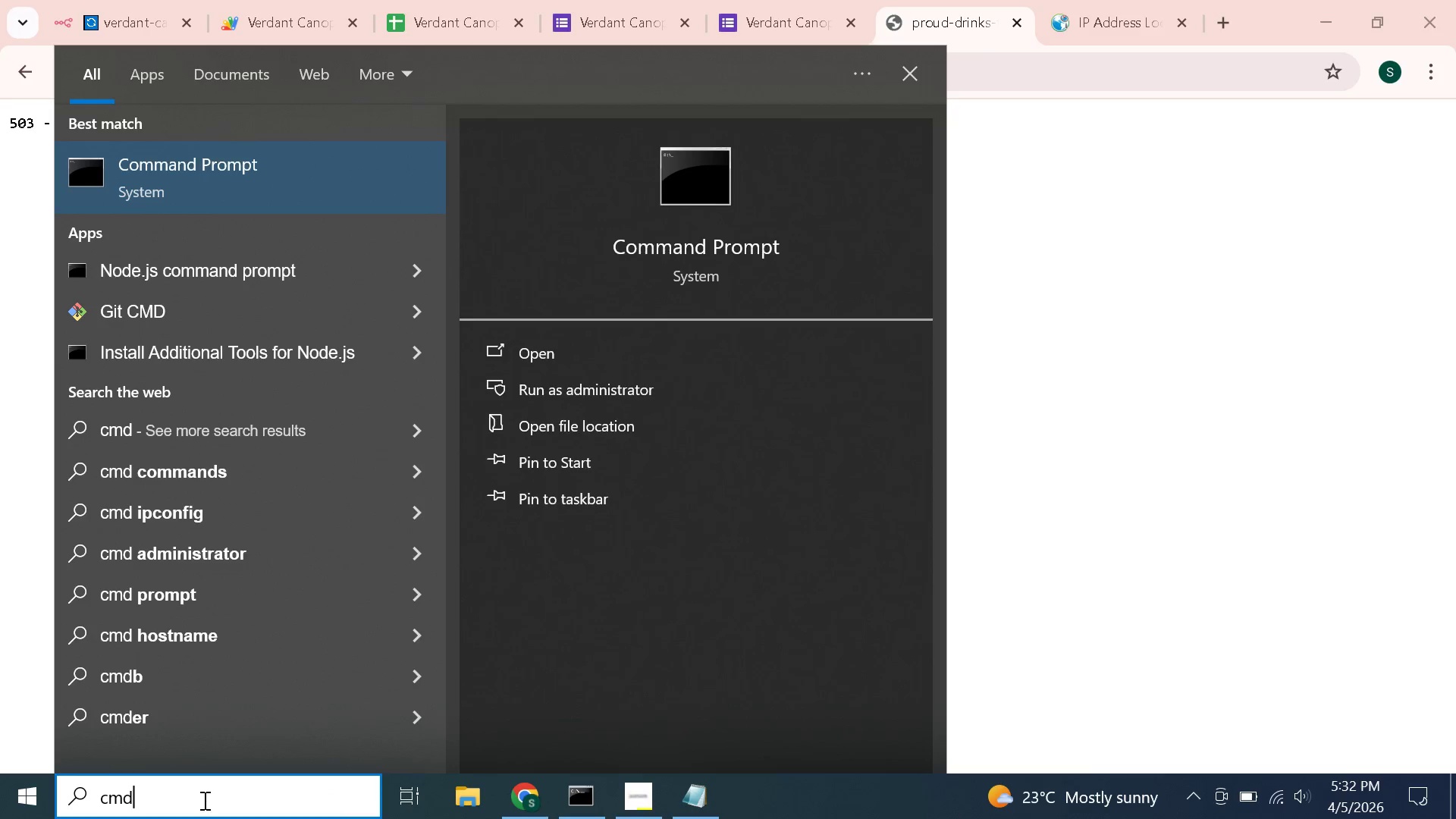 
key(Enter)
 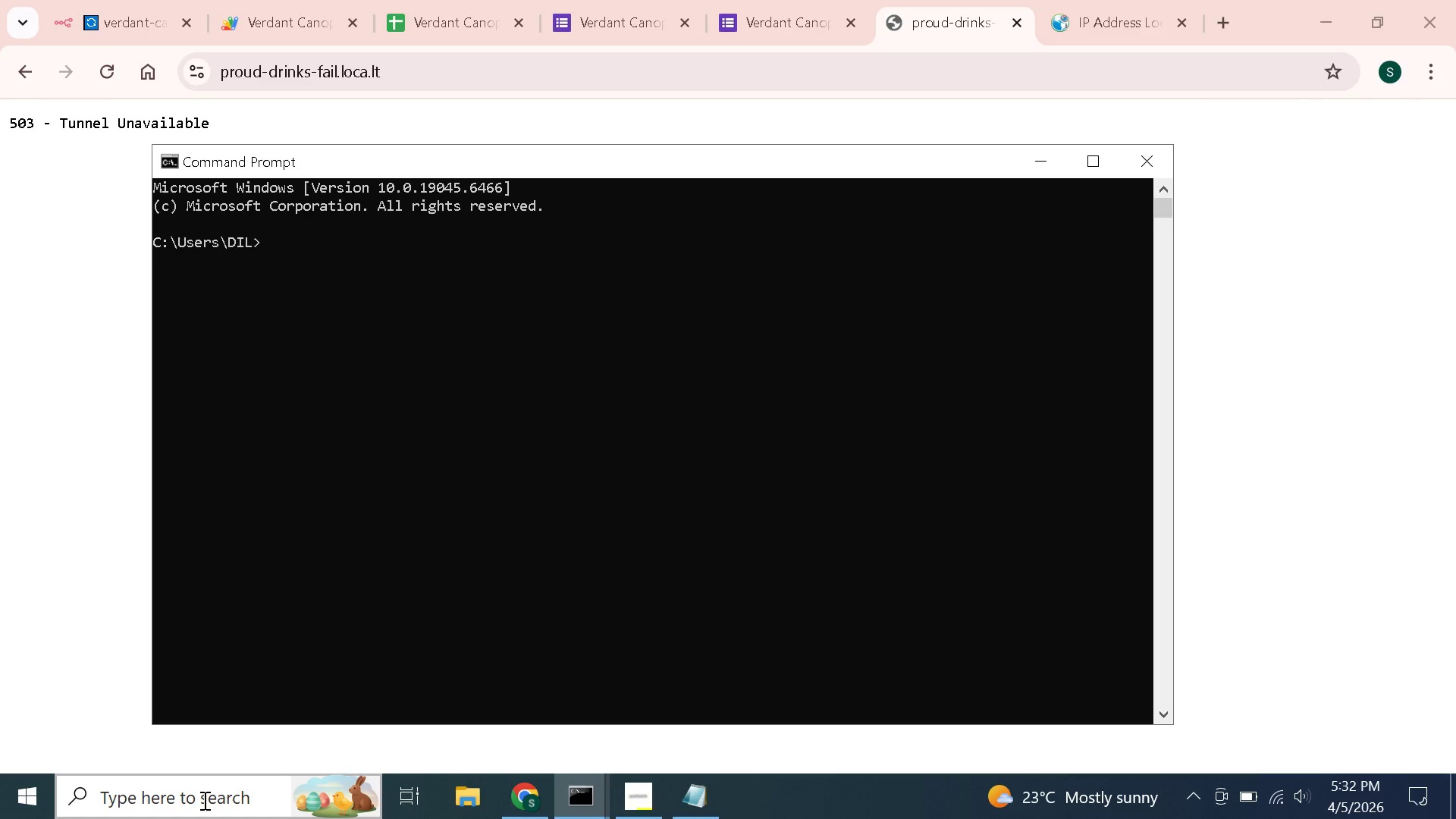 
type(ssh -p 443 -r0:localhost:5678 a.pinggy.io)
 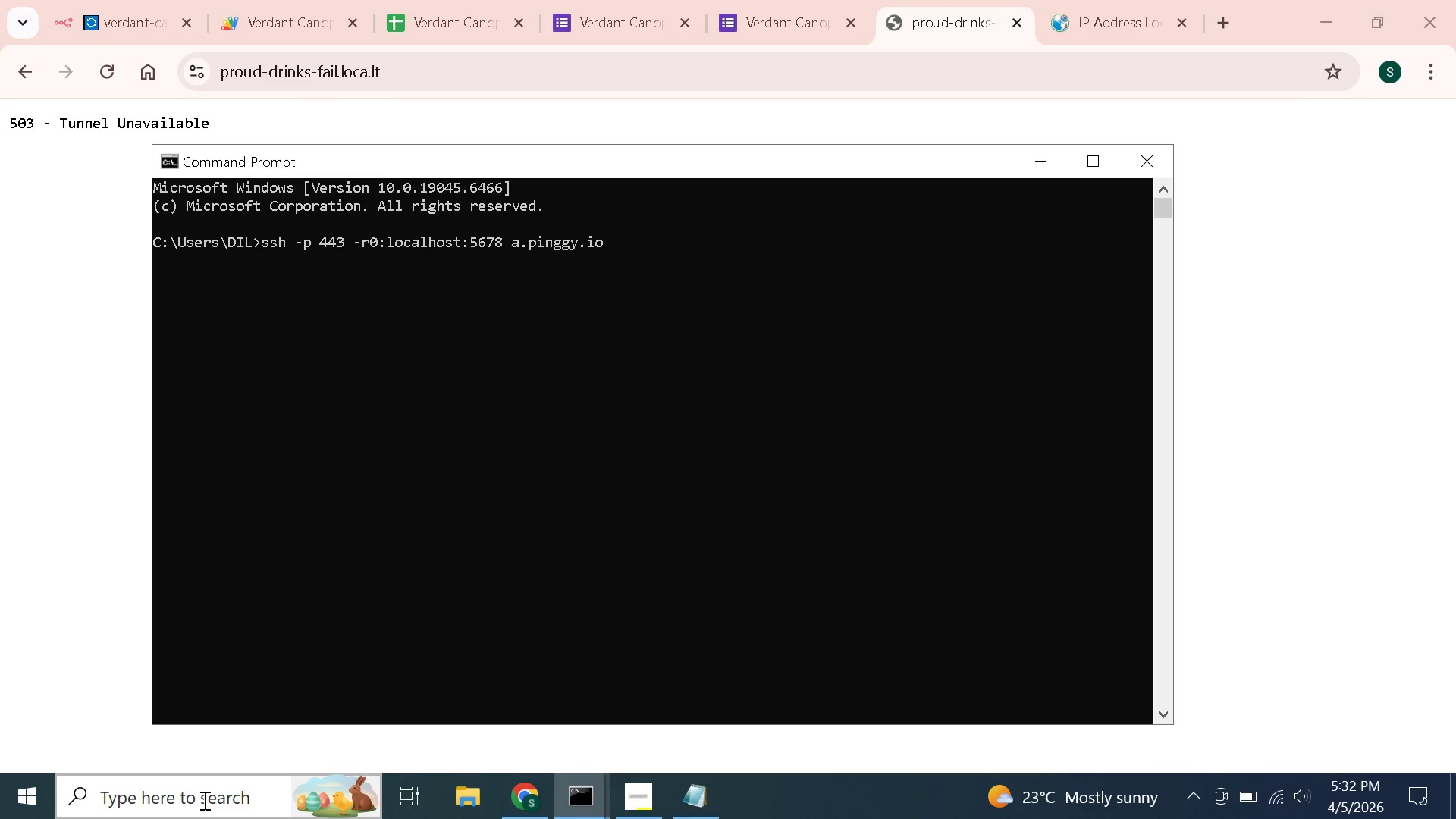 
key(Enter)
 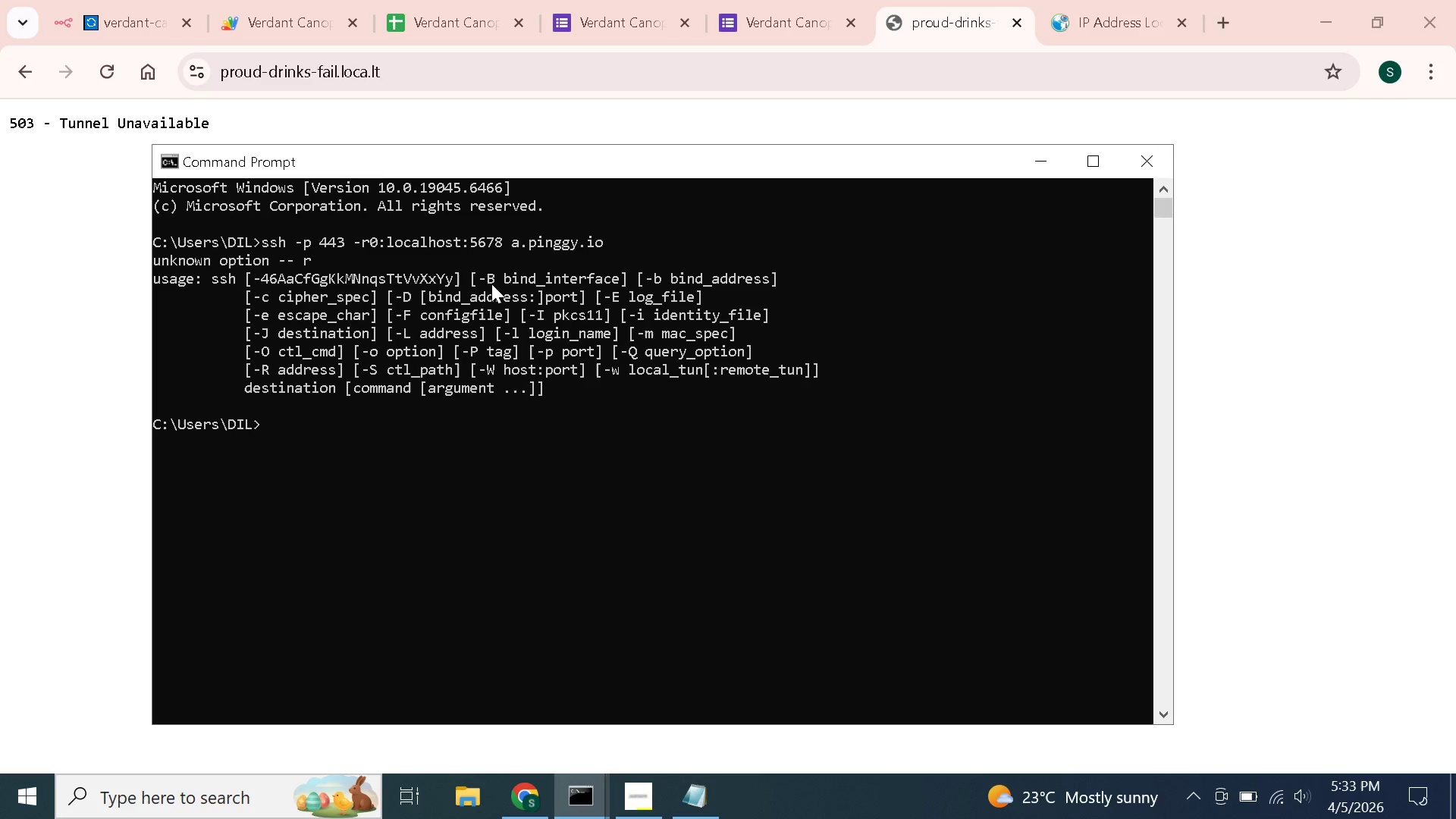 
wait(30.34)
 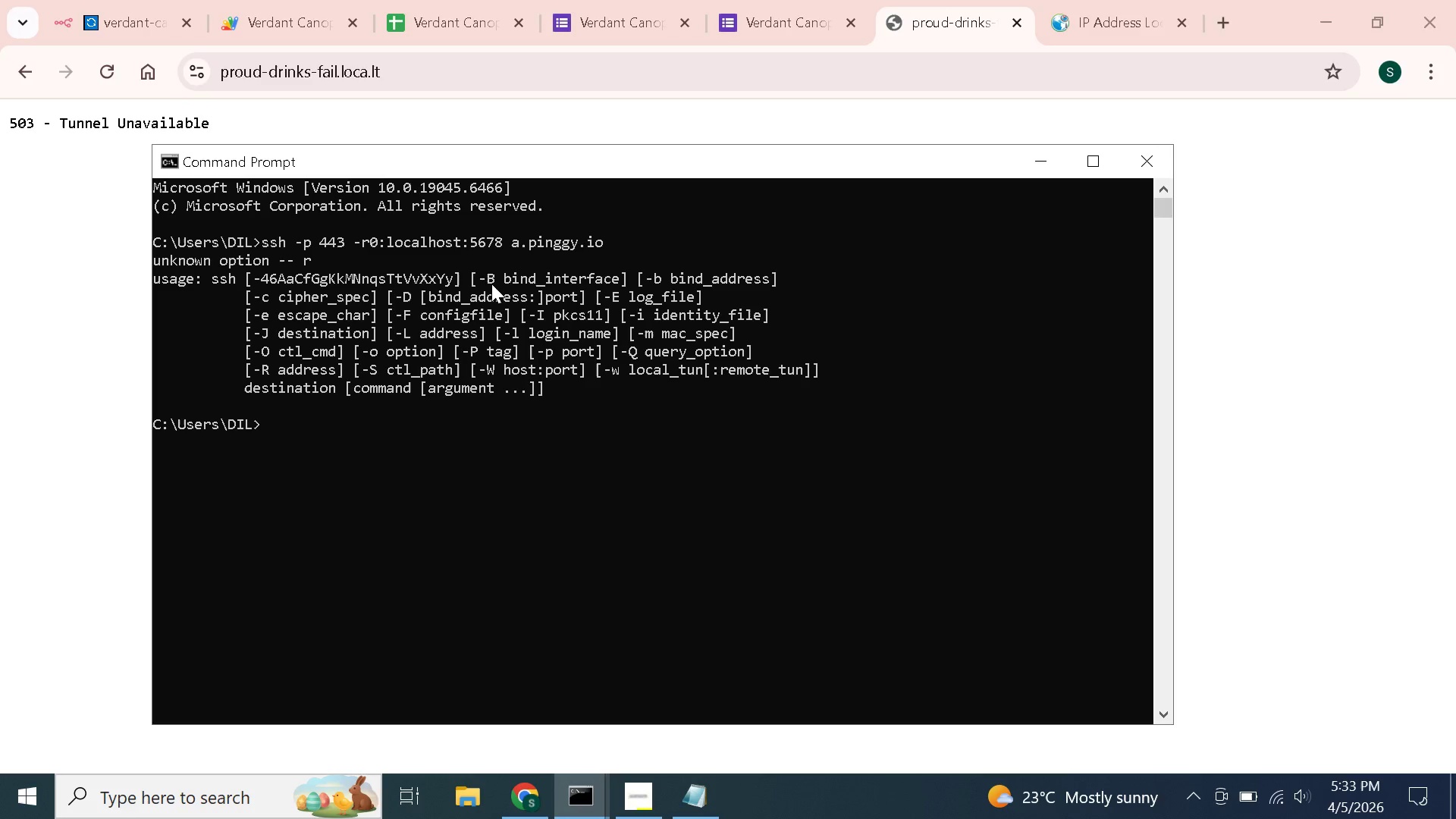 
left_click_drag(start_coordinate=[263, 243], to_coordinate=[598, 243])
 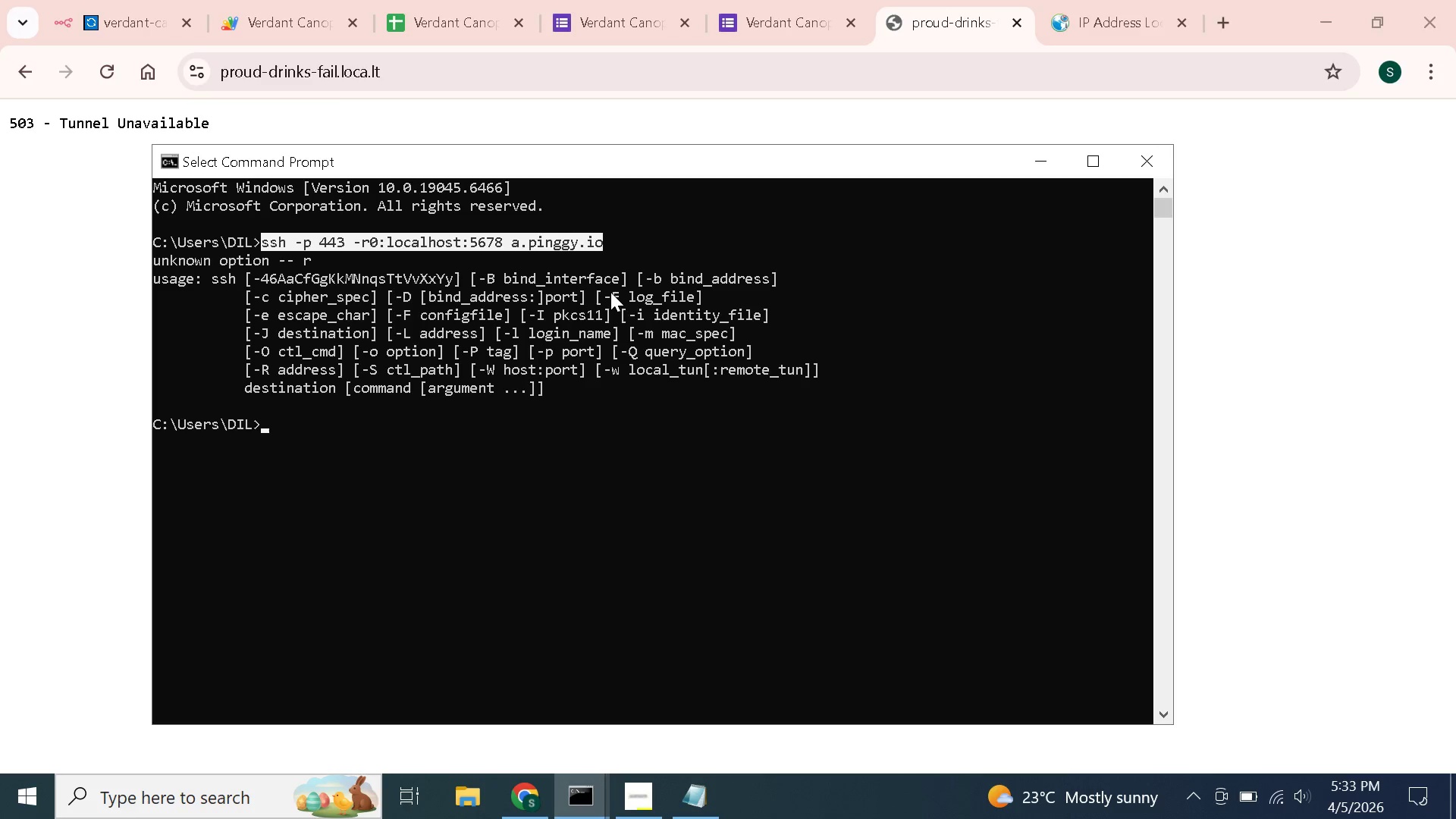 
key(Control+C)
 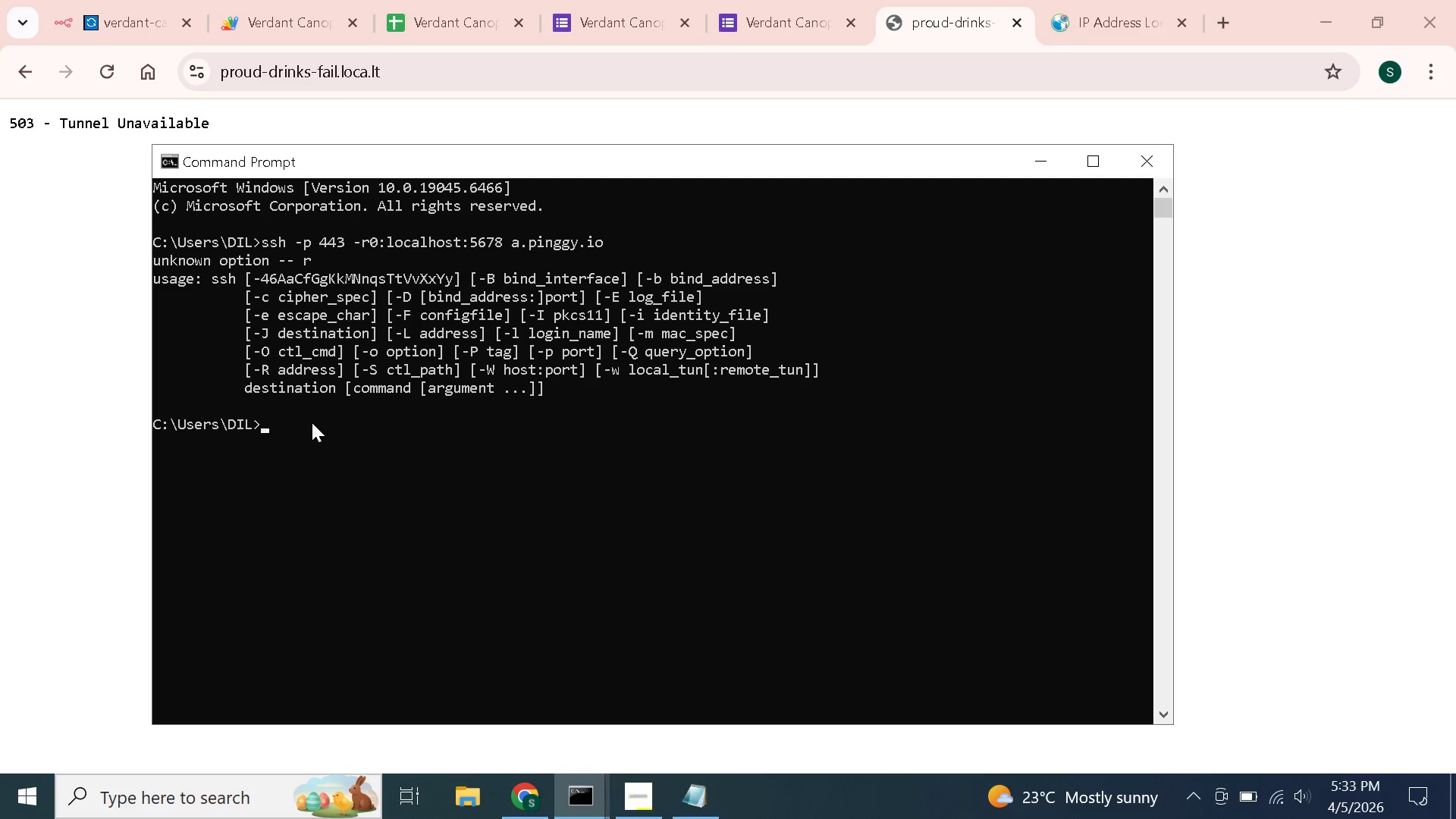 
left_click([312, 422])
 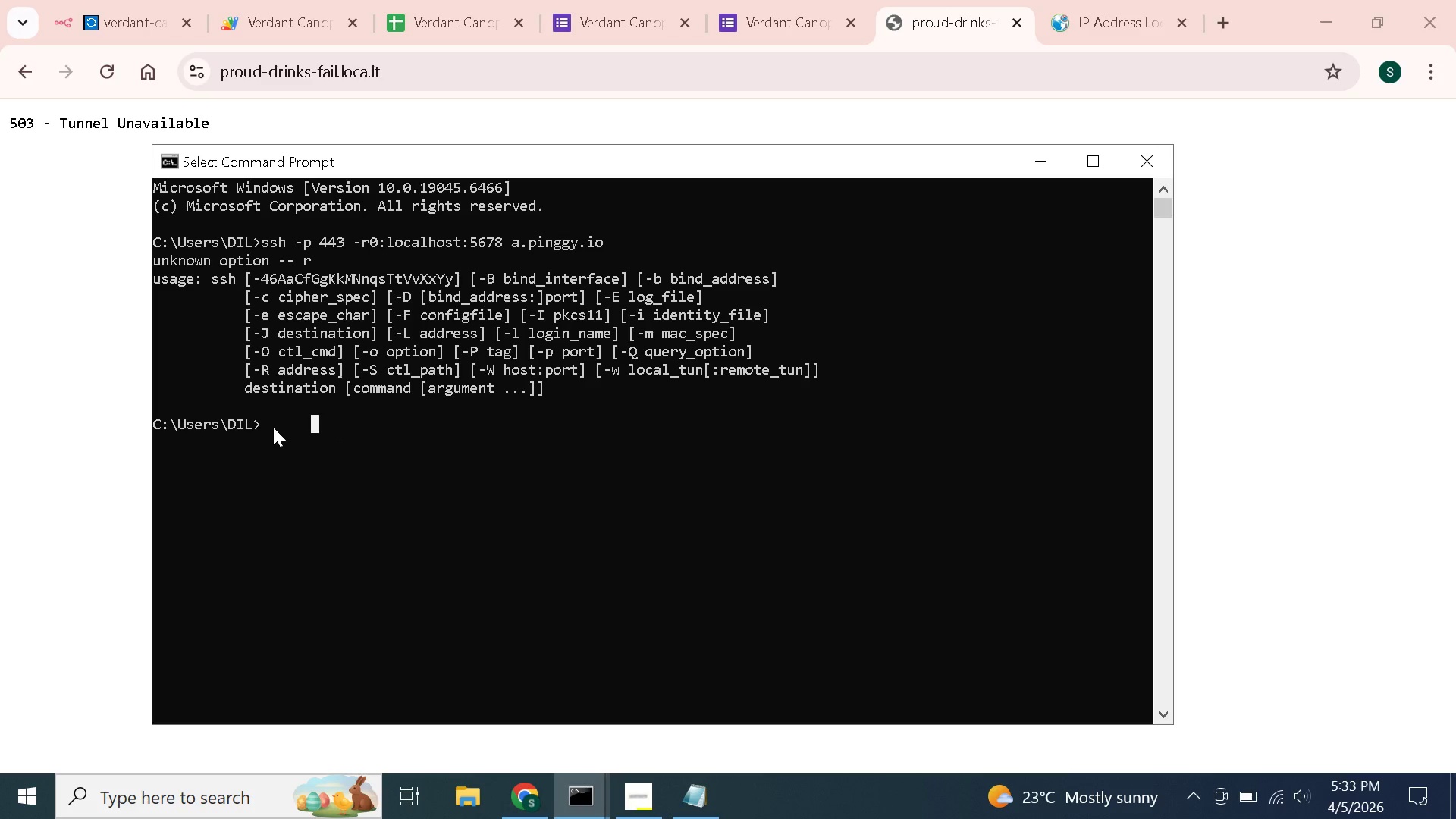 
left_click([273, 427])
 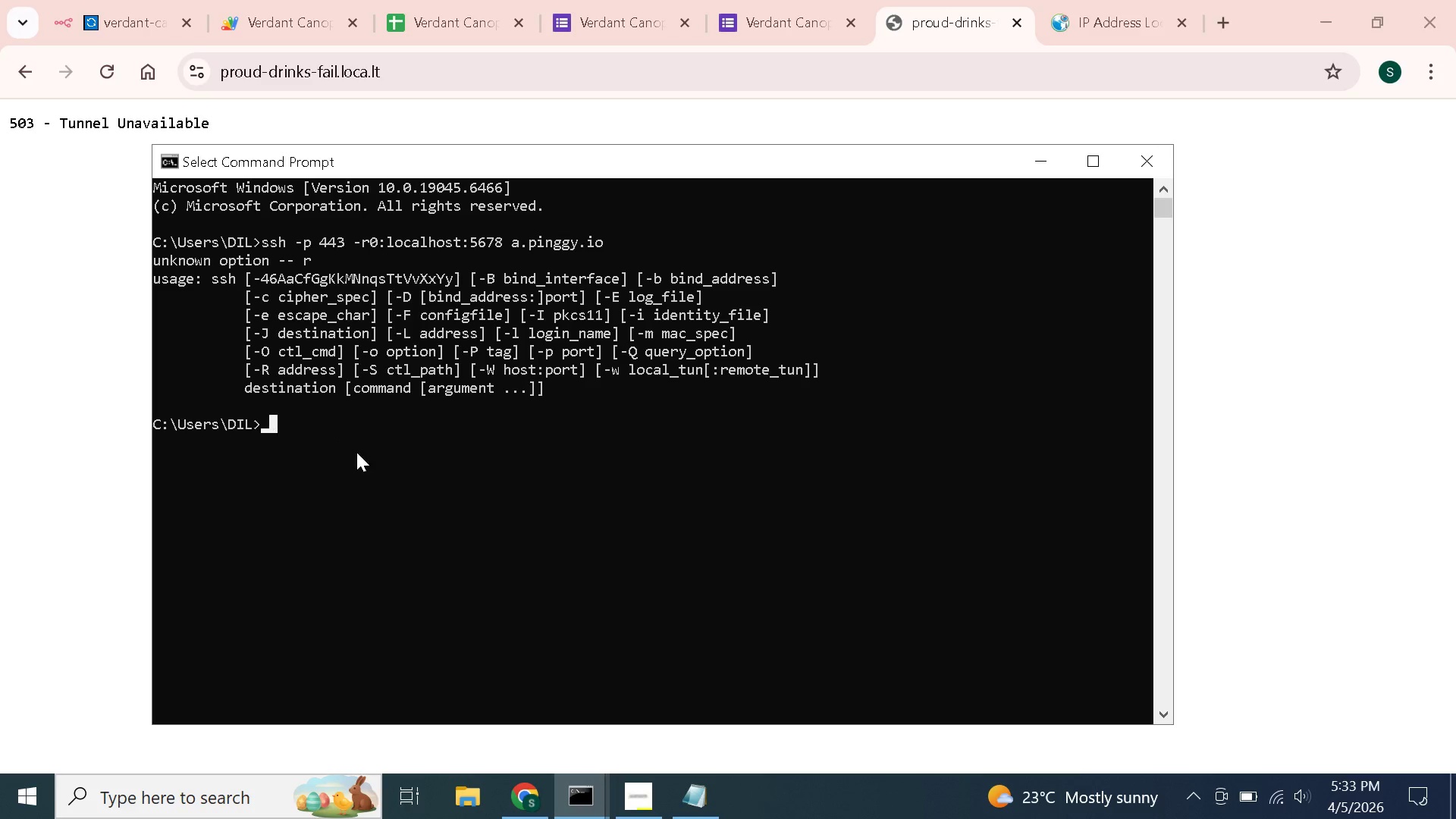 
key(Control+V)
 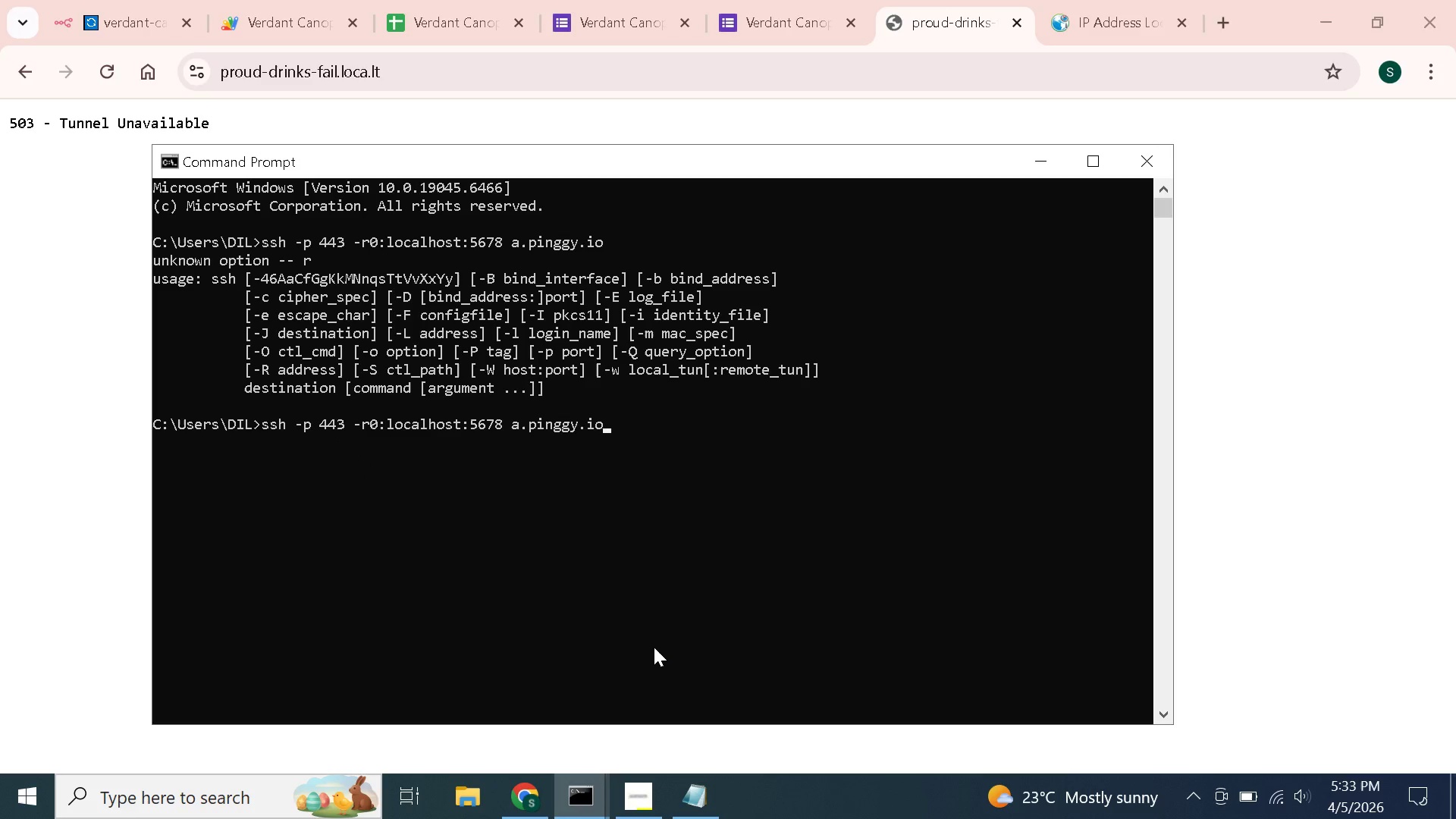 
key(ArrowLeft)
 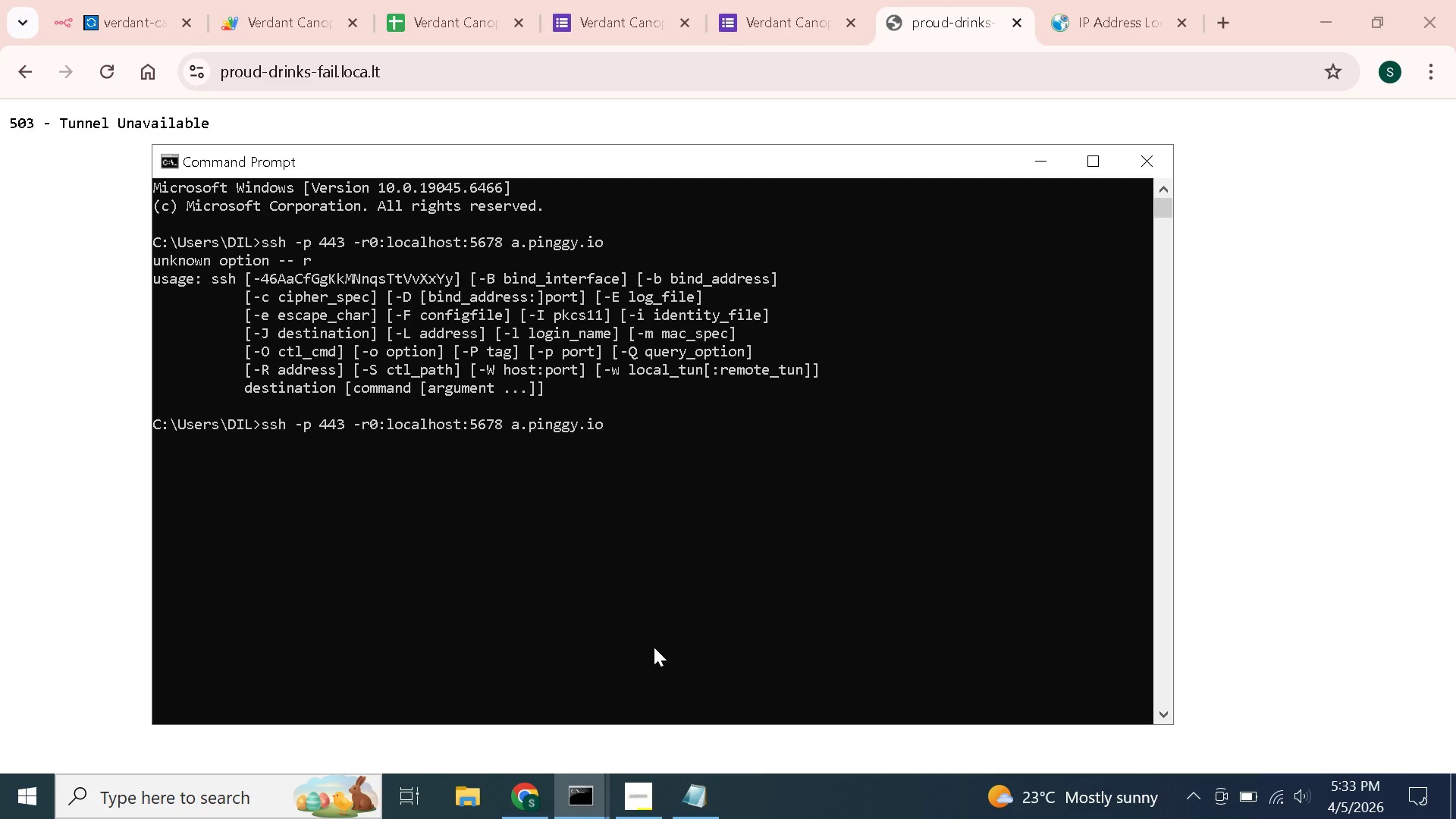 
key(ArrowLeft)
 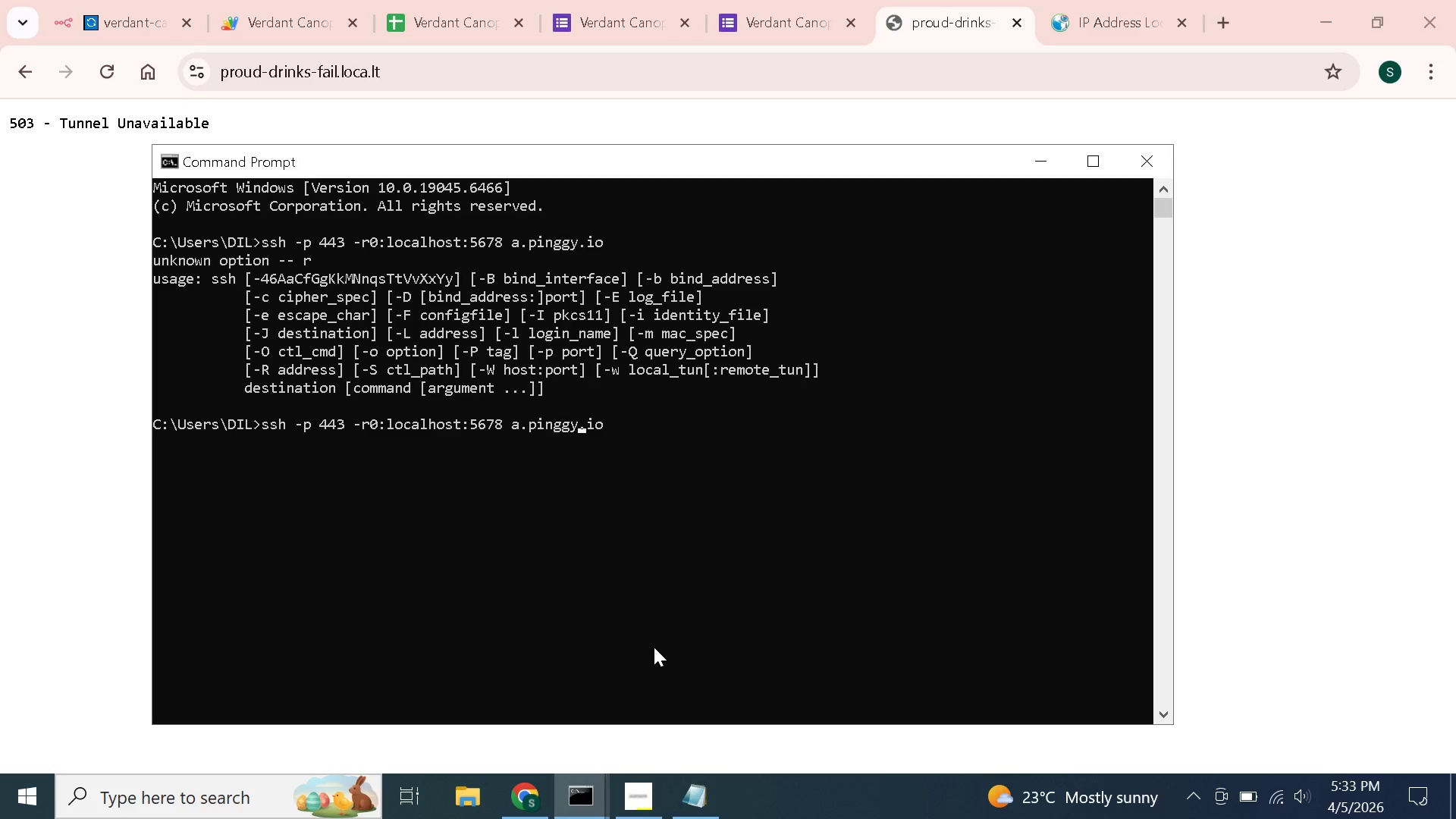 
hold_key(key=ArrowLeft, duration=1.42)
 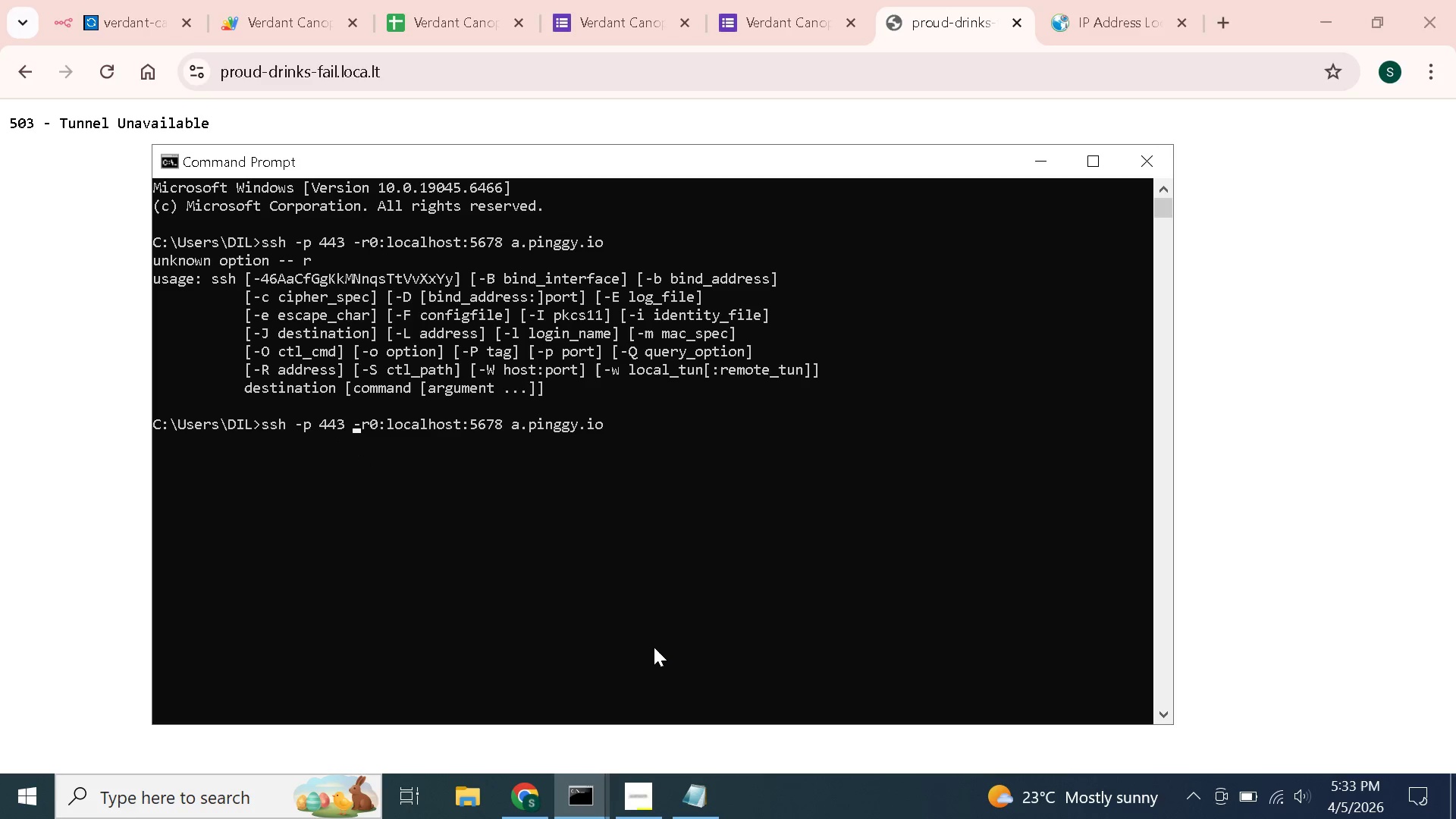 
key(ArrowRight)
 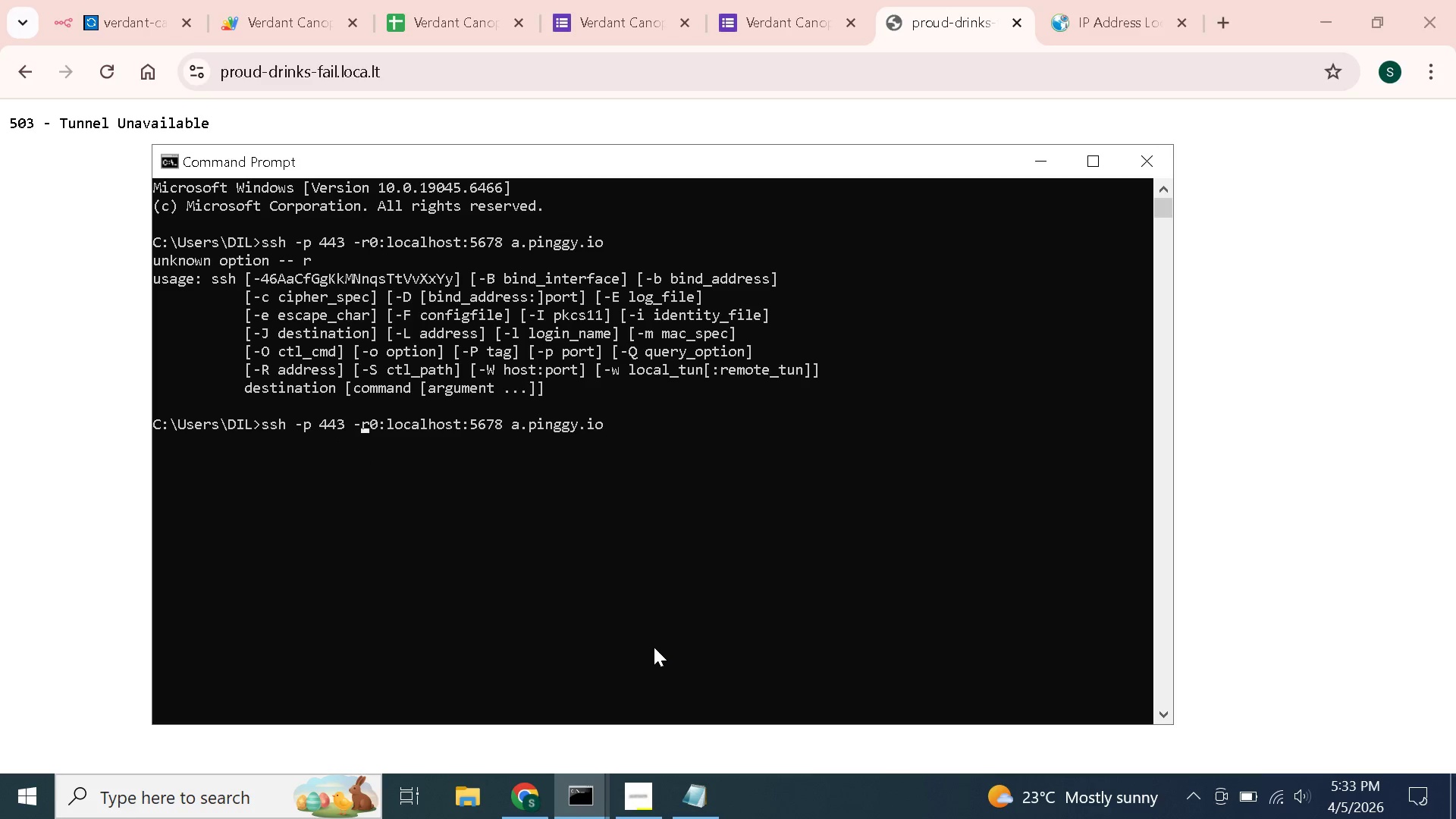 
key(ArrowRight)
 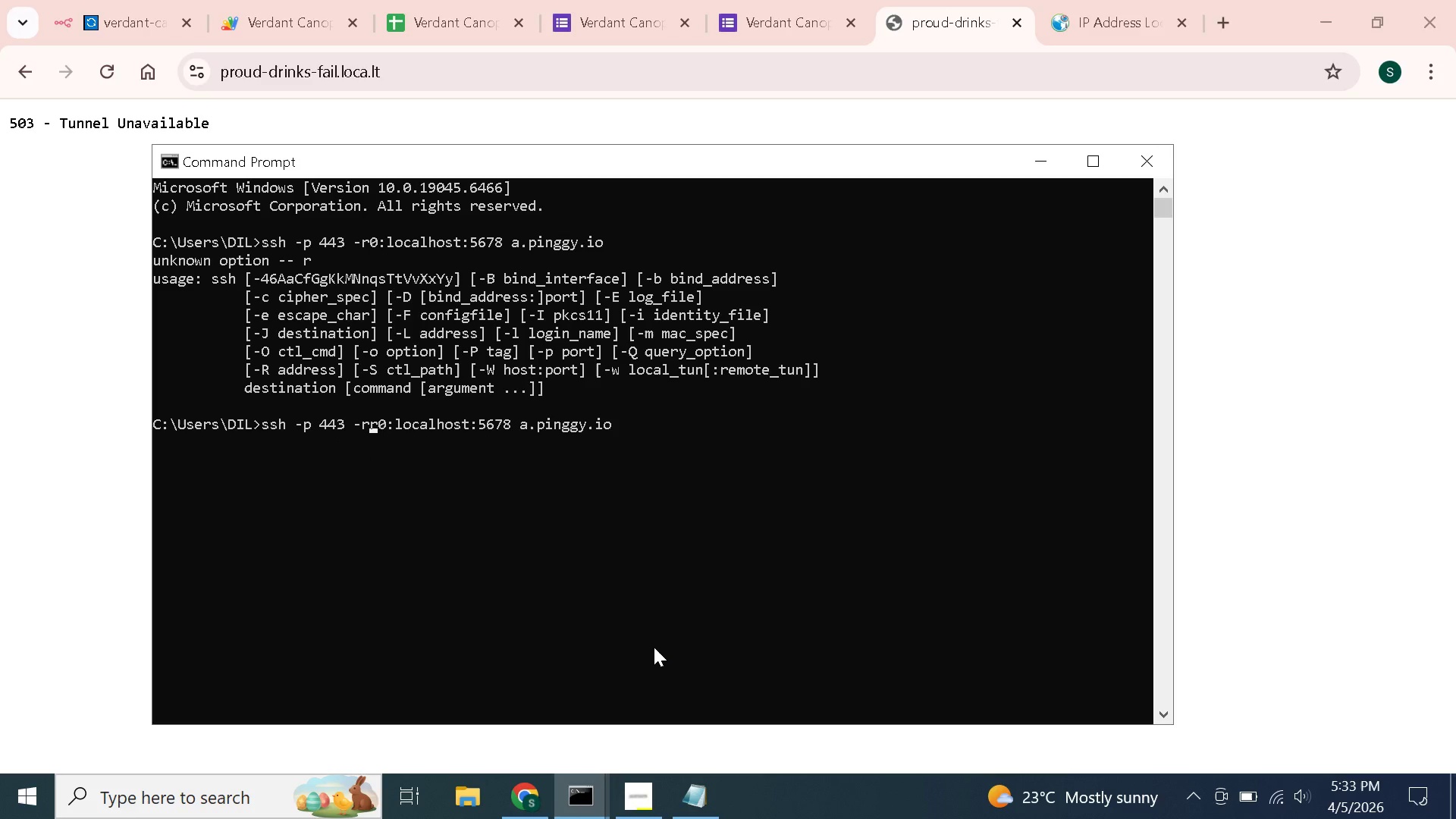 
key(R)
 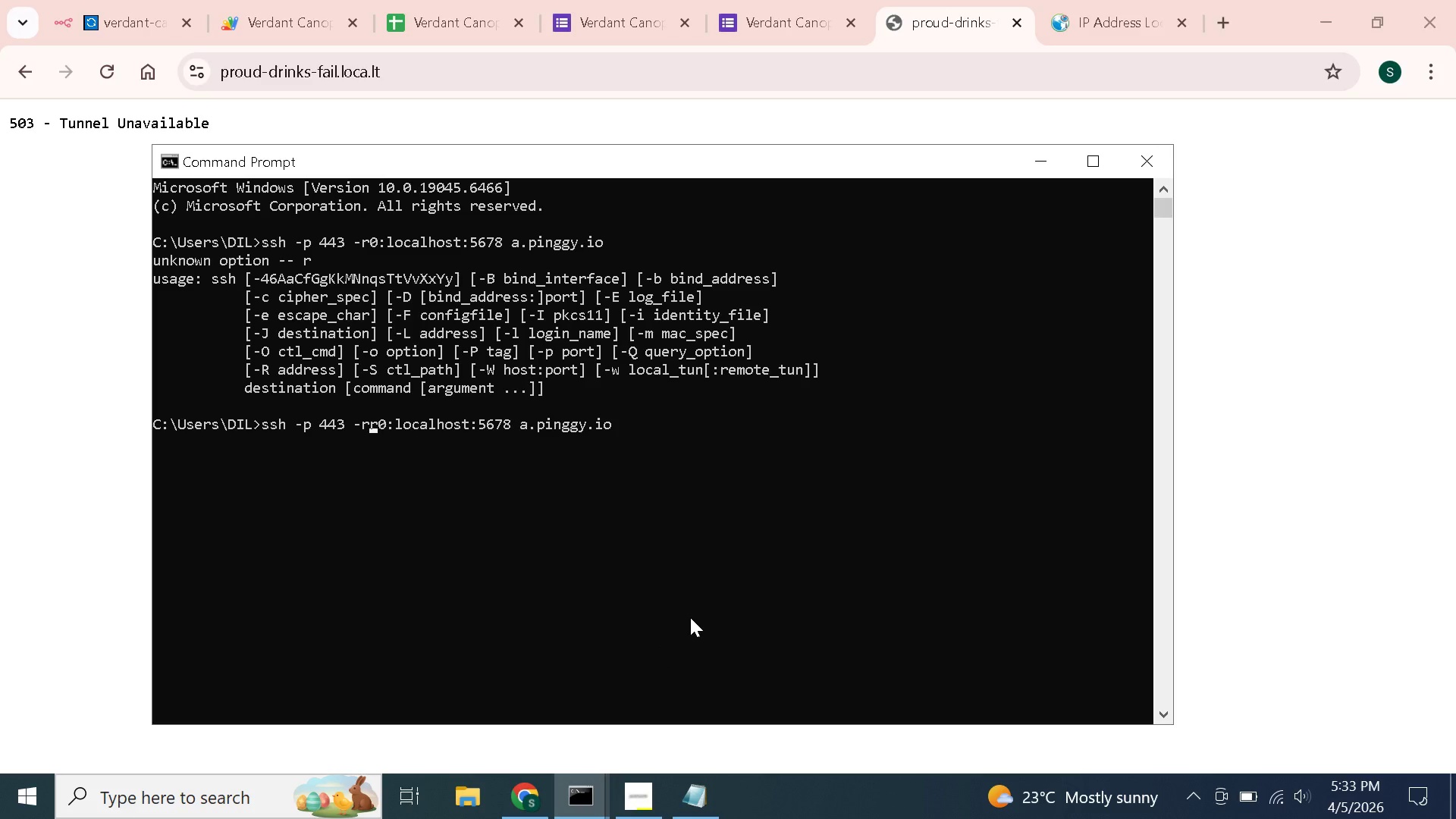 
key(Backspace)
 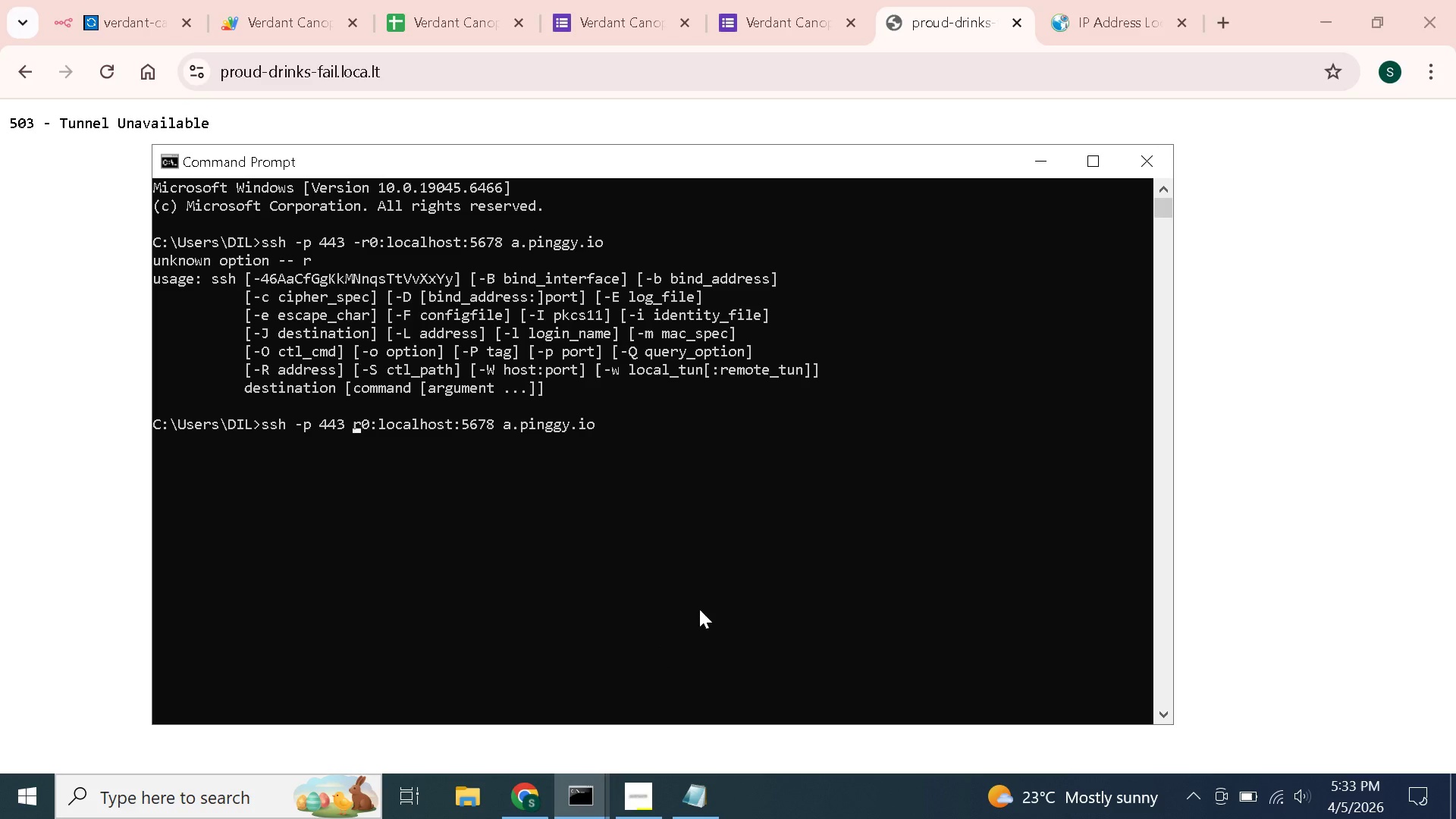 
key(Backspace)
 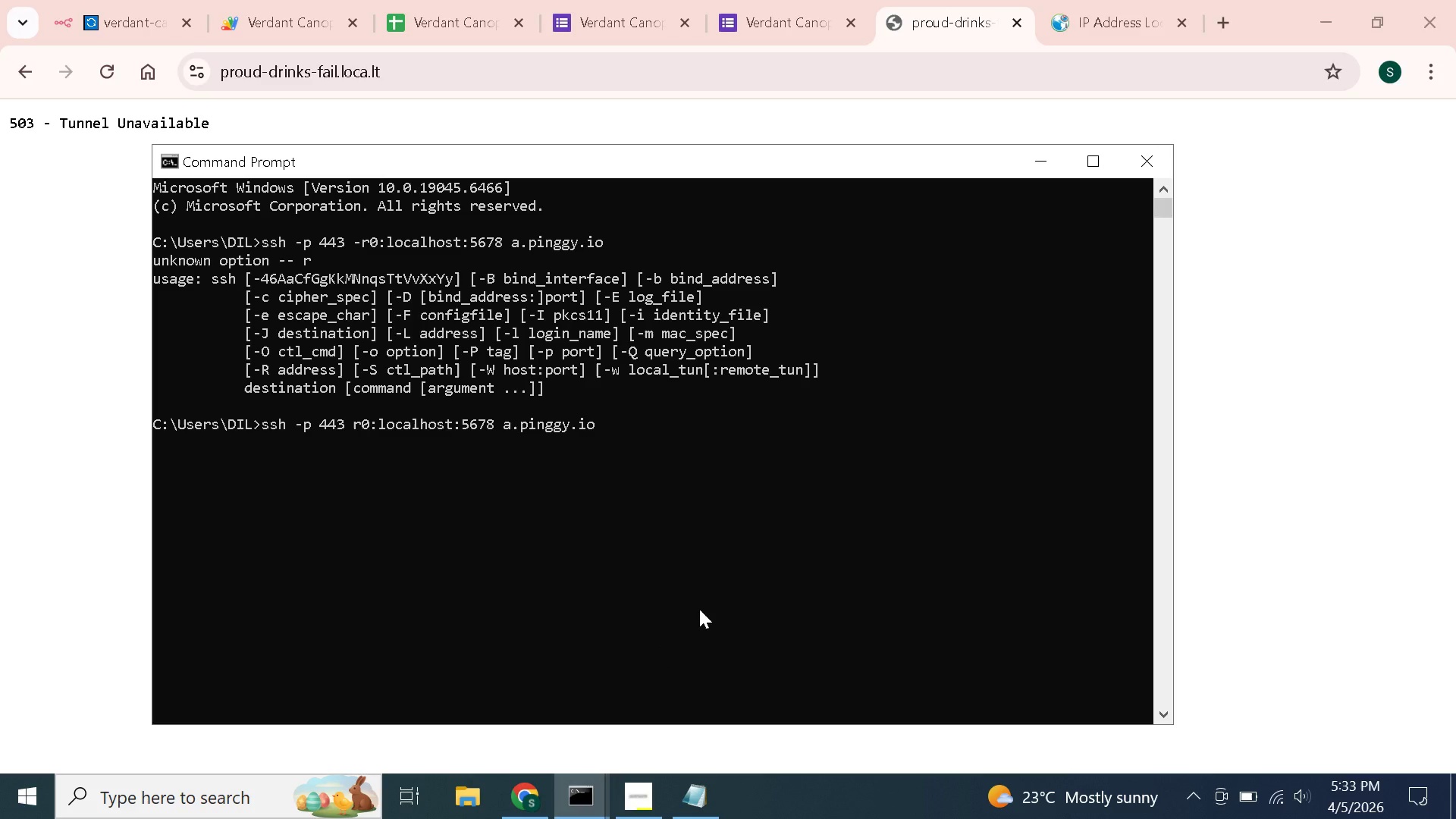 
key(Shift+R)
 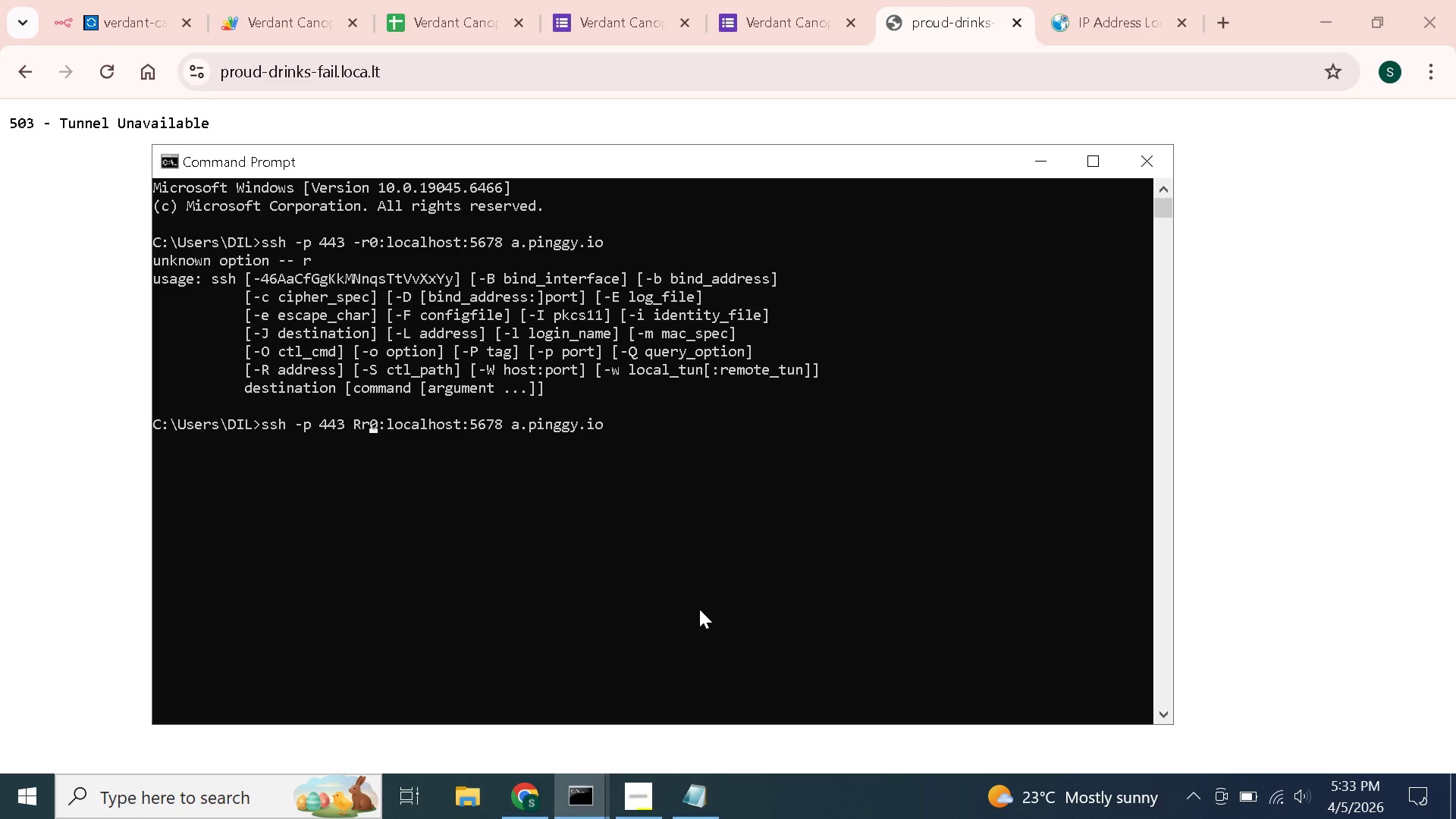 
key(ArrowRight)
 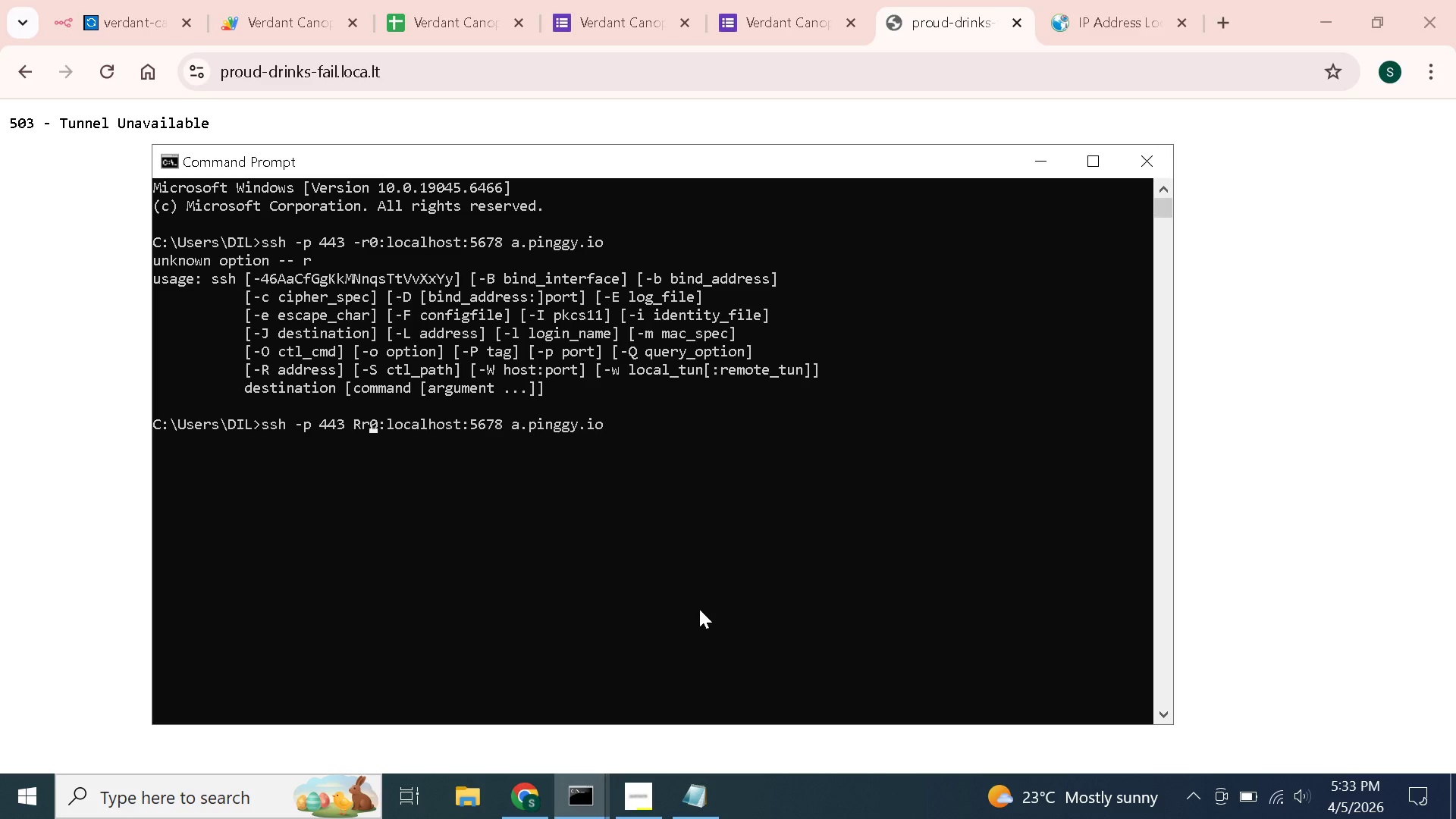 
key(Backspace)
 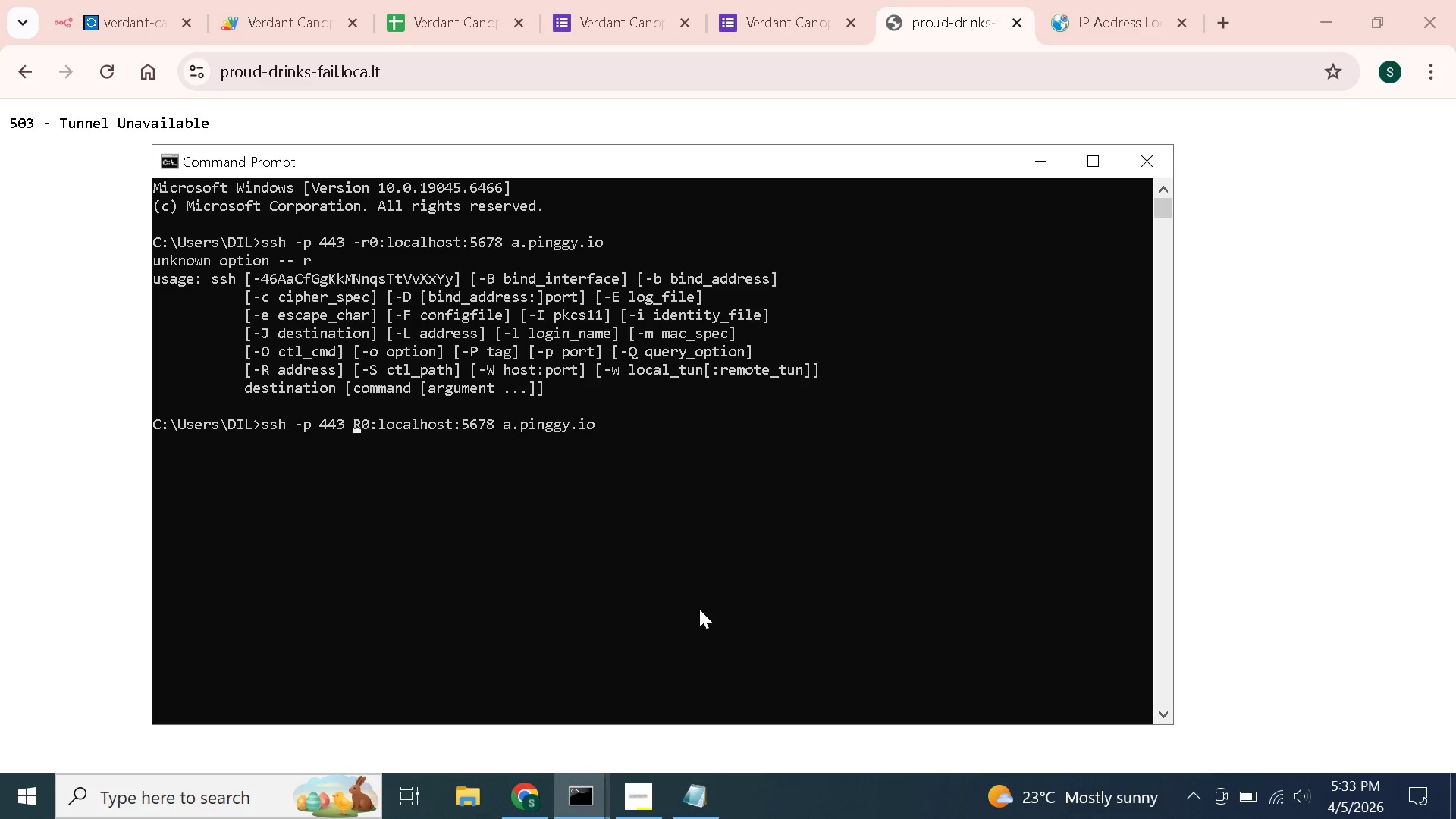 
key(ArrowLeft)
 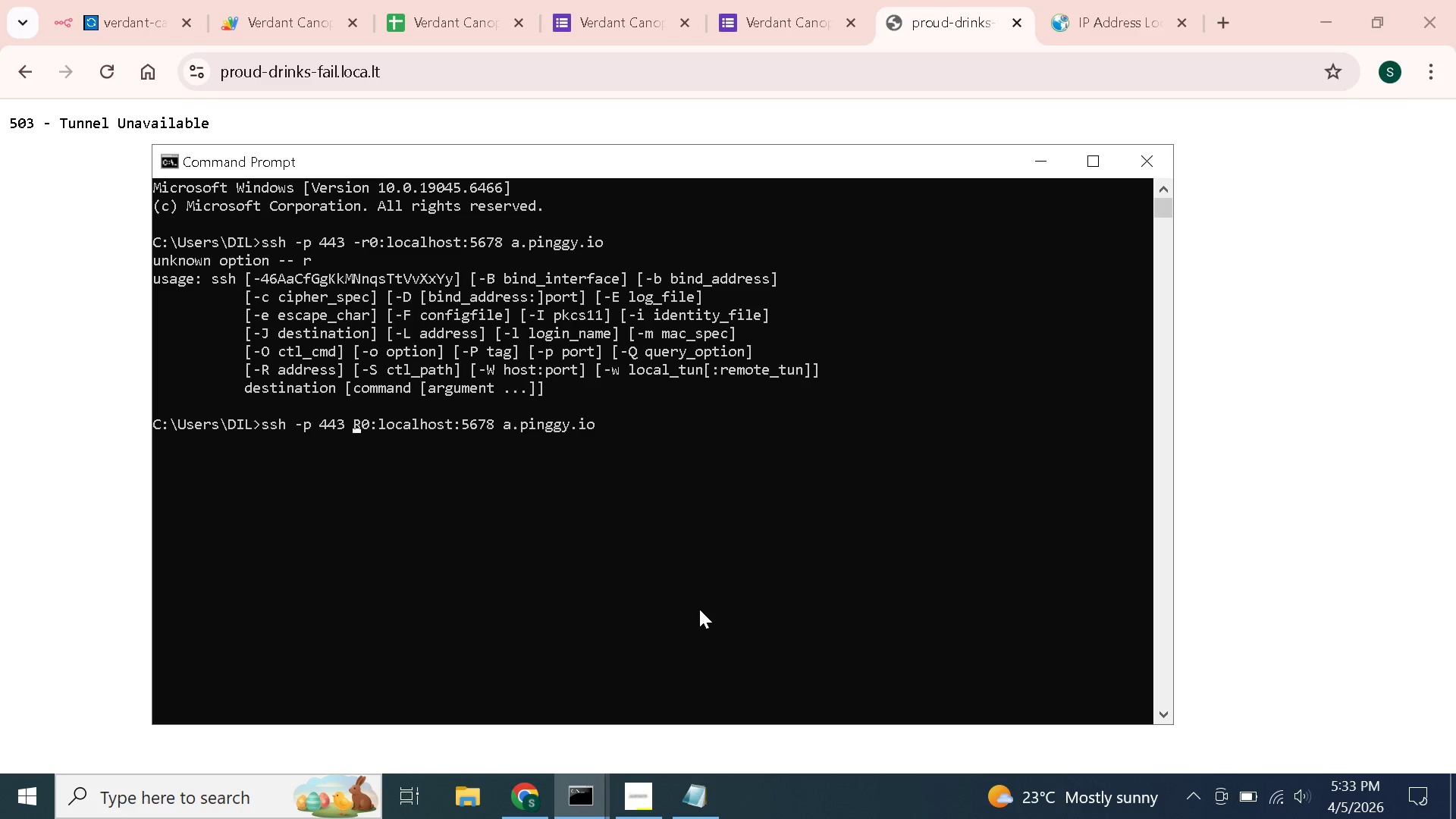 
key(Minus)
 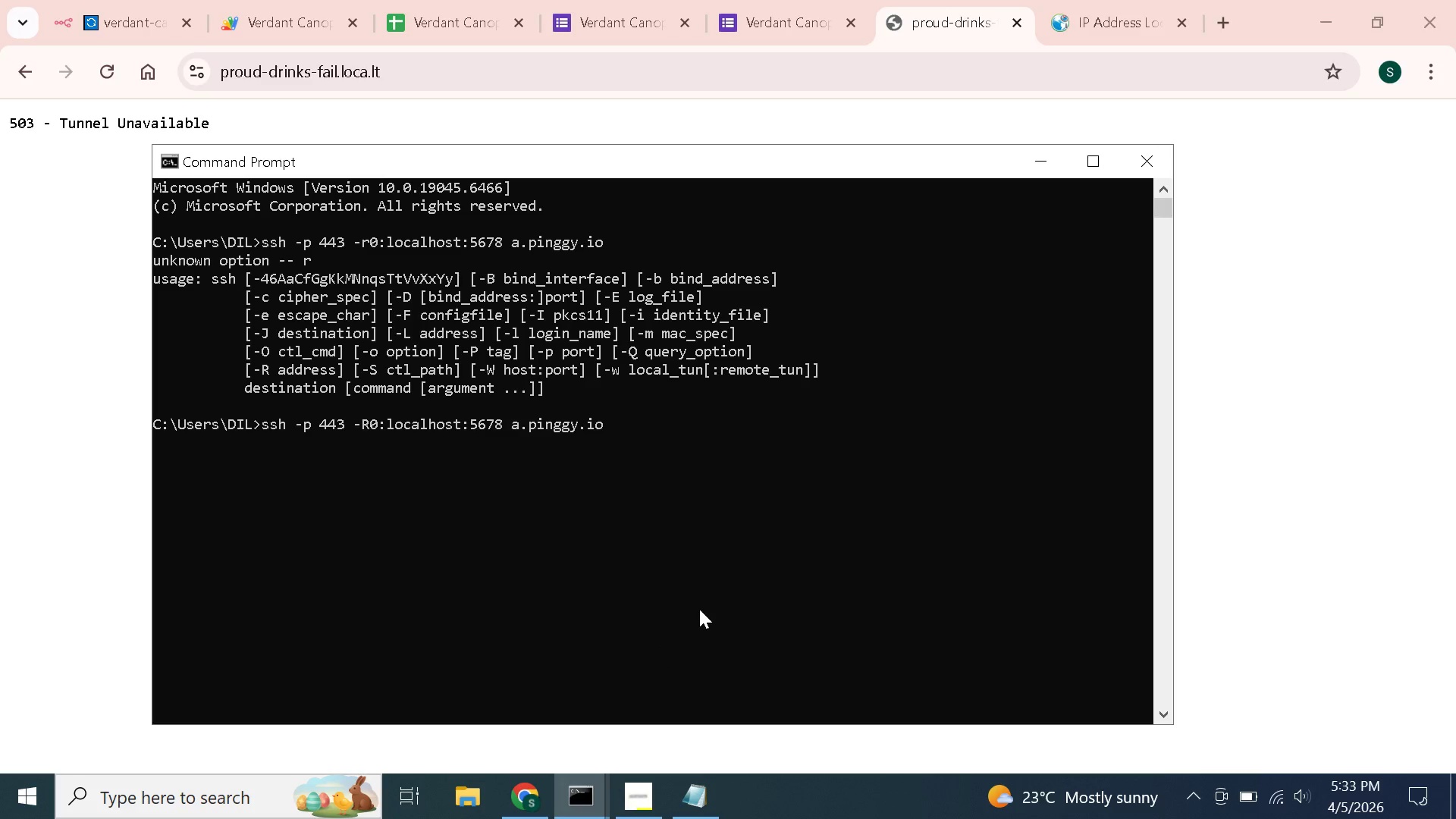 
wait(5.83)
 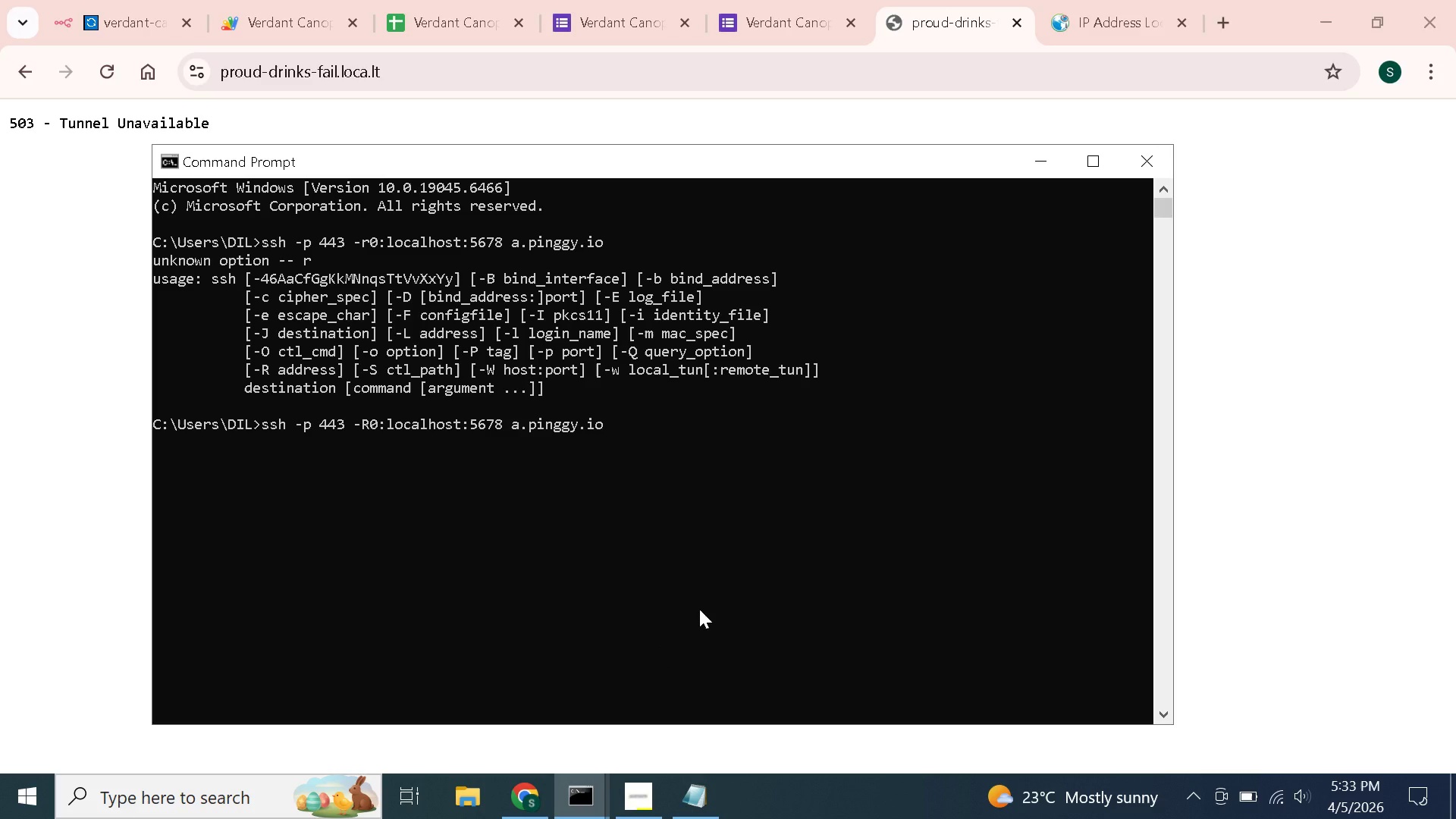 
key(Enter)
 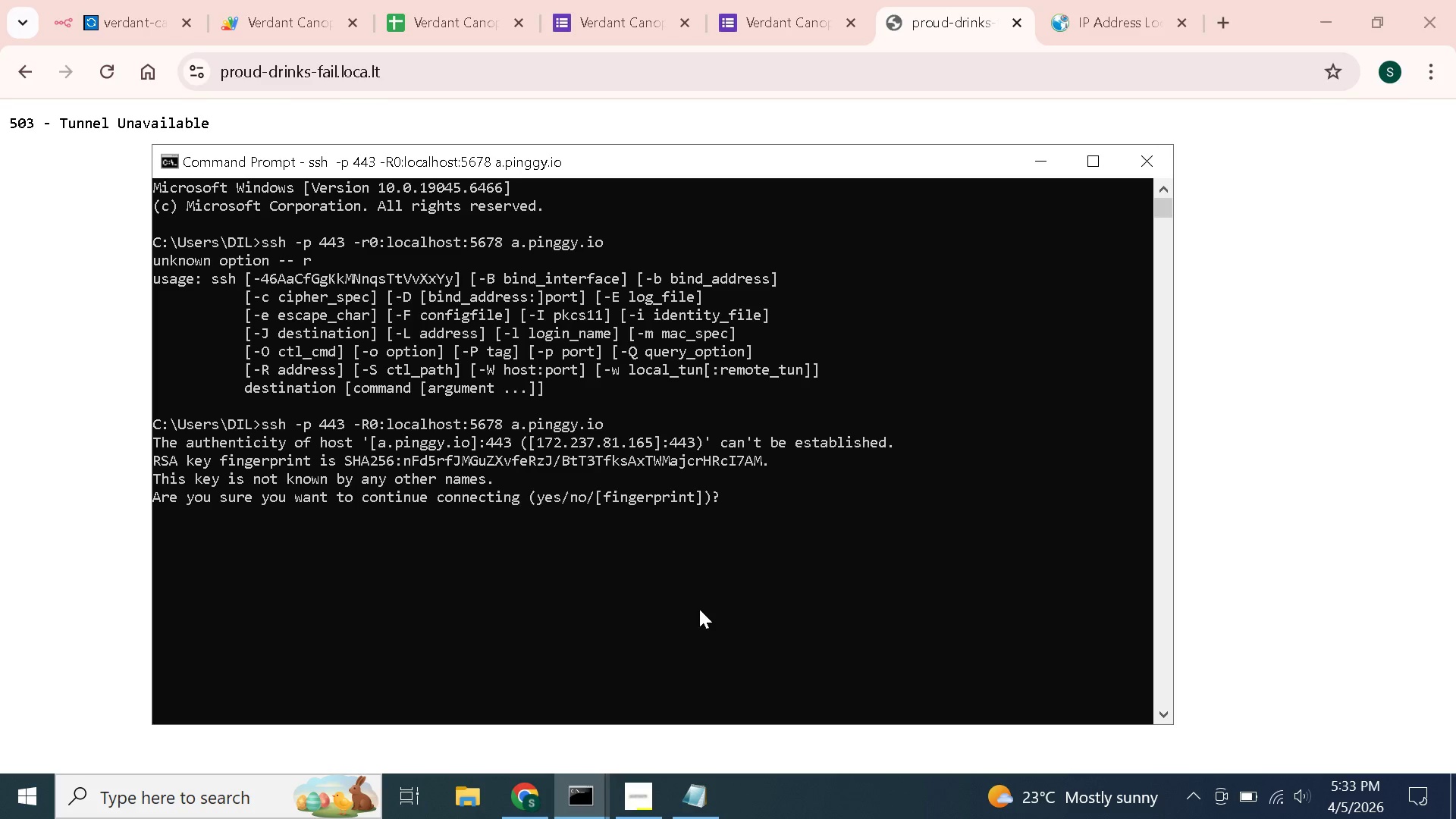 
wait(13.28)
 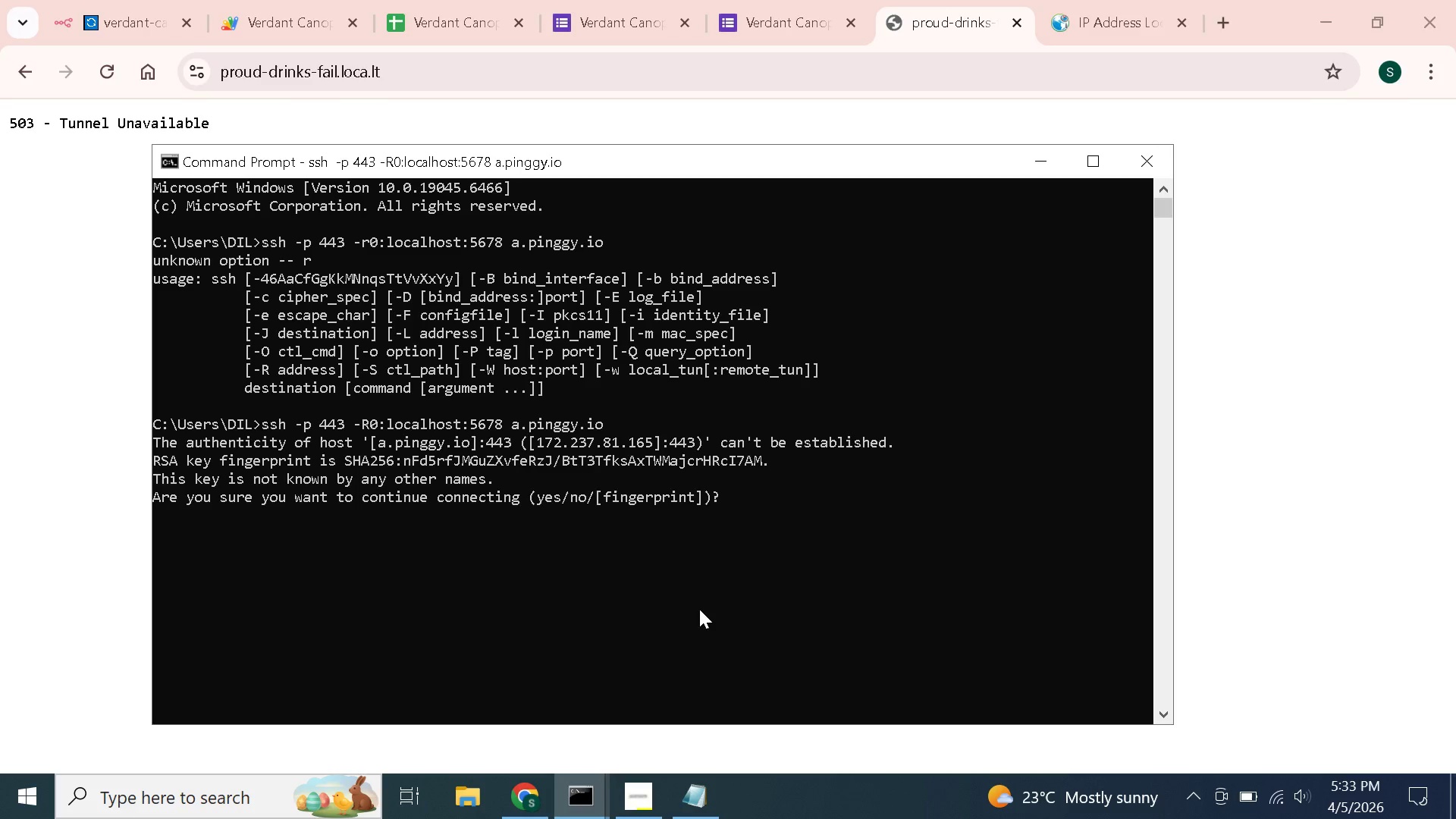 
type(yes)
 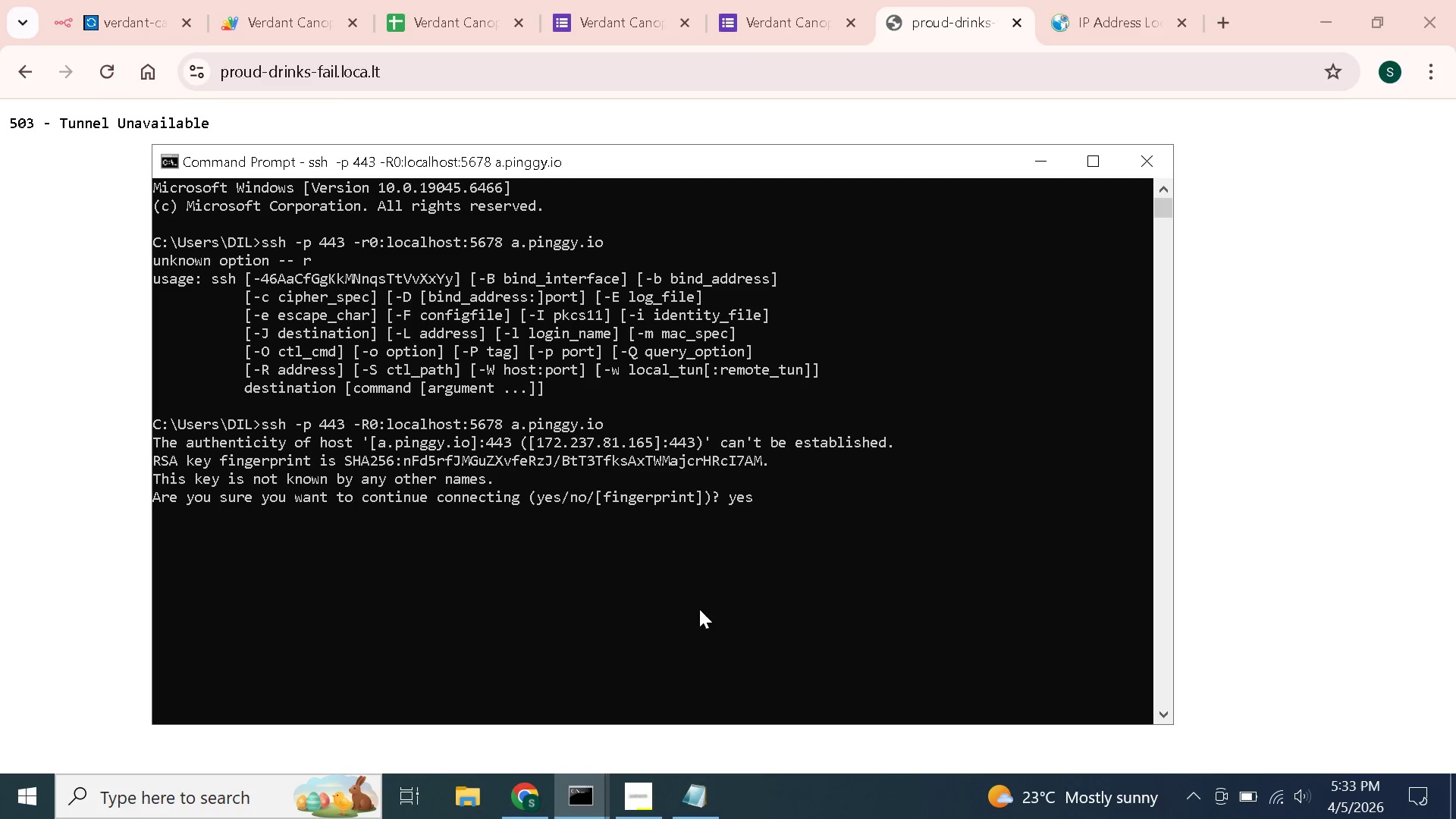 
key(Enter)
 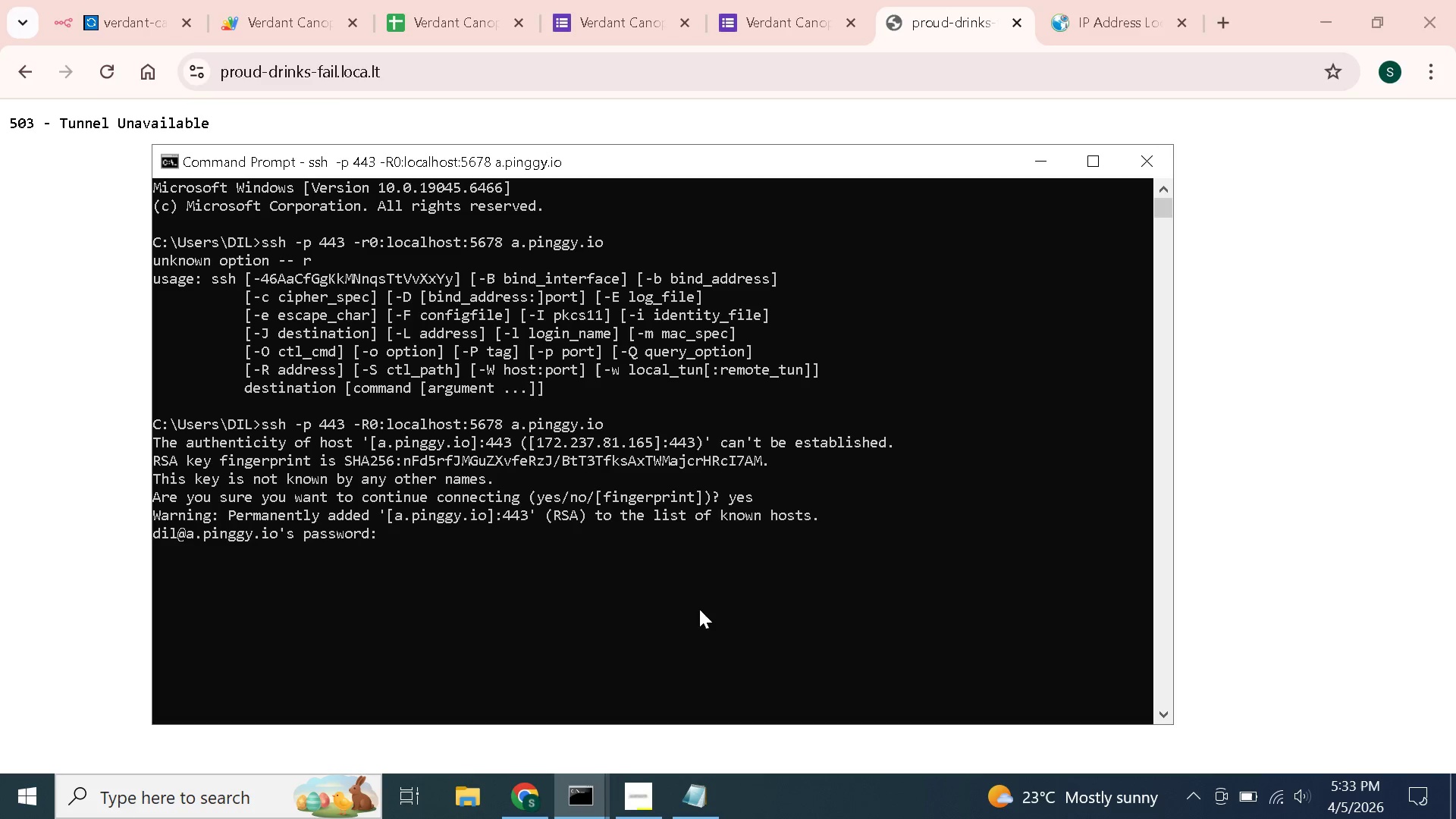 
wait(10.25)
 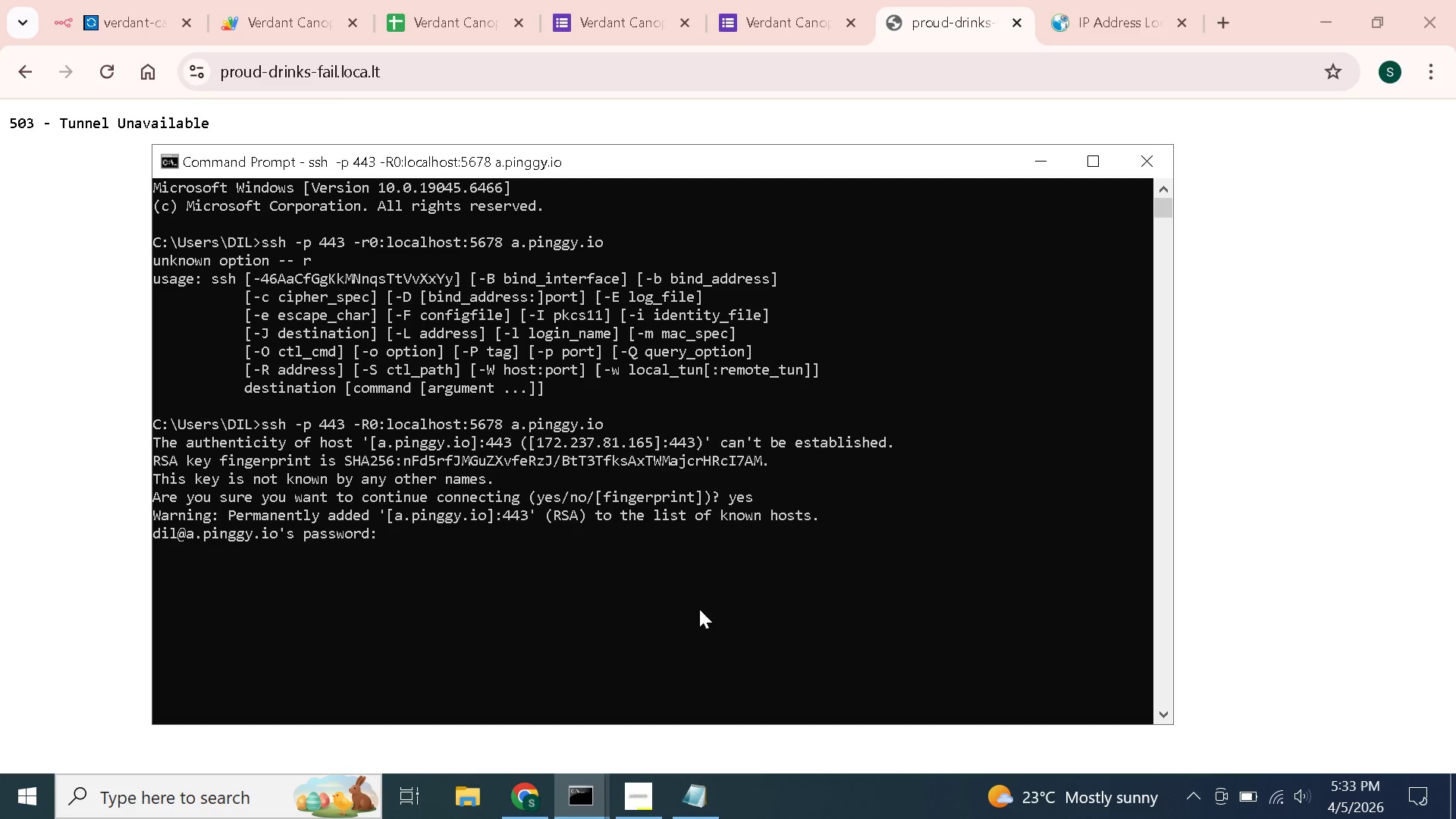 
type(2322ad)
 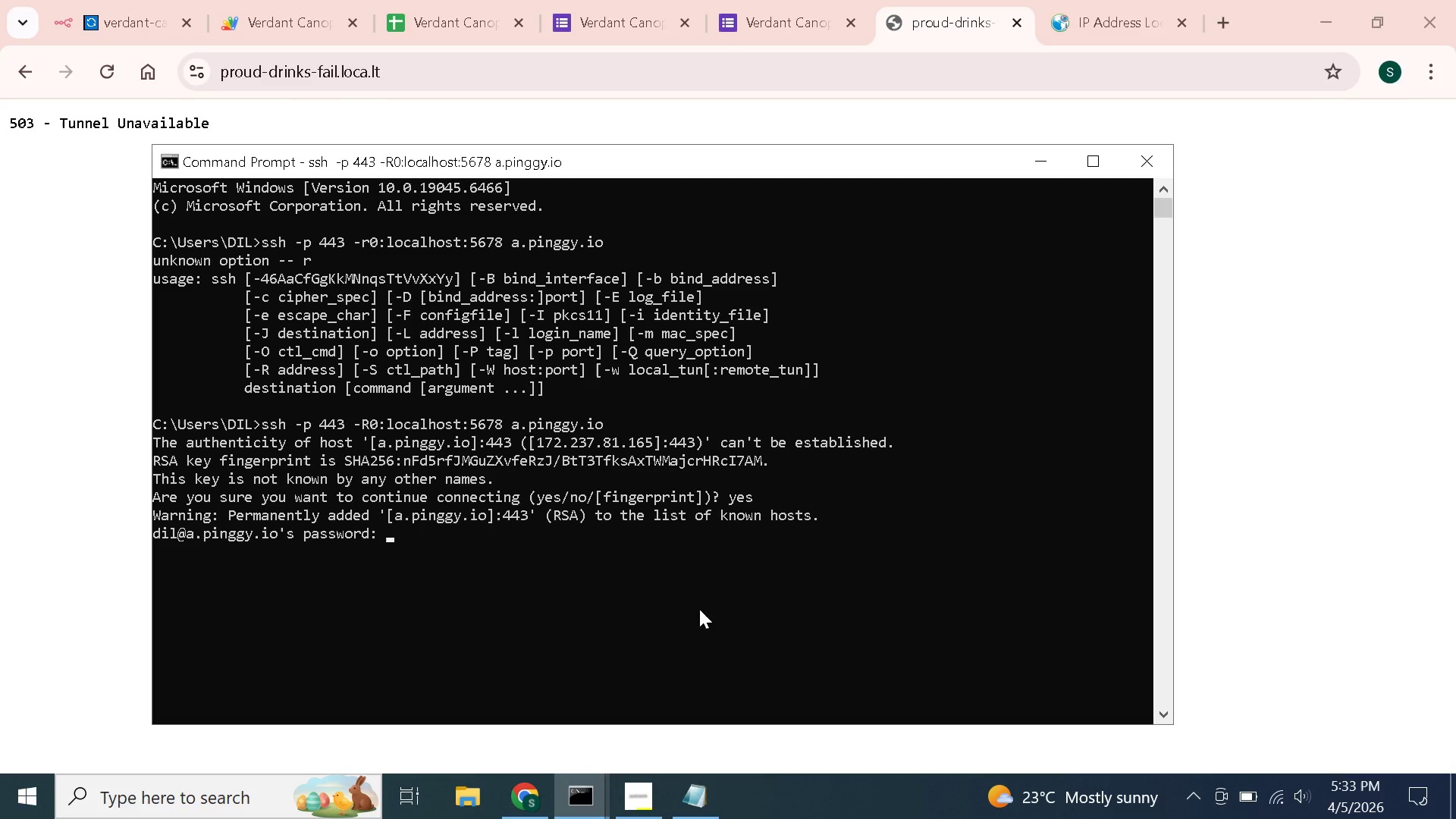 
hold_key(key=S, duration=0.33)
 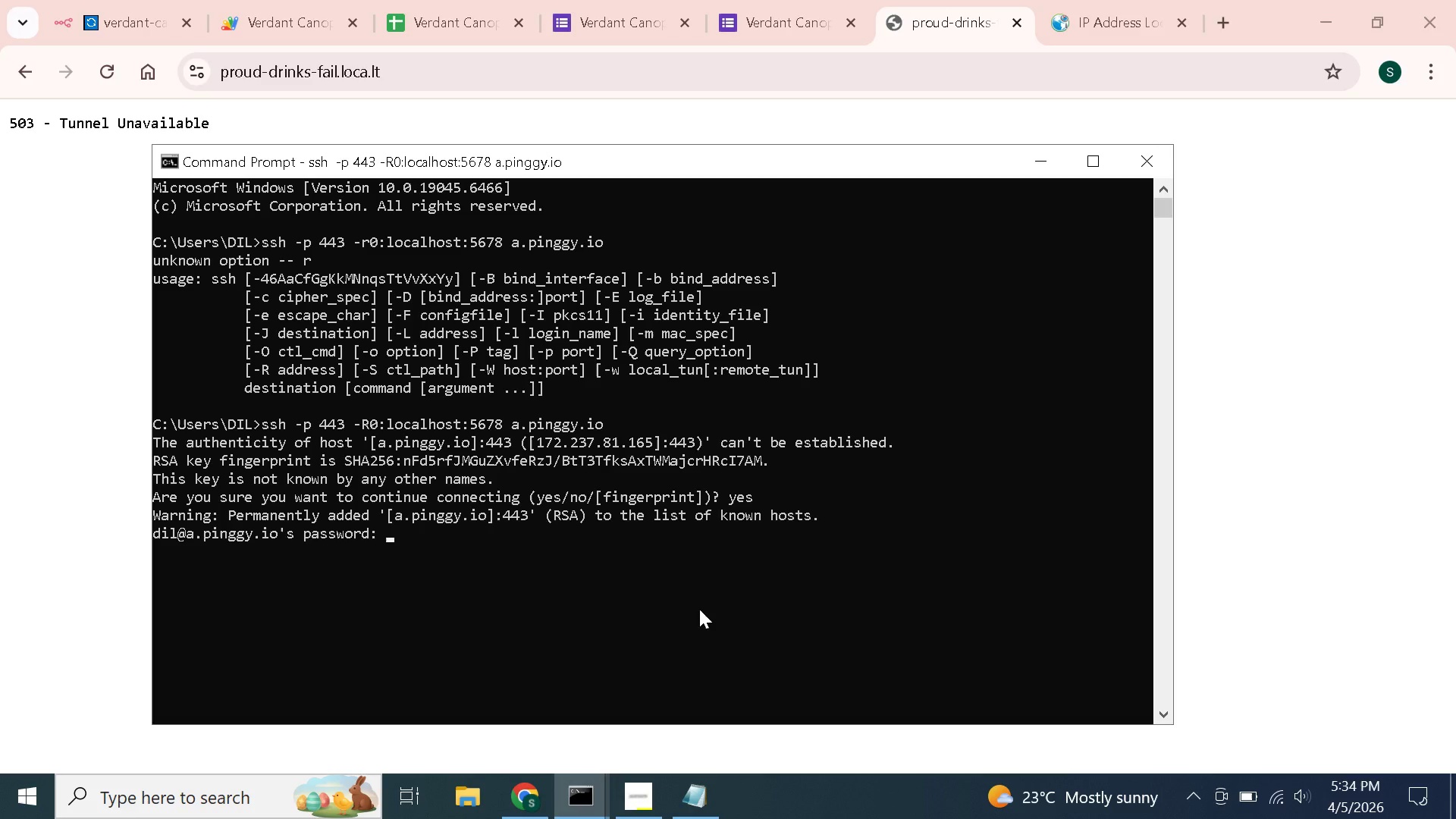 
wait(62.84)
 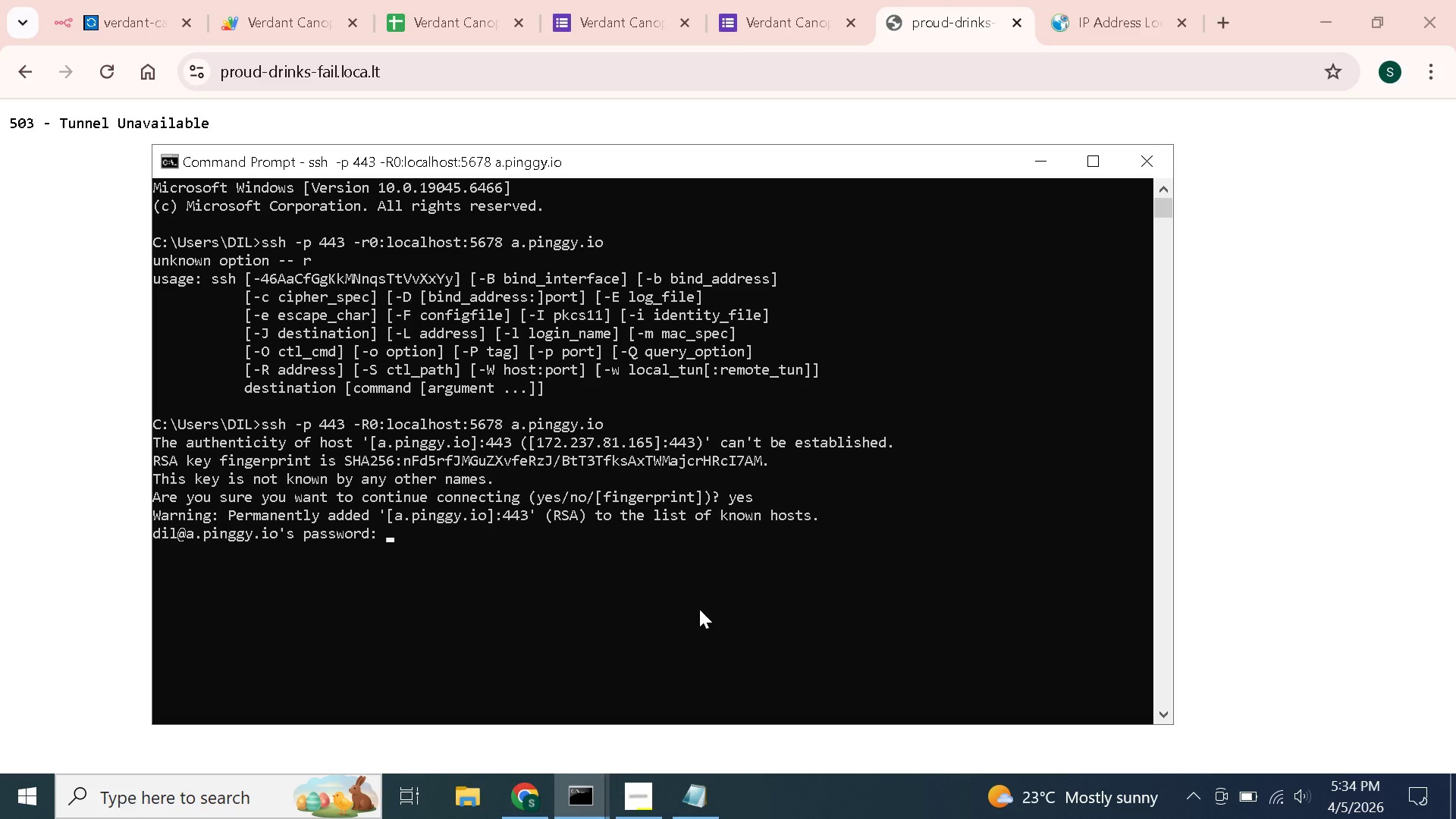 
left_click([1141, 166])
 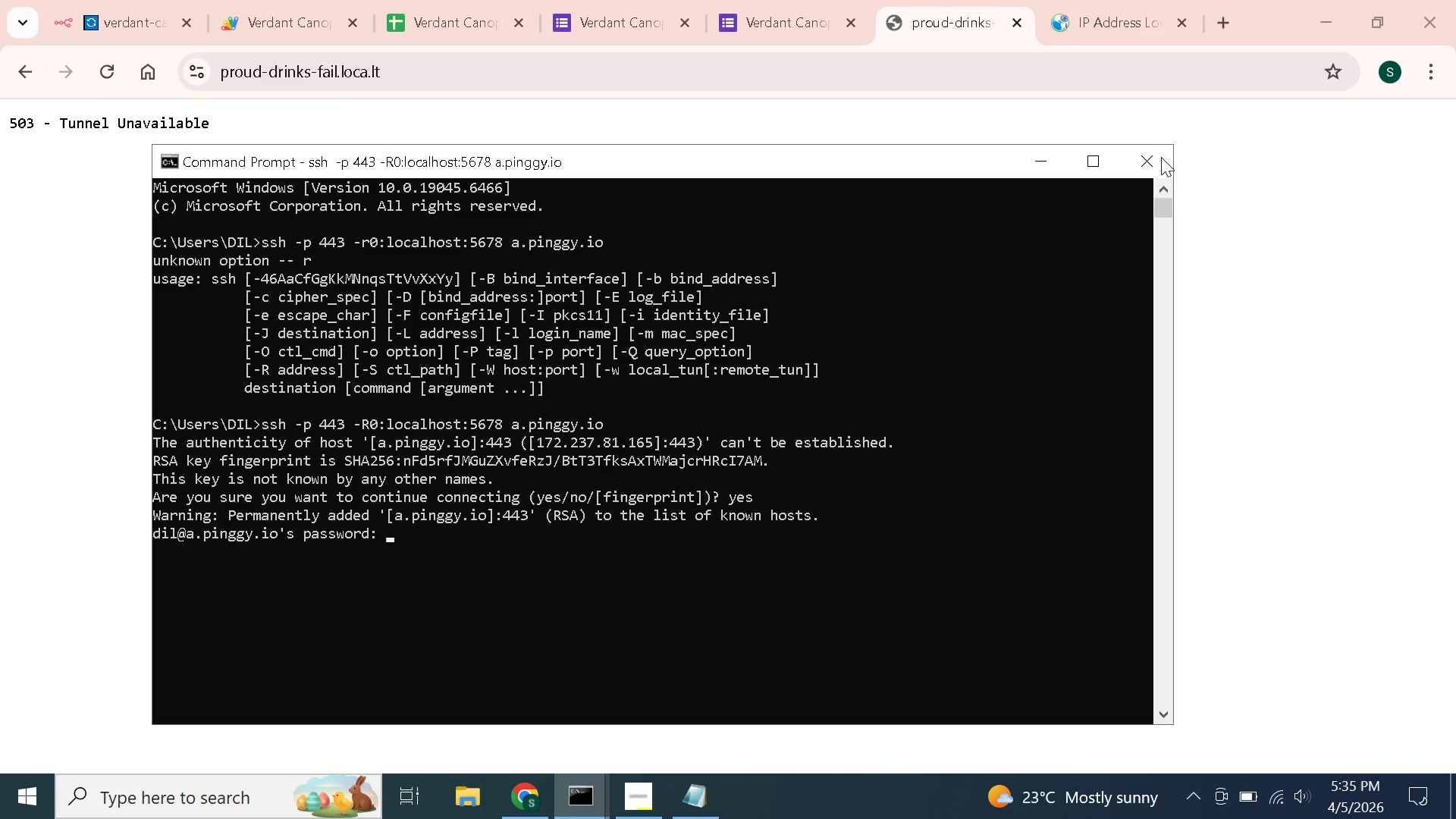 
left_click([1159, 158])
 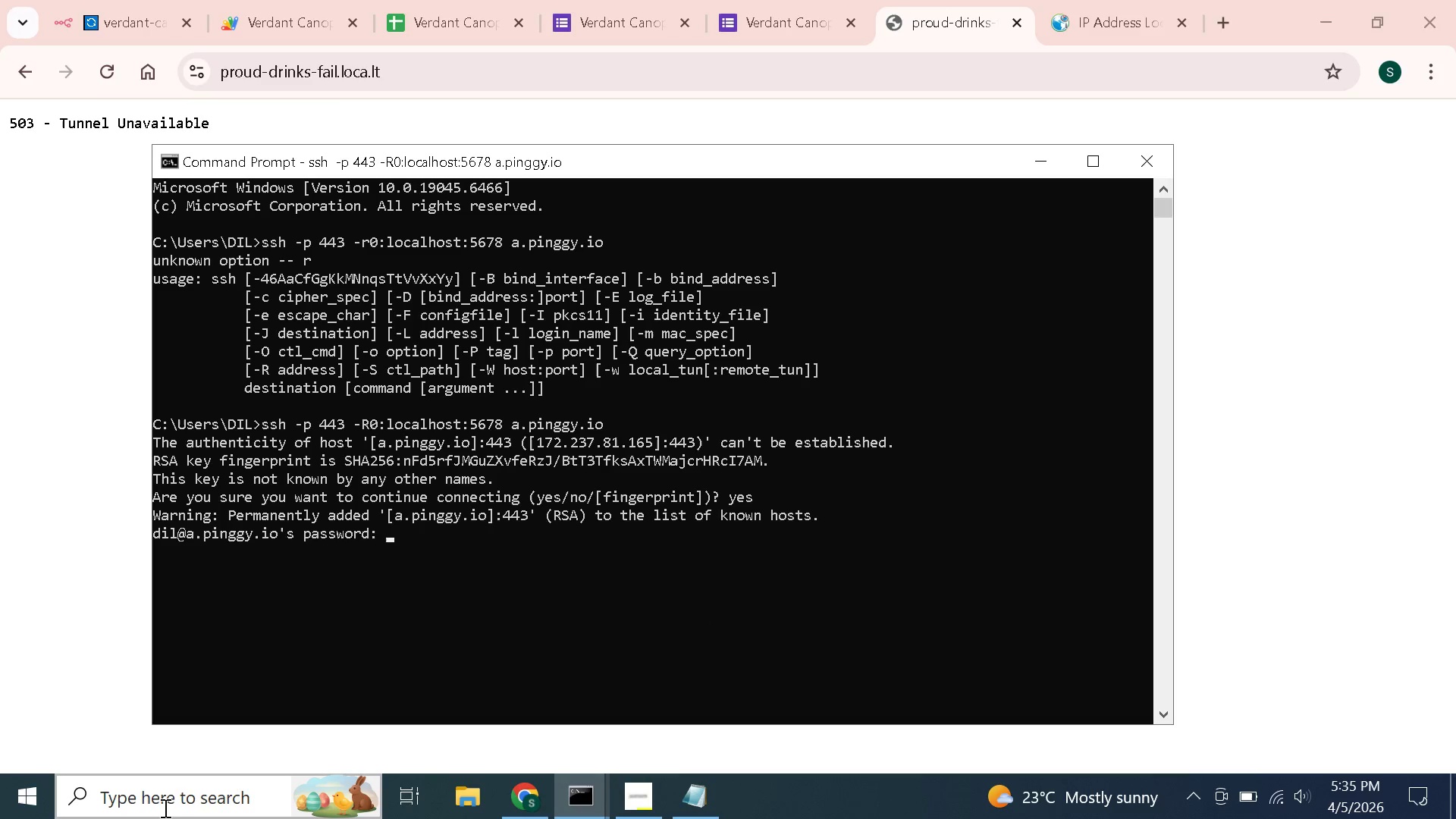 
left_click([199, 811])
 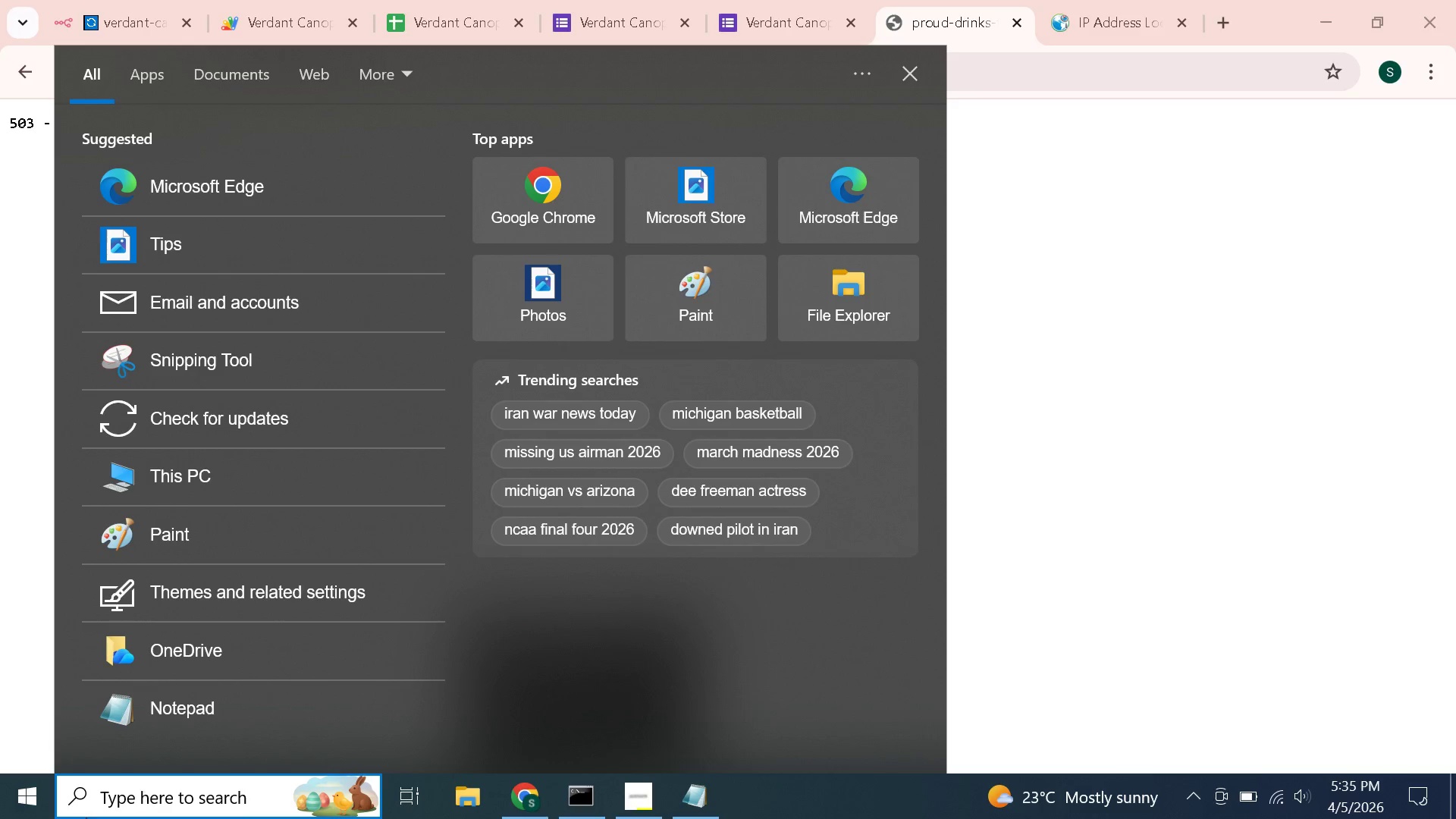 
type(cmd)
 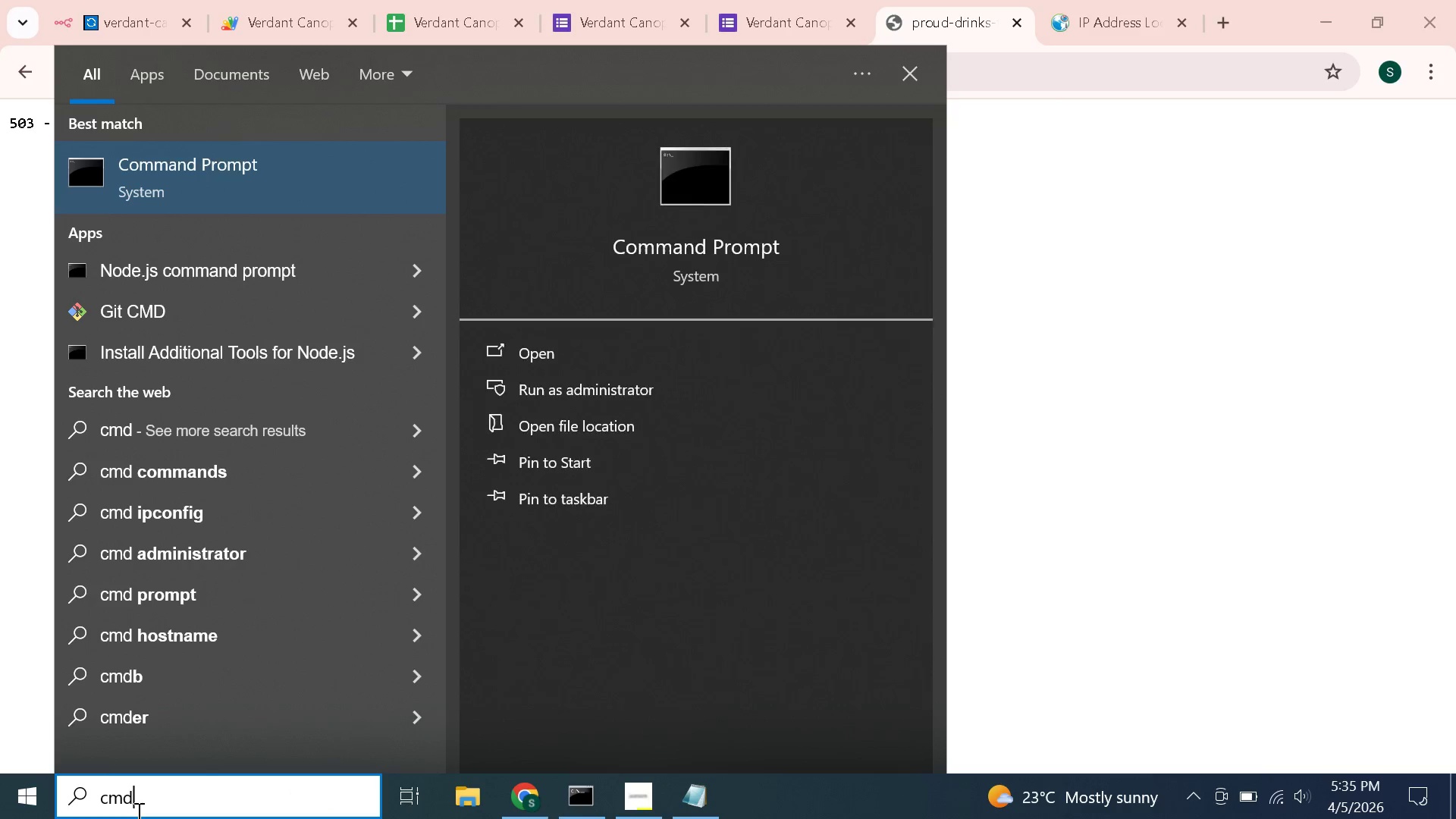 
key(Enter)
 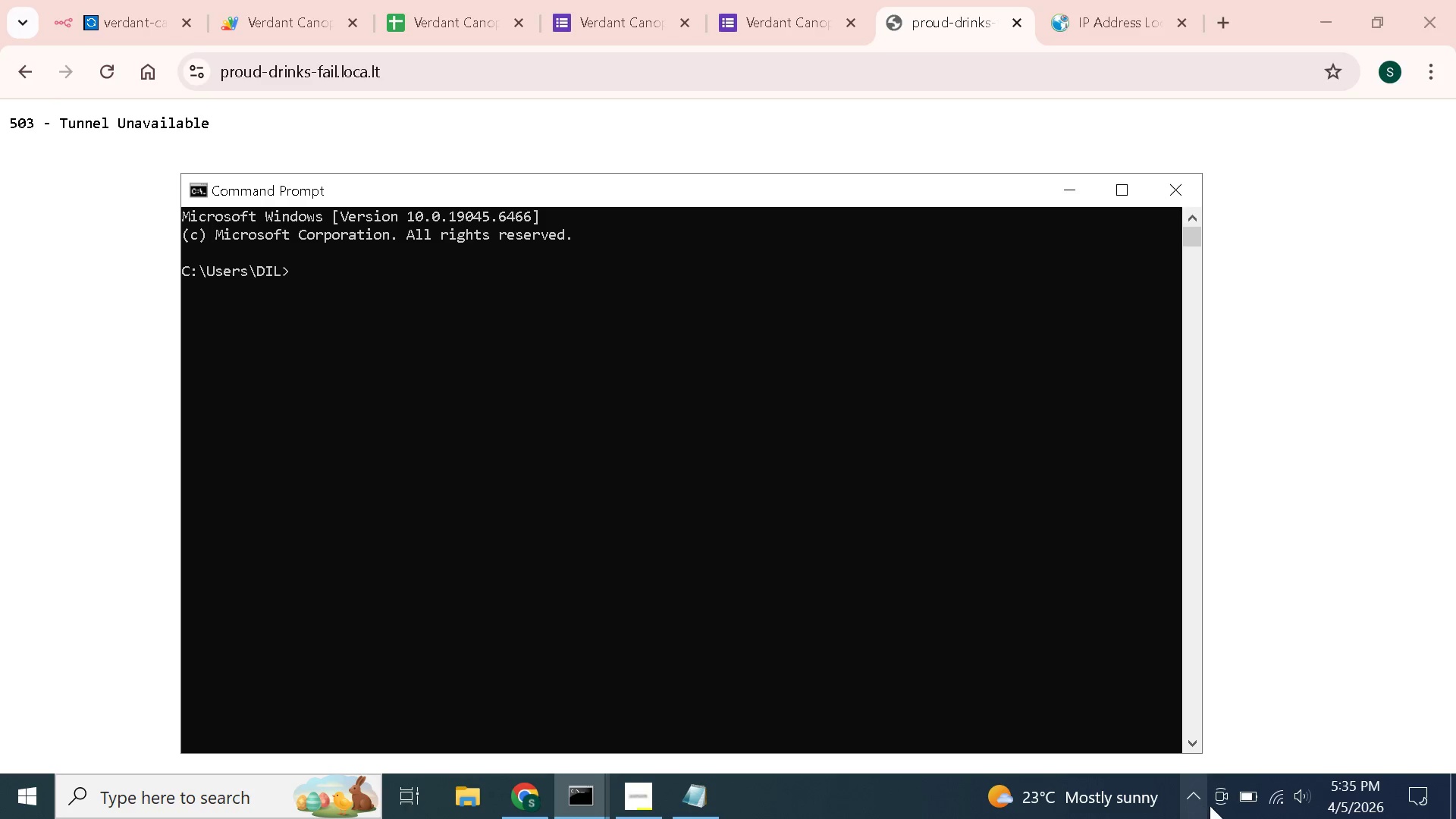 
left_click([1244, 808])
 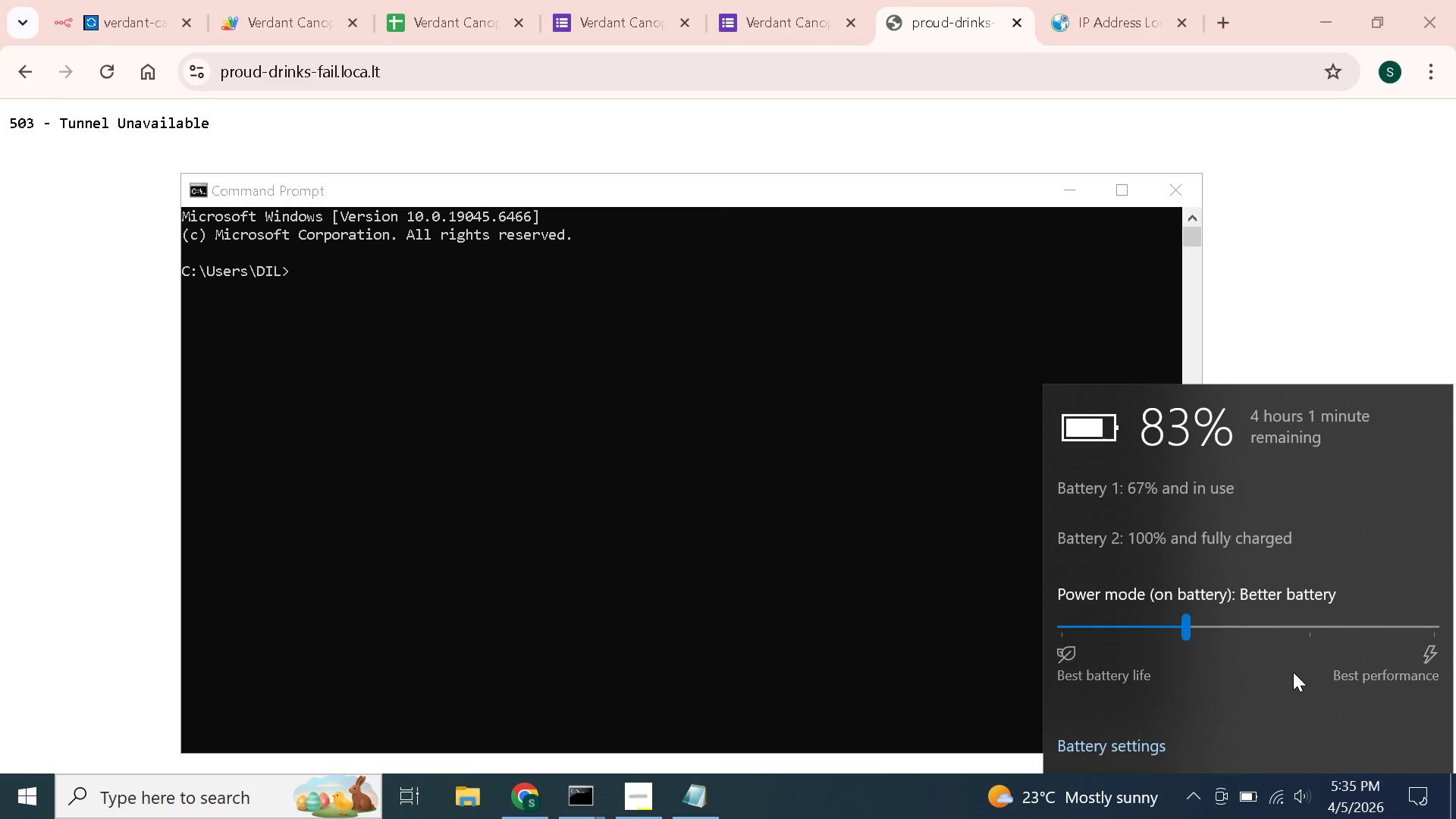 
left_click([1310, 616])
 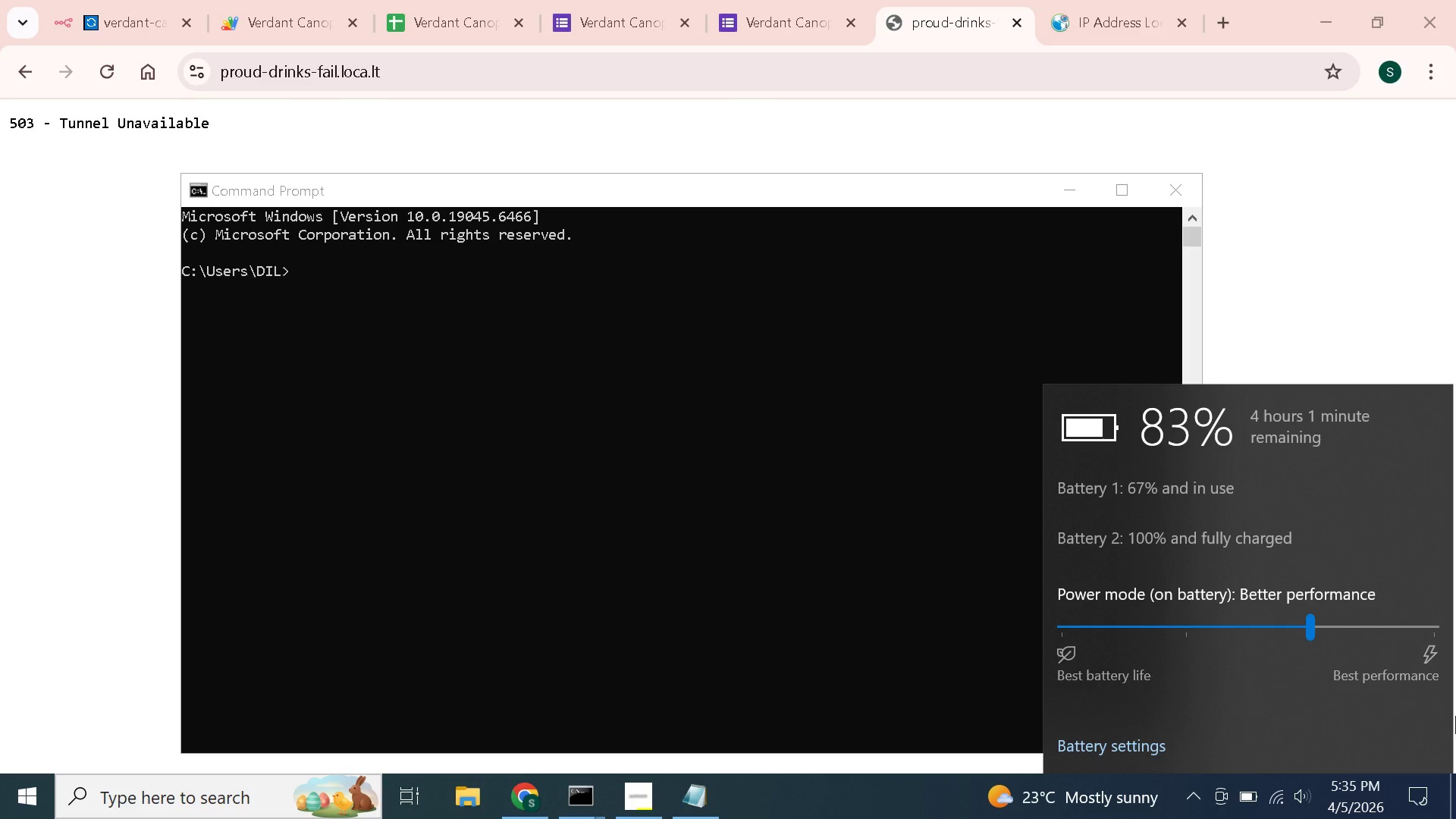 
left_click([1436, 623])
 